 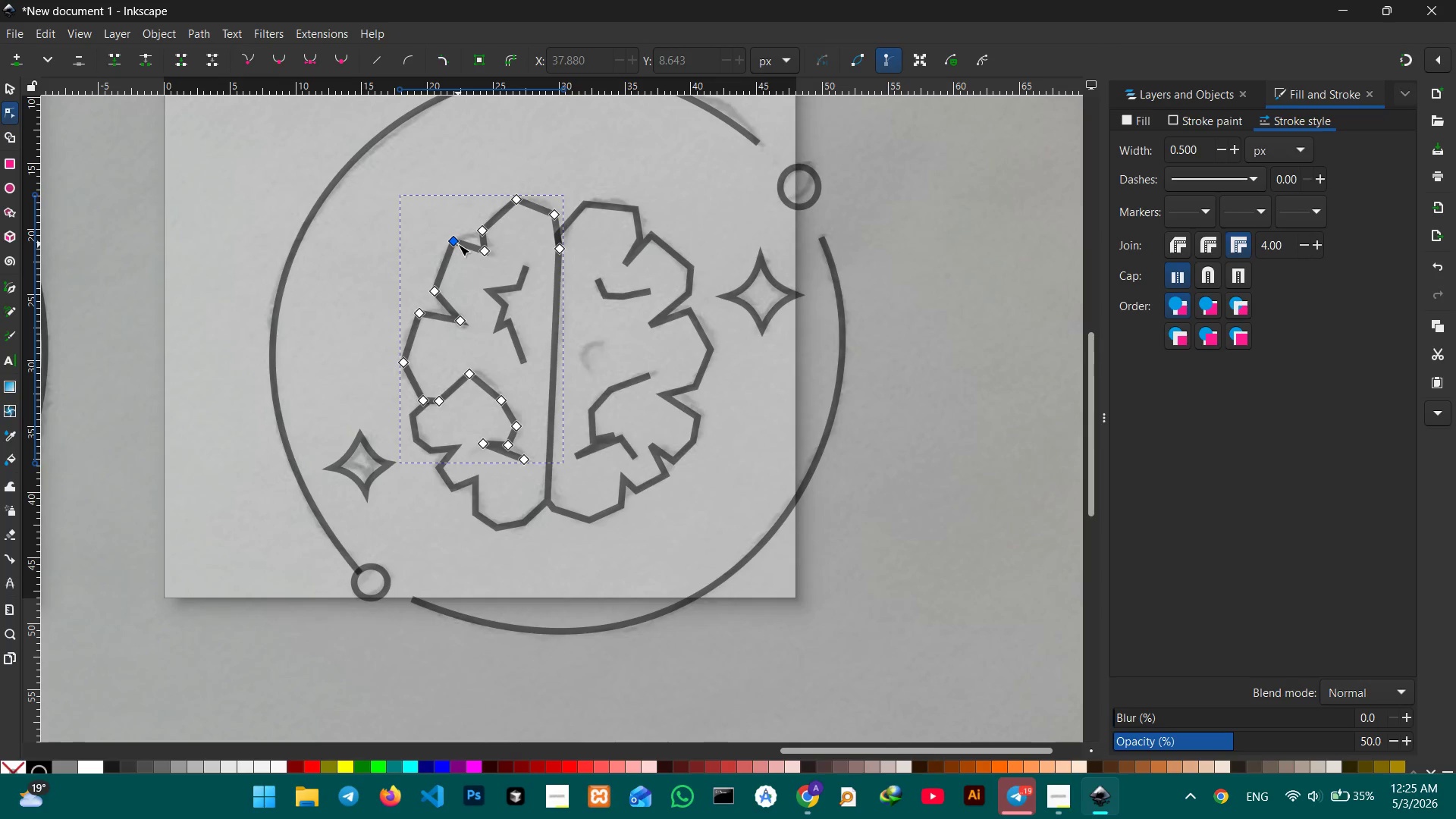 
left_click([450, 243])
 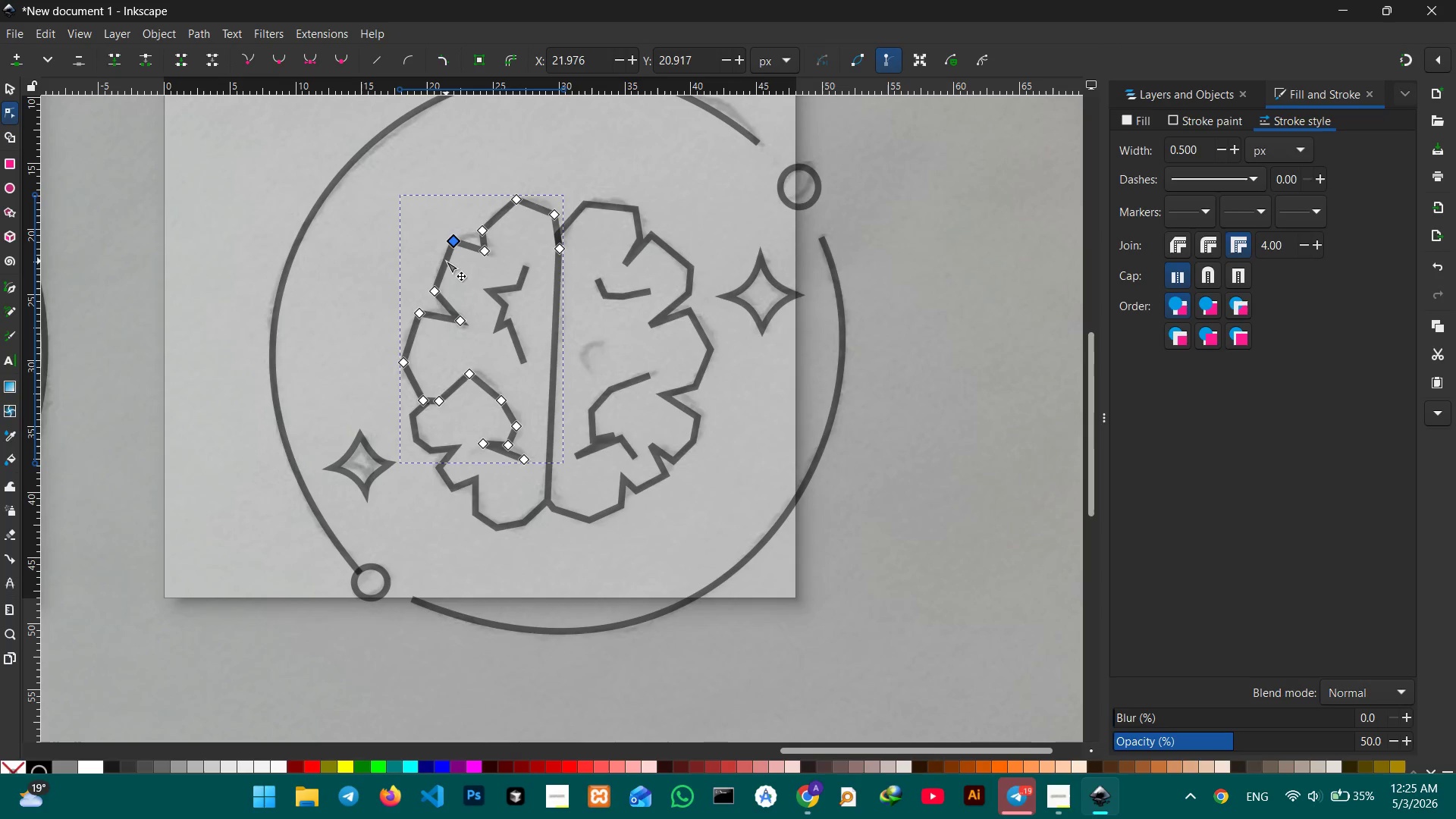 
key(Backspace)
 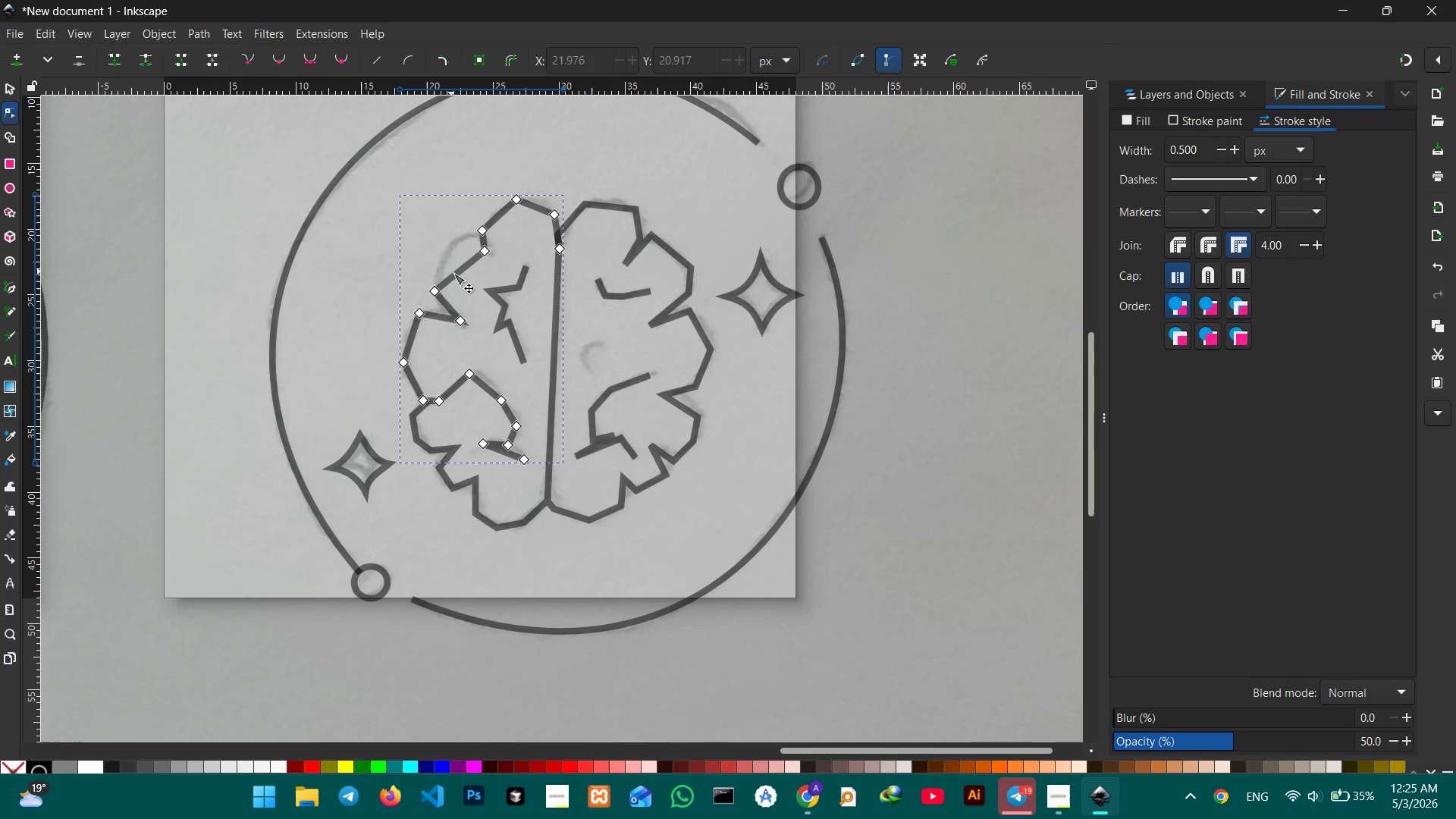 
left_click_drag(start_coordinate=[453, 274], to_coordinate=[446, 245])
 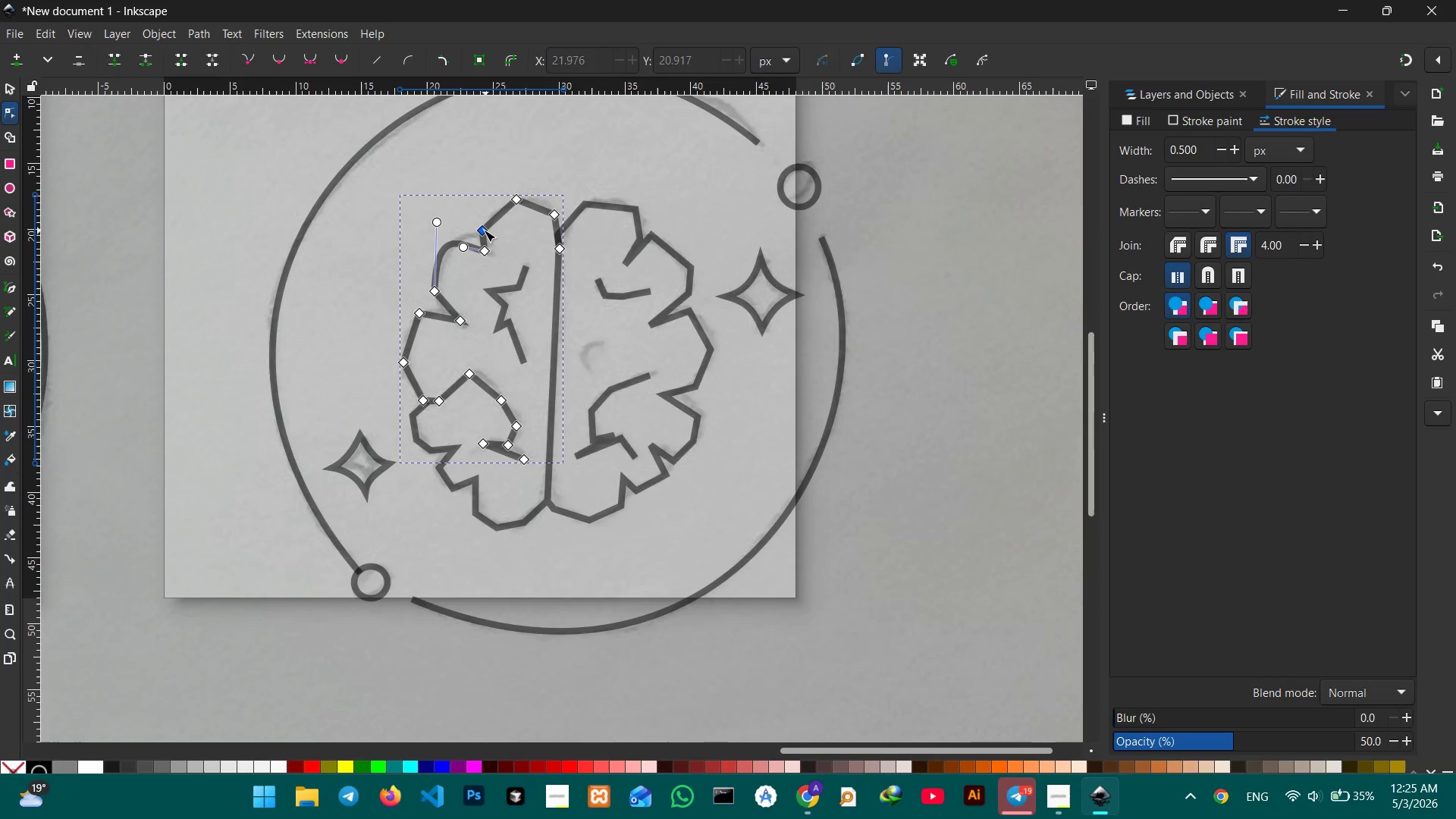 
left_click([484, 230])
 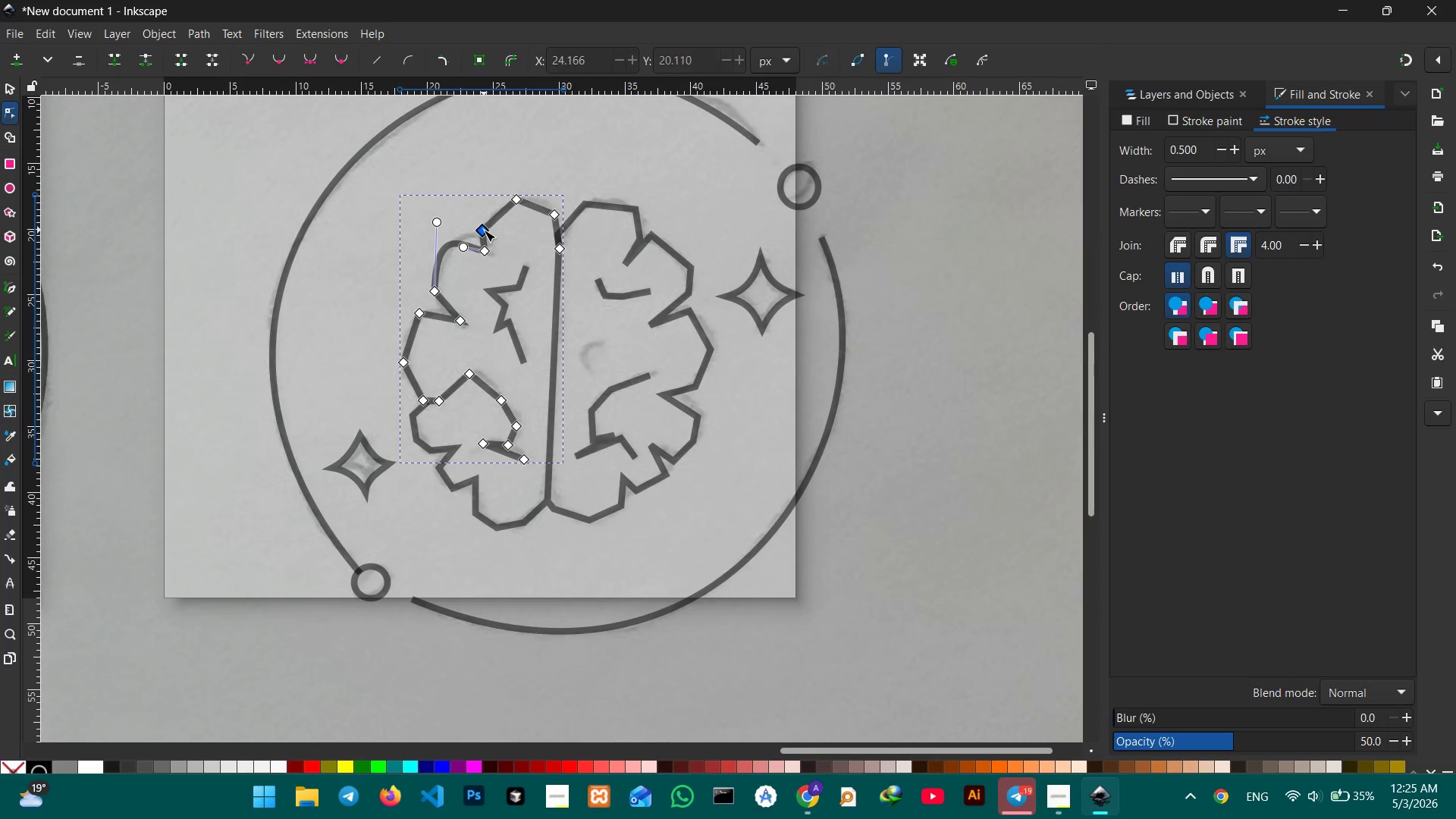 
key(Backspace)
 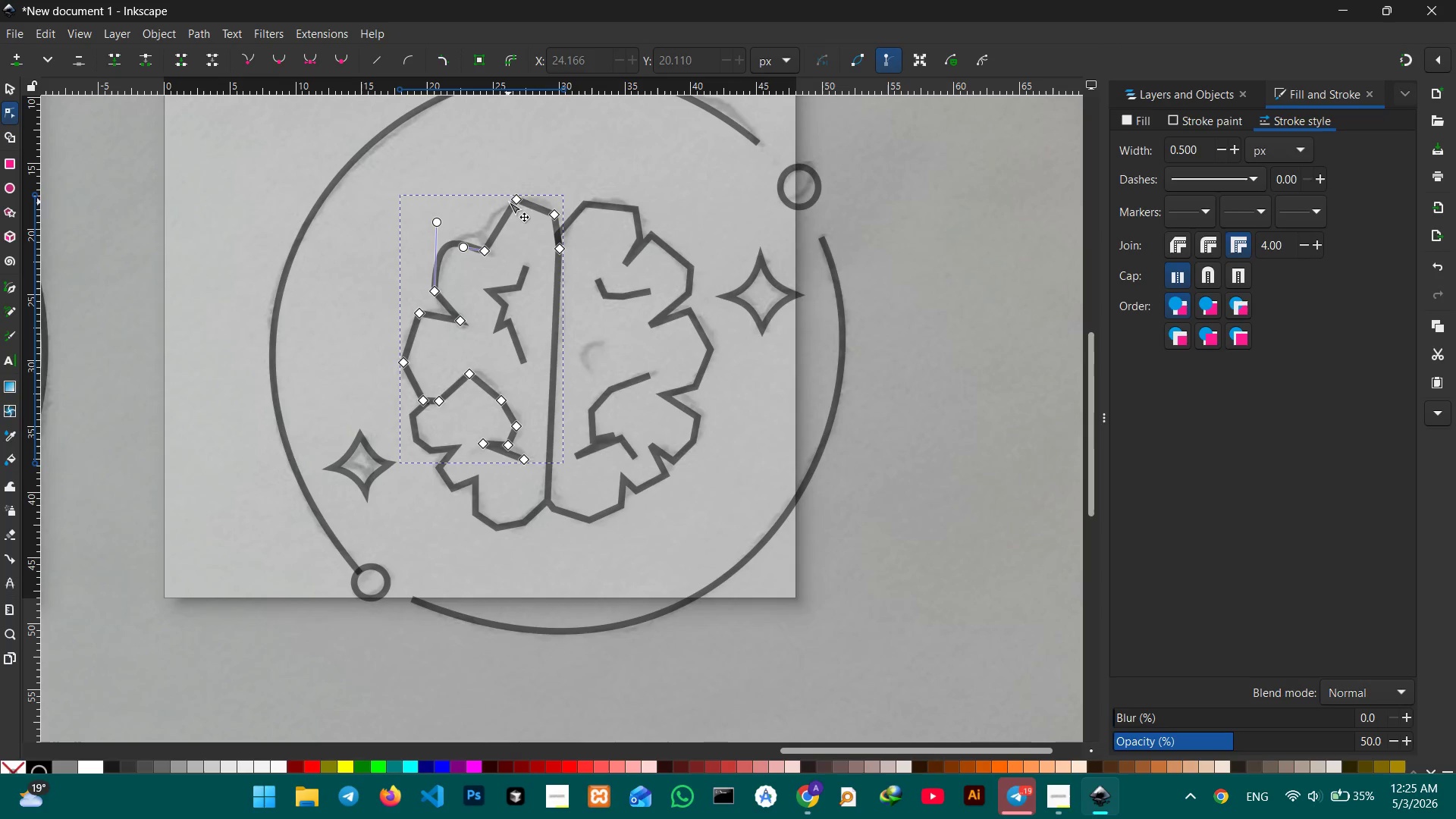 
left_click([513, 198])
 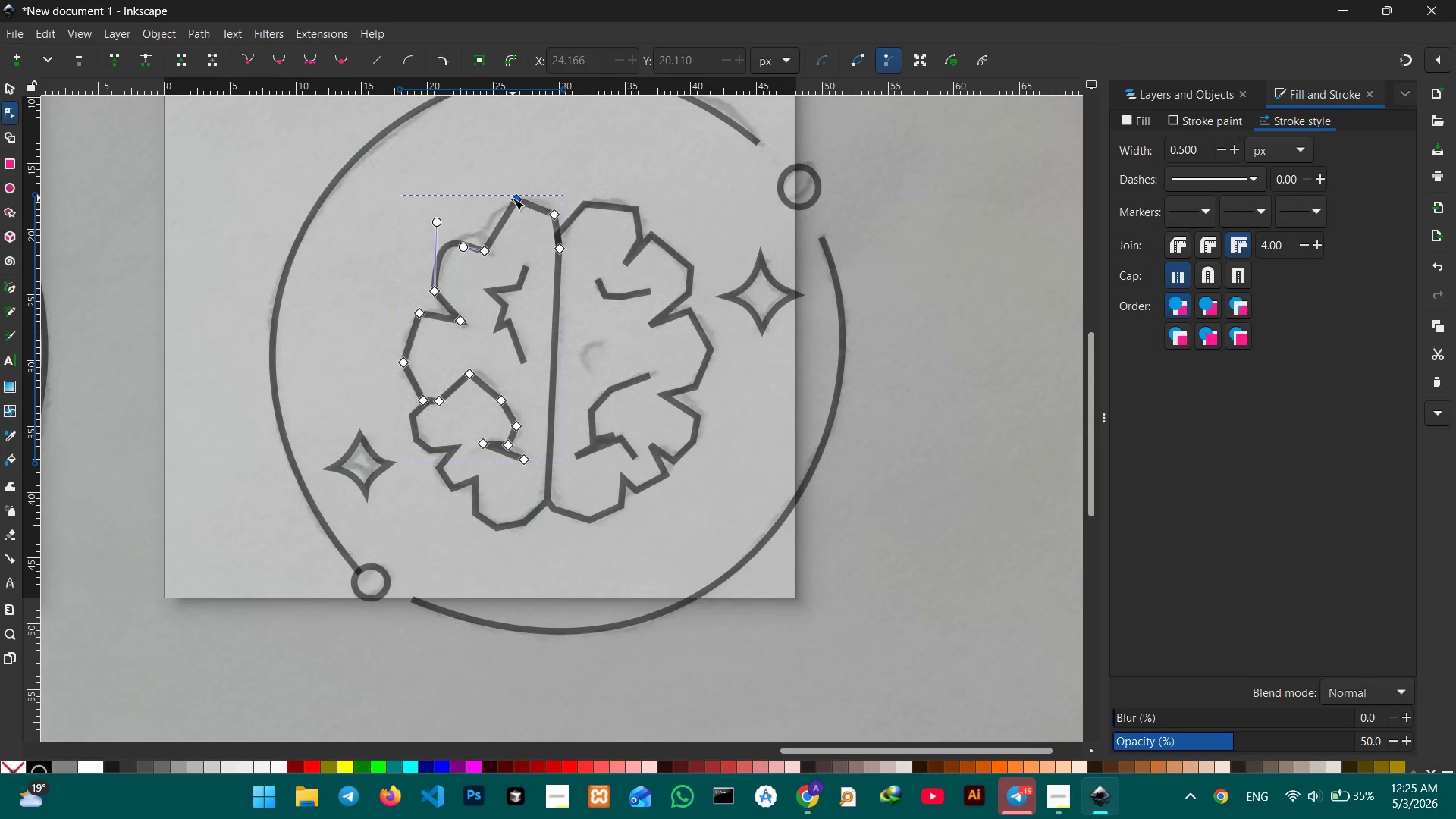 
key(Backspace)
 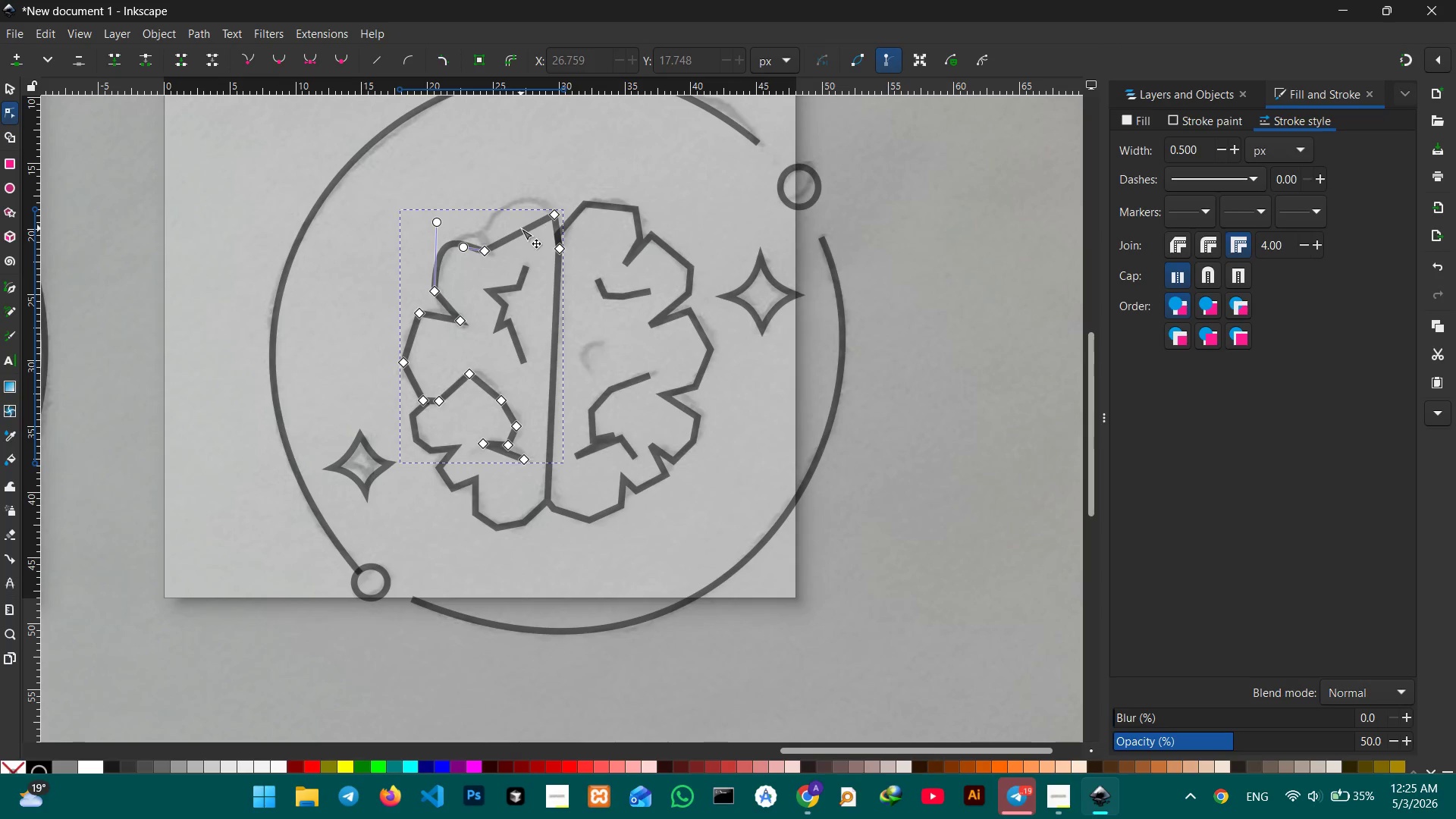 
left_click_drag(start_coordinate=[521, 231], to_coordinate=[509, 200])
 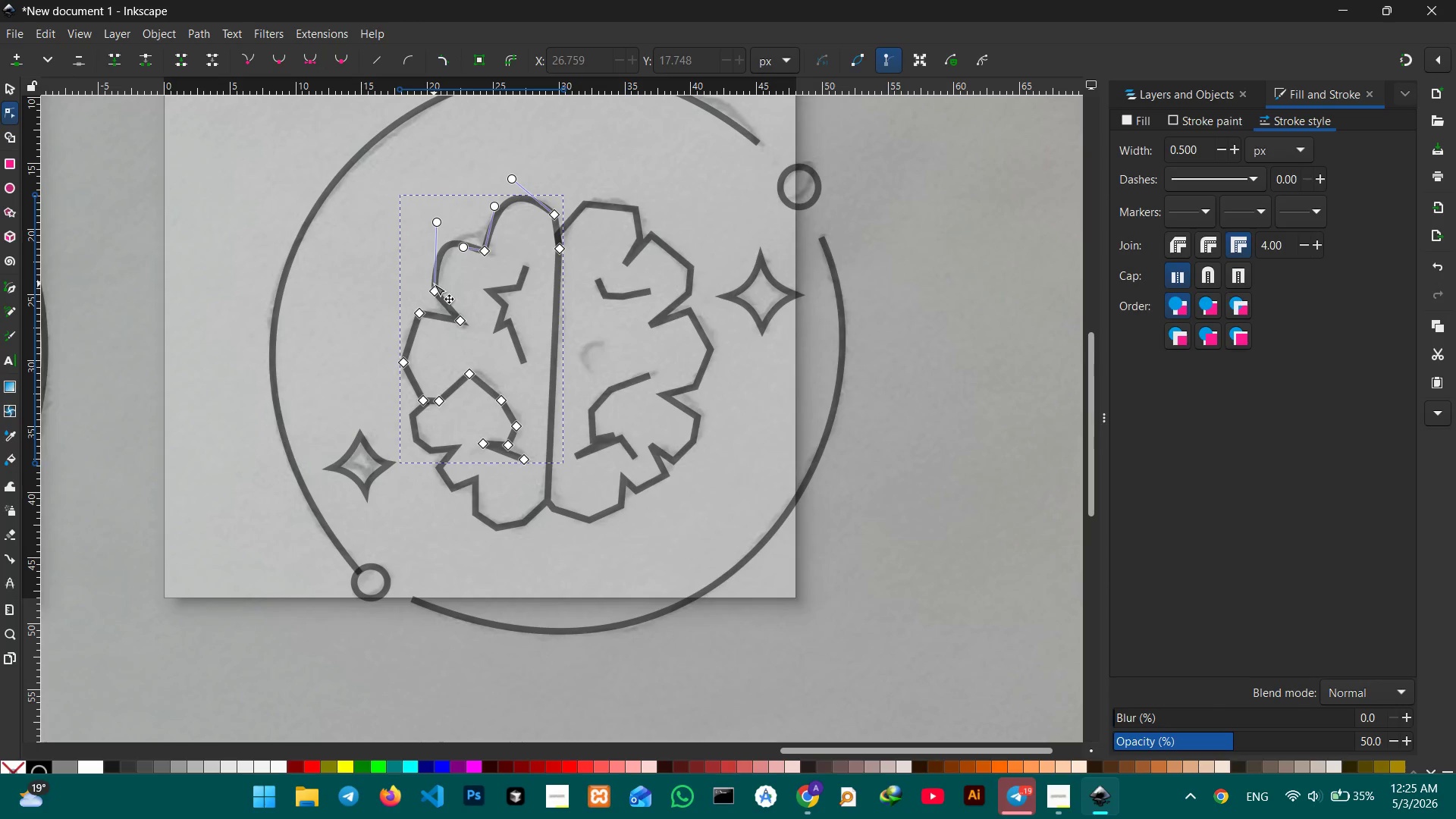 
left_click([435, 288])
 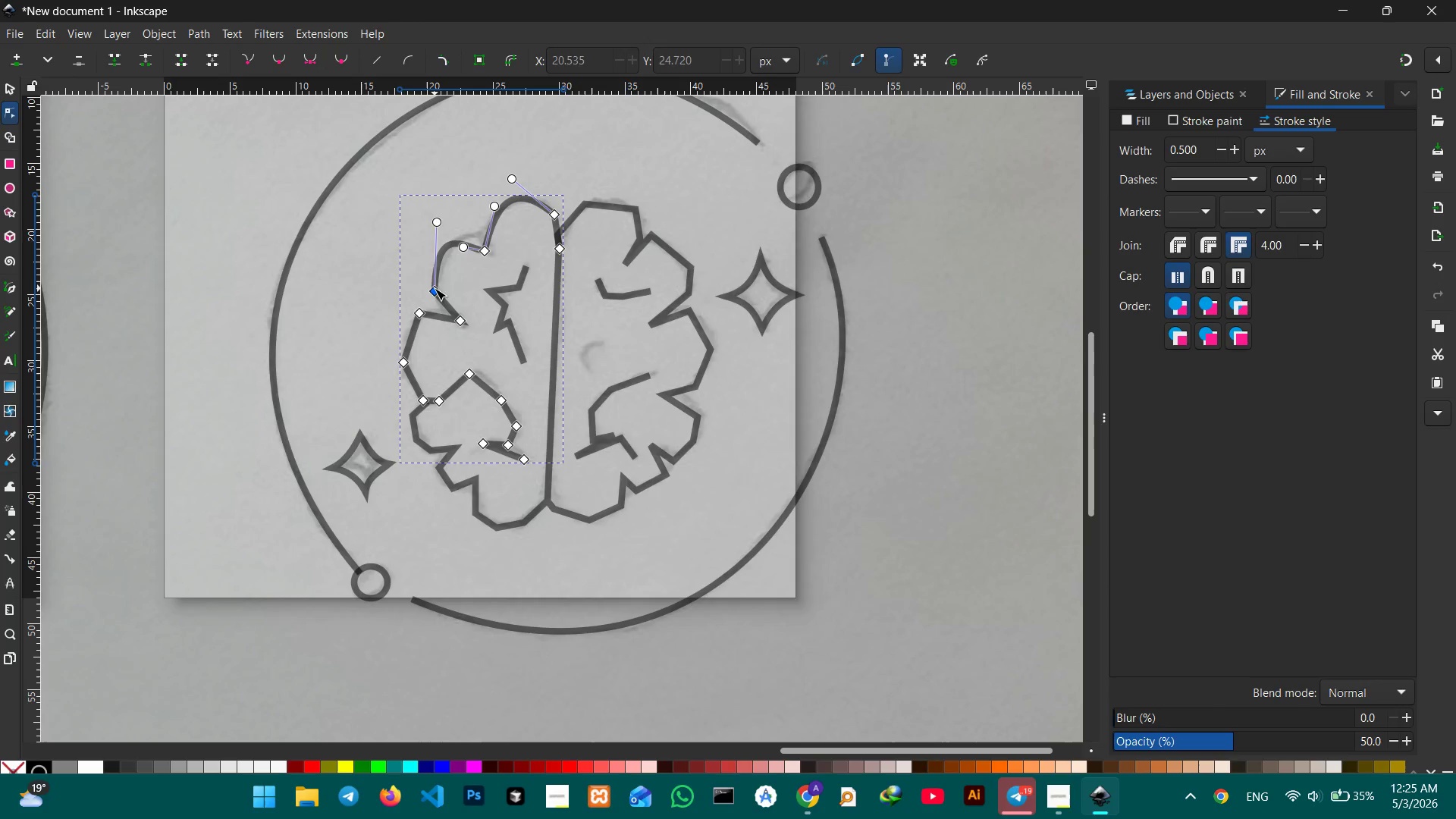 
key(Backspace)
 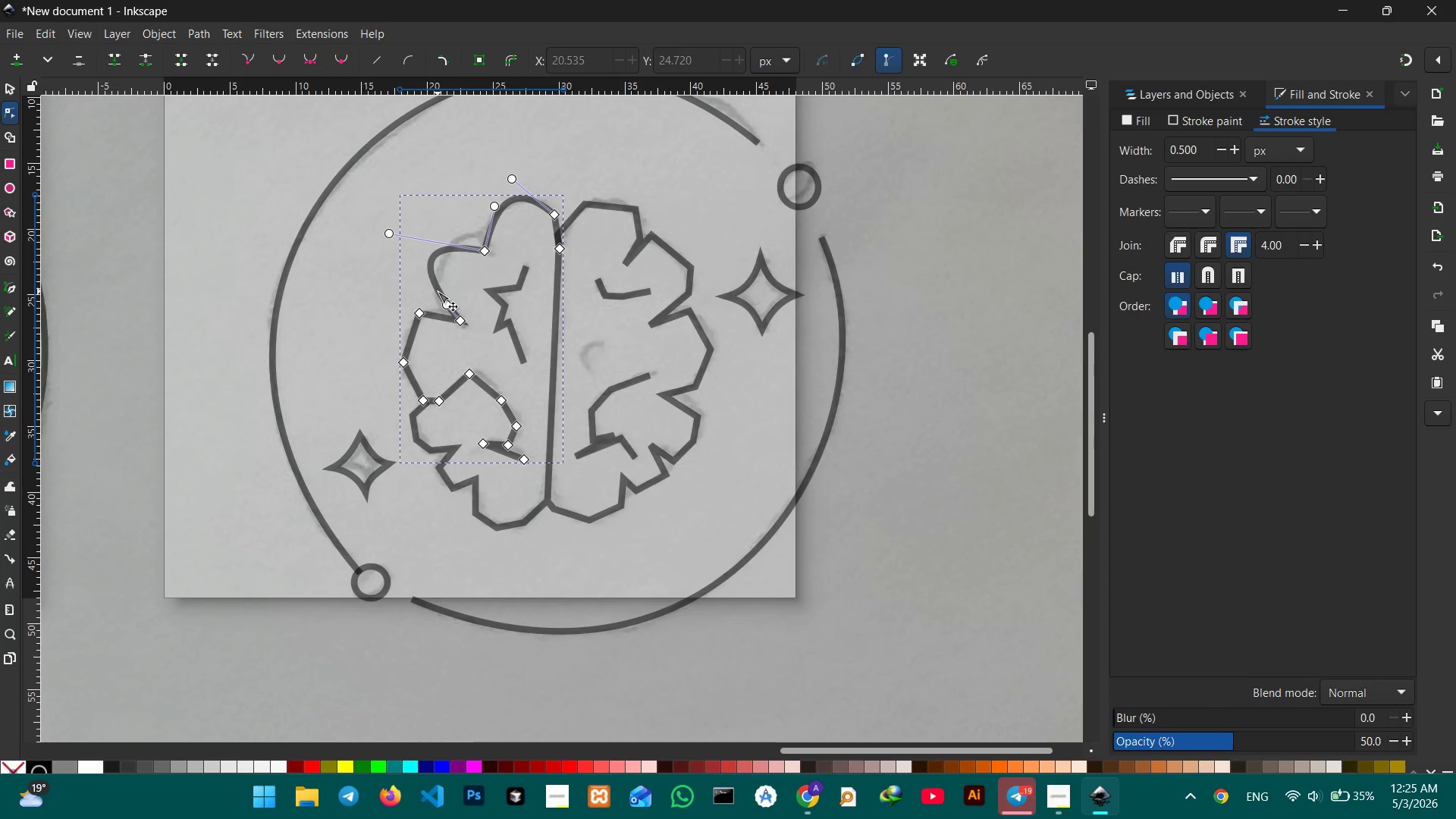 
left_click_drag(start_coordinate=[439, 291], to_coordinate=[432, 293])
 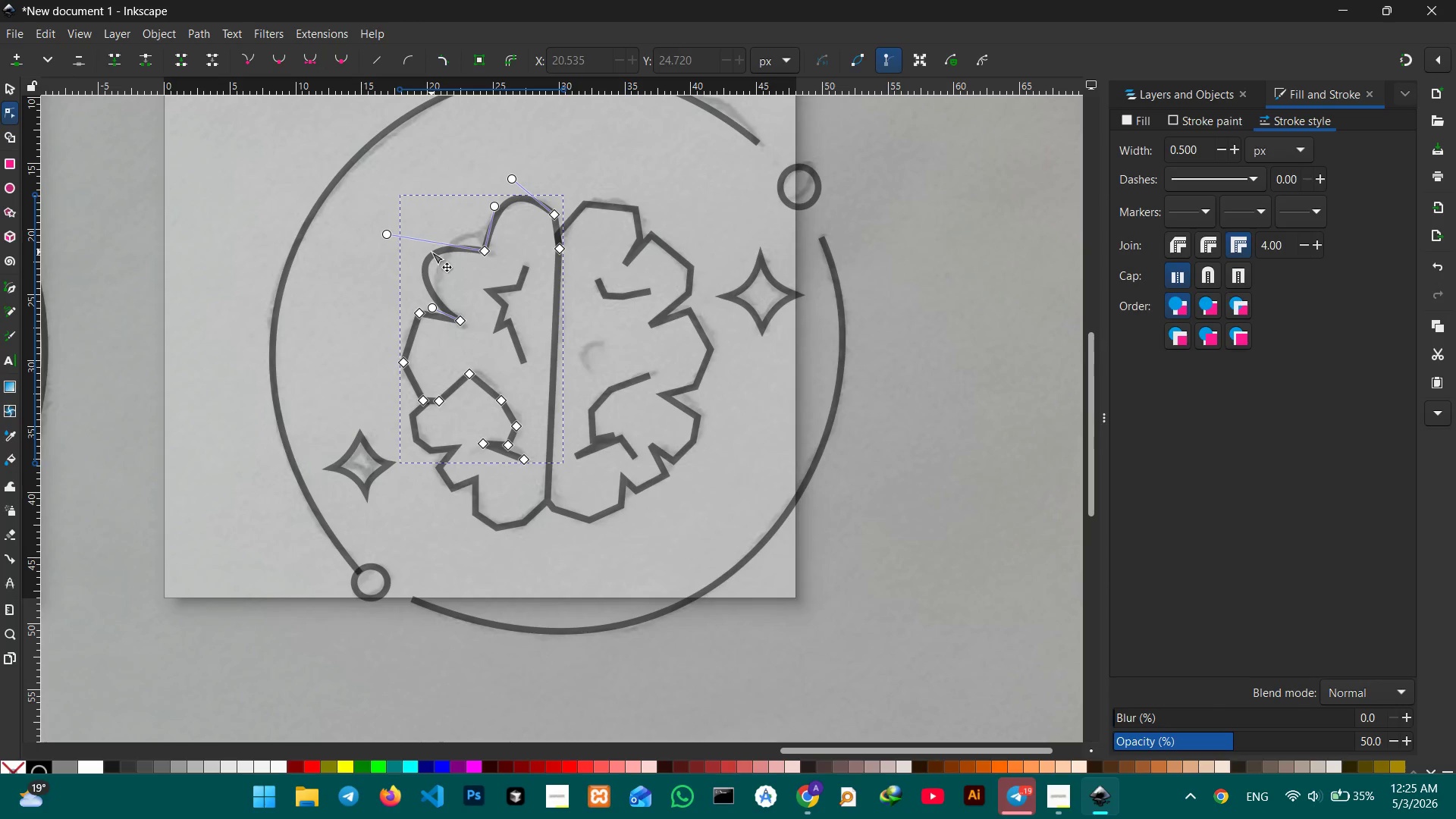 
left_click_drag(start_coordinate=[431, 252], to_coordinate=[441, 249])
 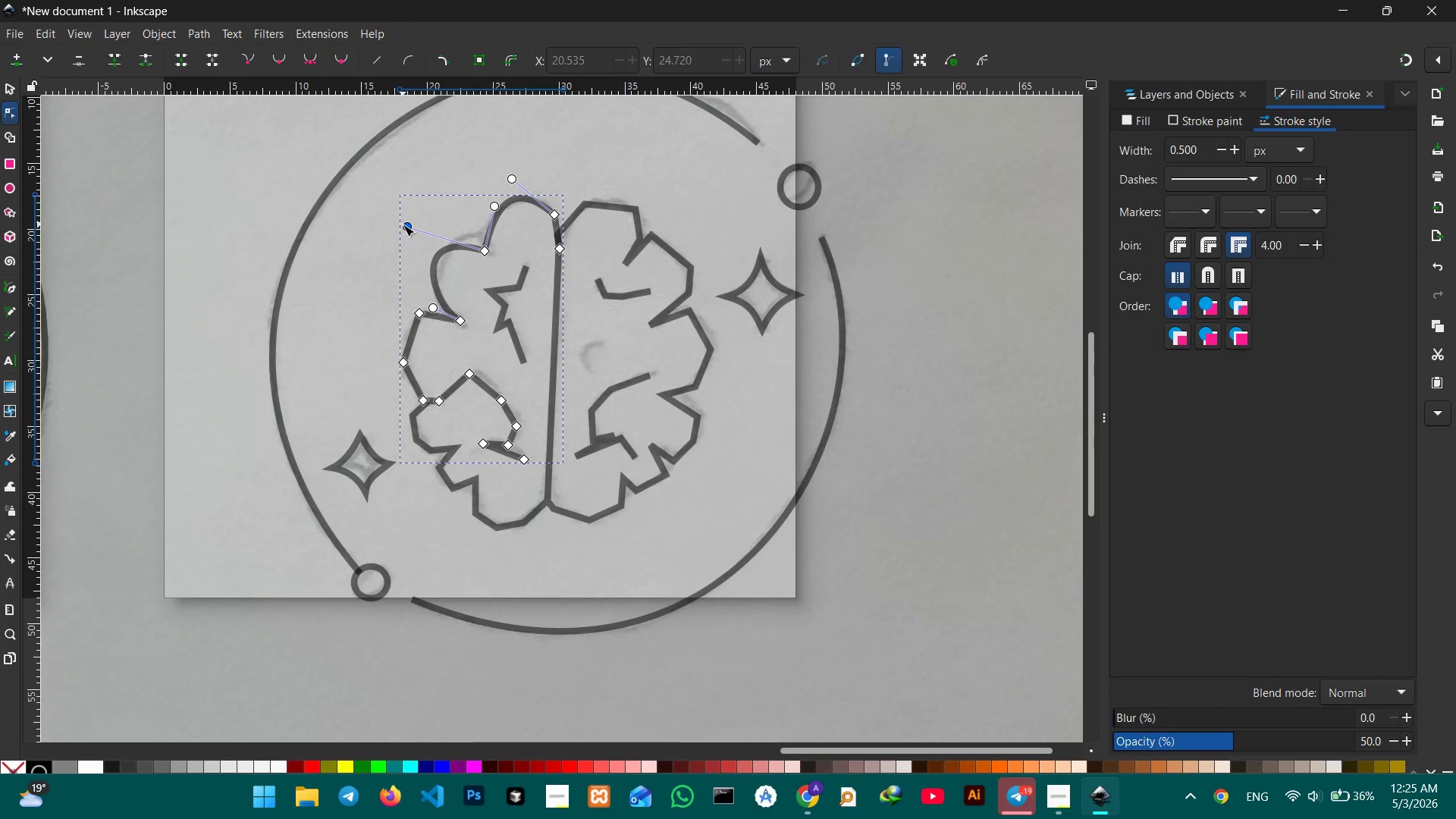 
left_click_drag(start_coordinate=[404, 224], to_coordinate=[422, 215])
 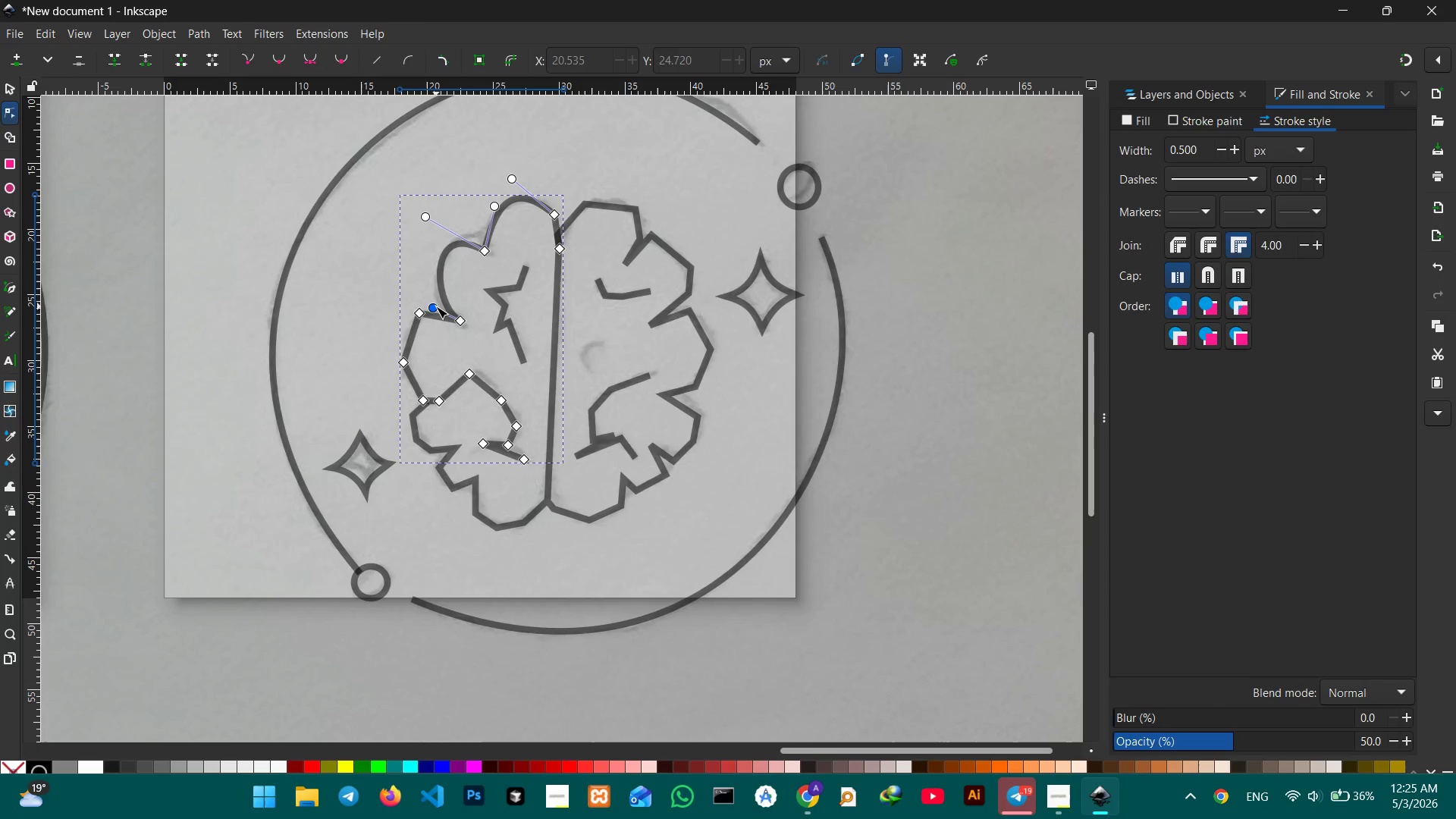 
left_click_drag(start_coordinate=[435, 306], to_coordinate=[424, 309])
 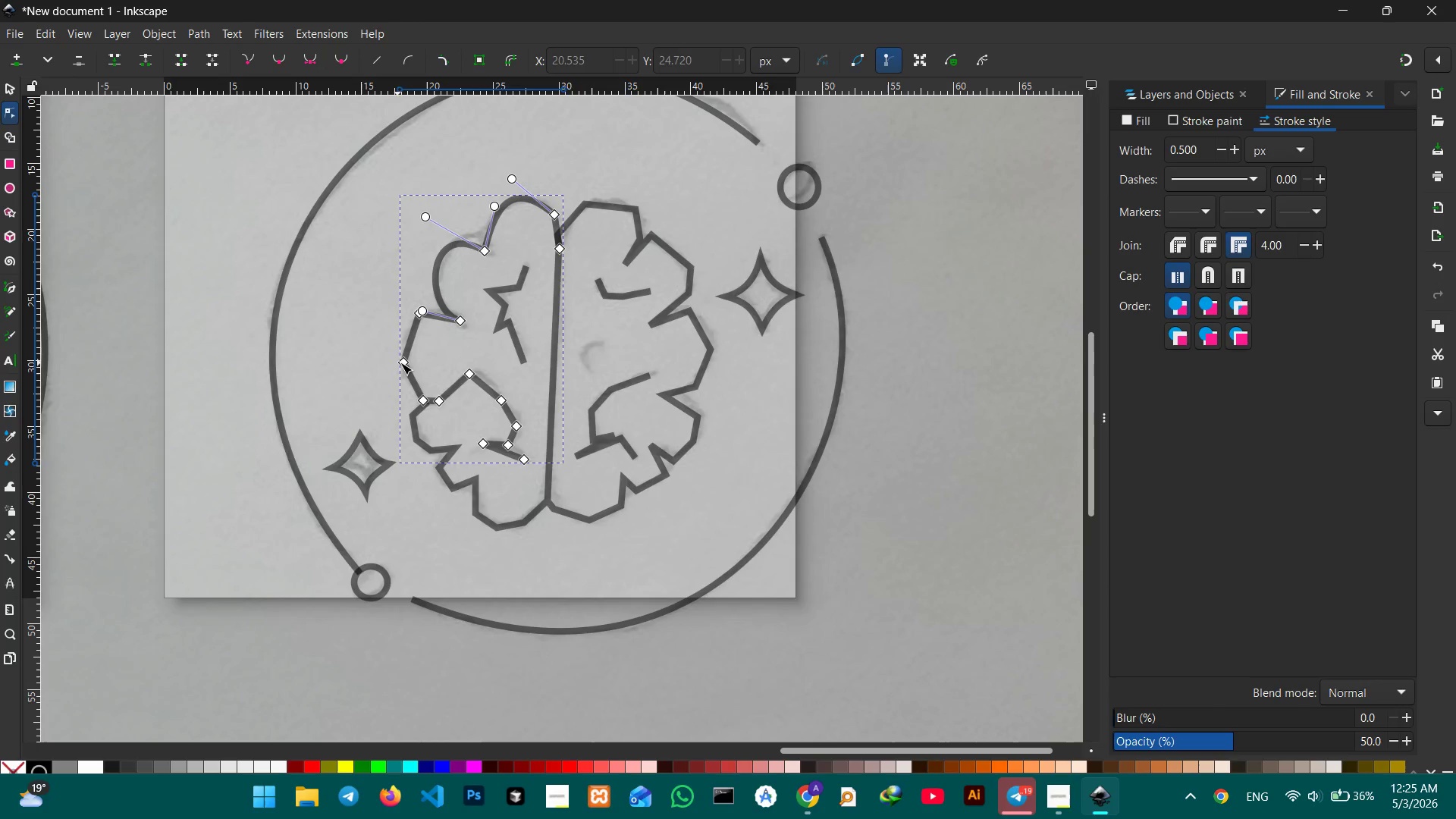 
left_click([401, 362])
 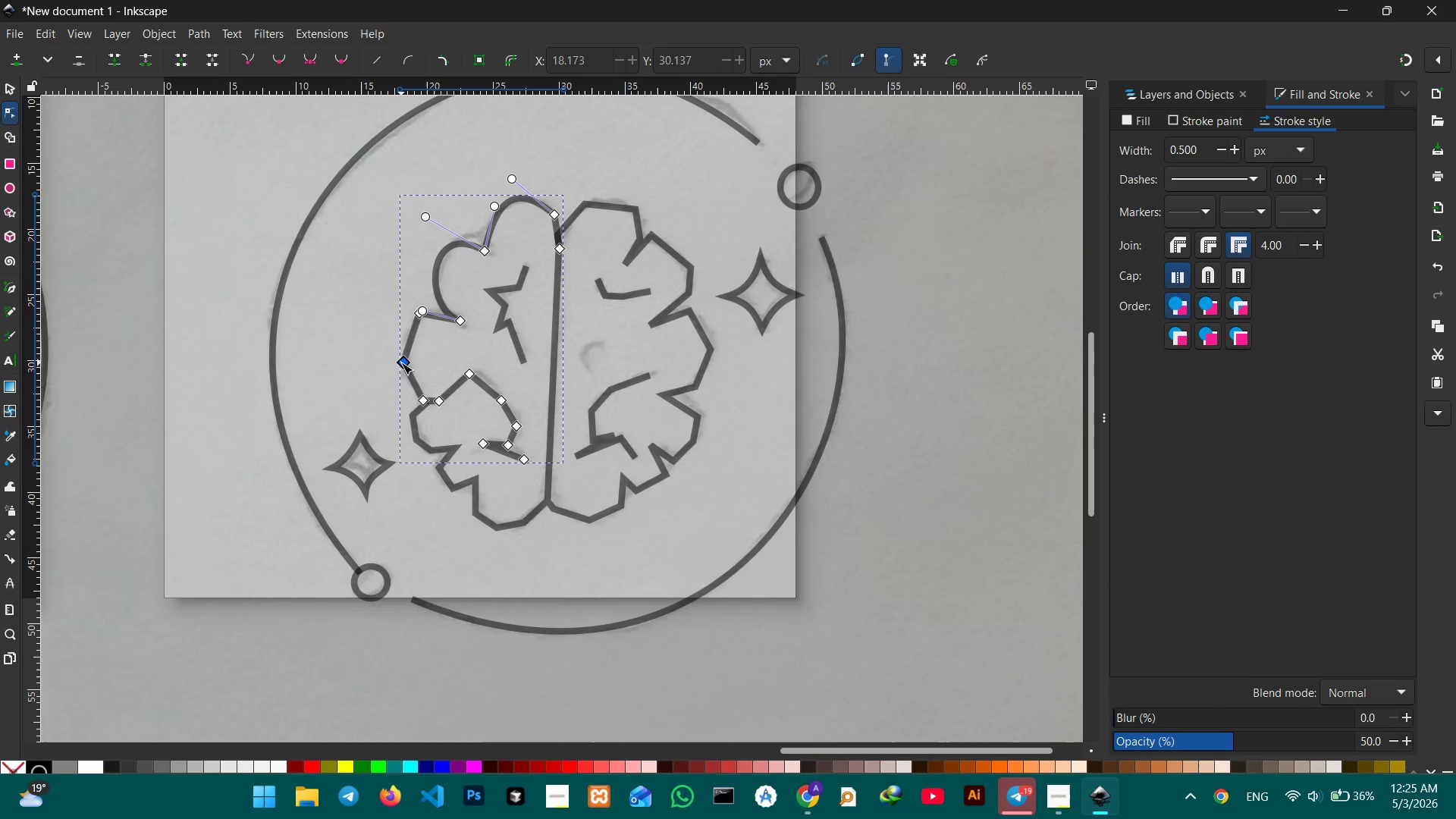 
key(Backspace)
 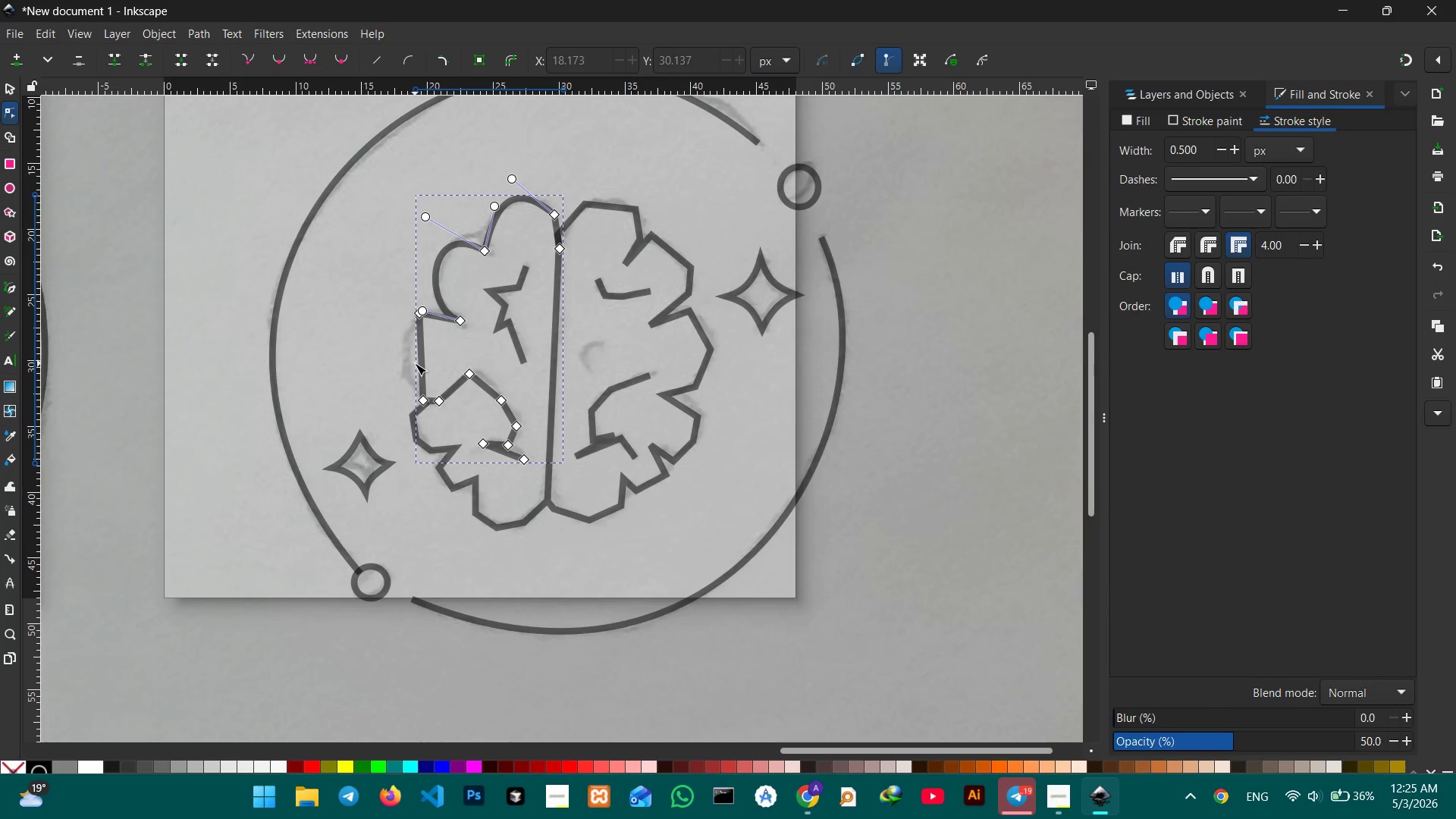 
left_click_drag(start_coordinate=[415, 363], to_coordinate=[400, 363])
 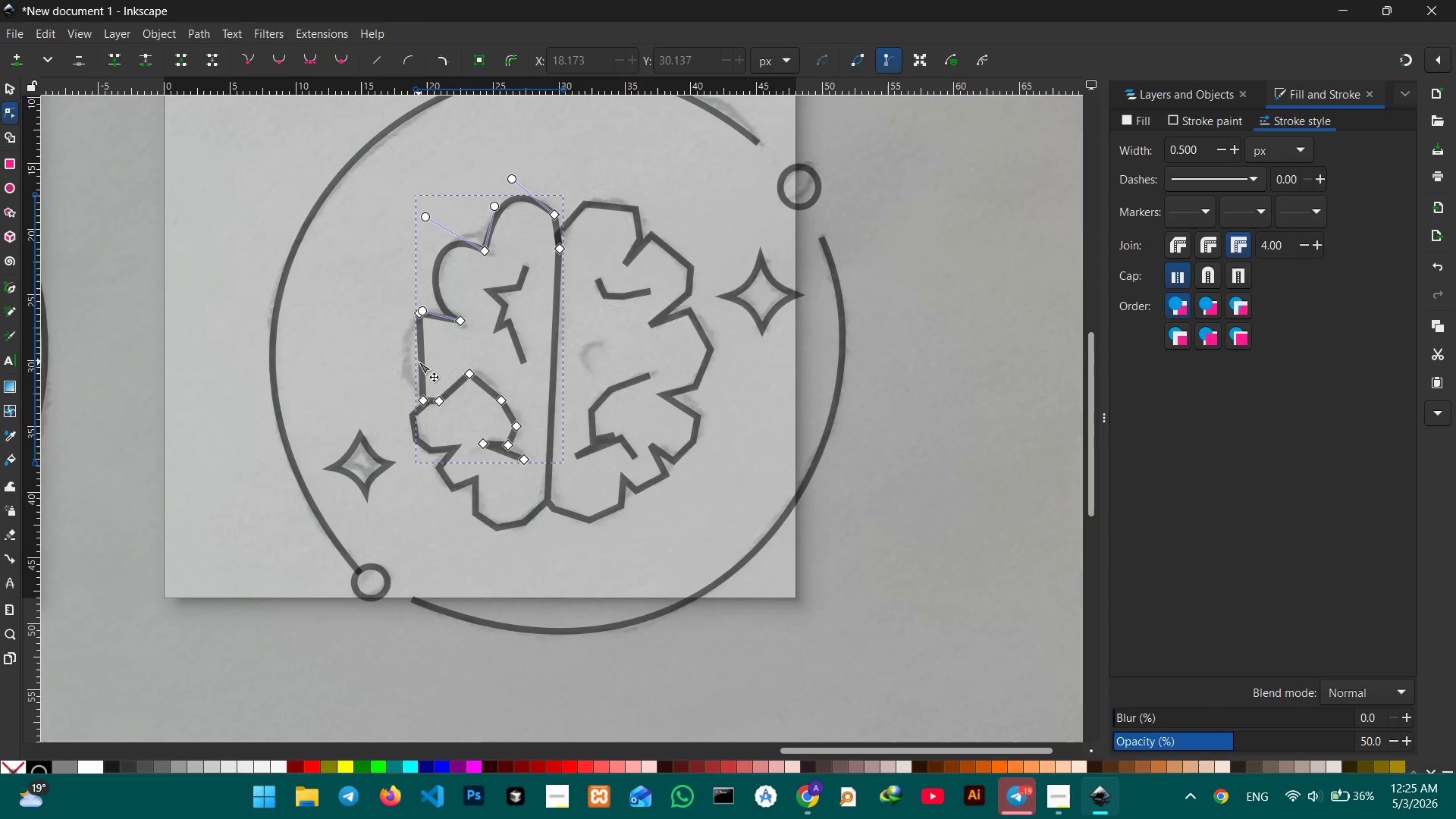 
left_click_drag(start_coordinate=[419, 362], to_coordinate=[397, 363])
 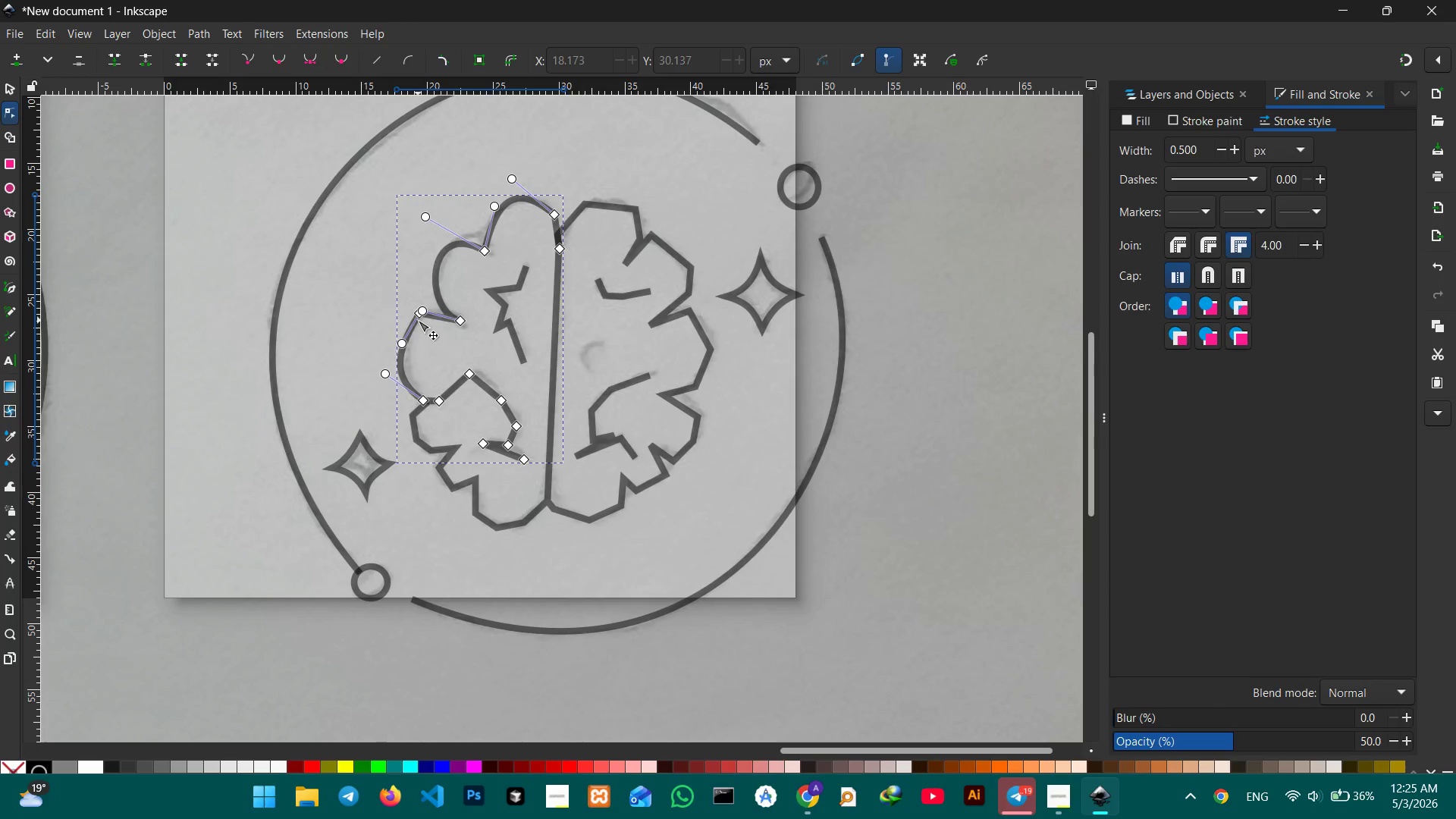 
left_click([418, 317])
 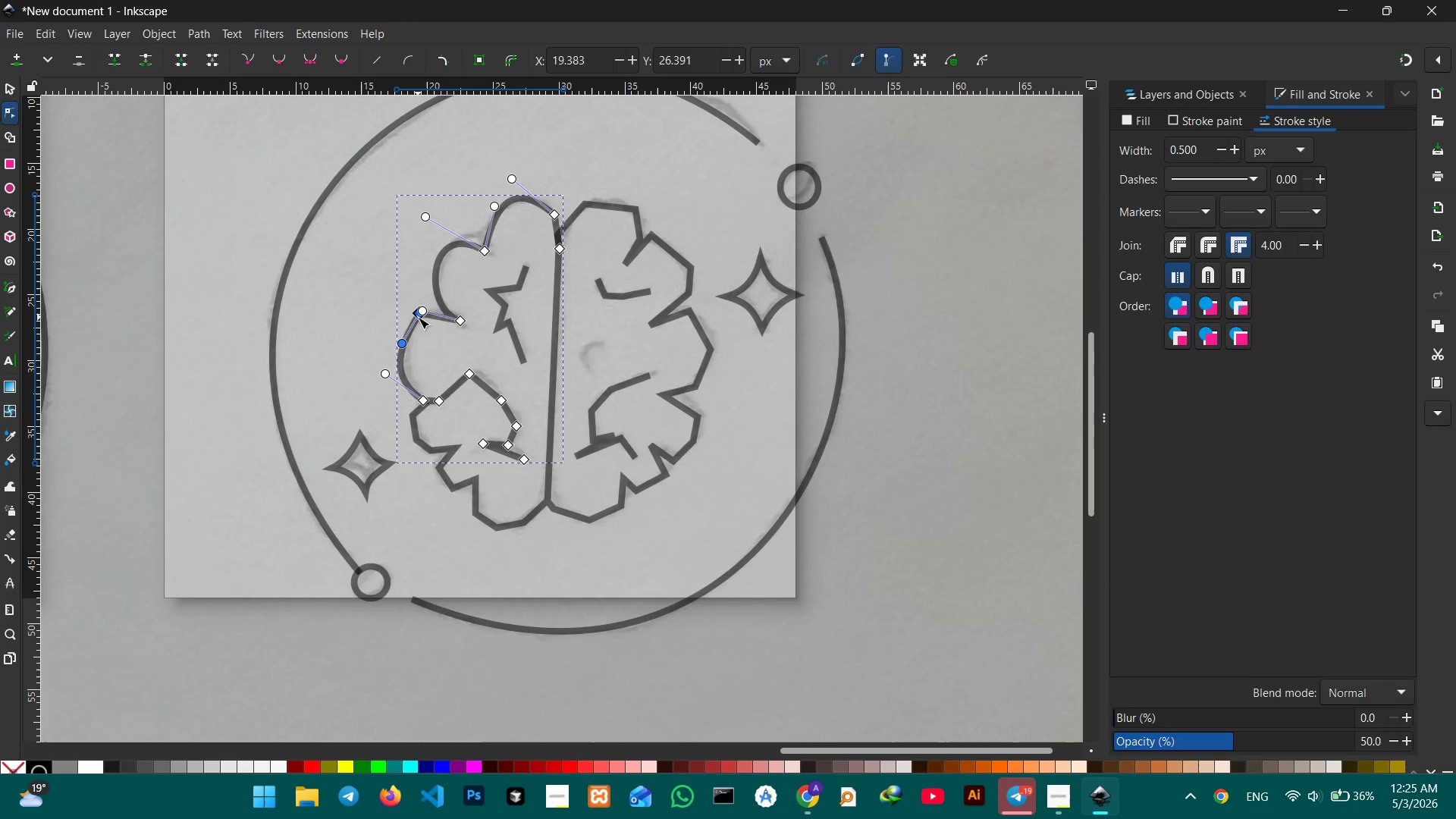 
key(Backspace)
 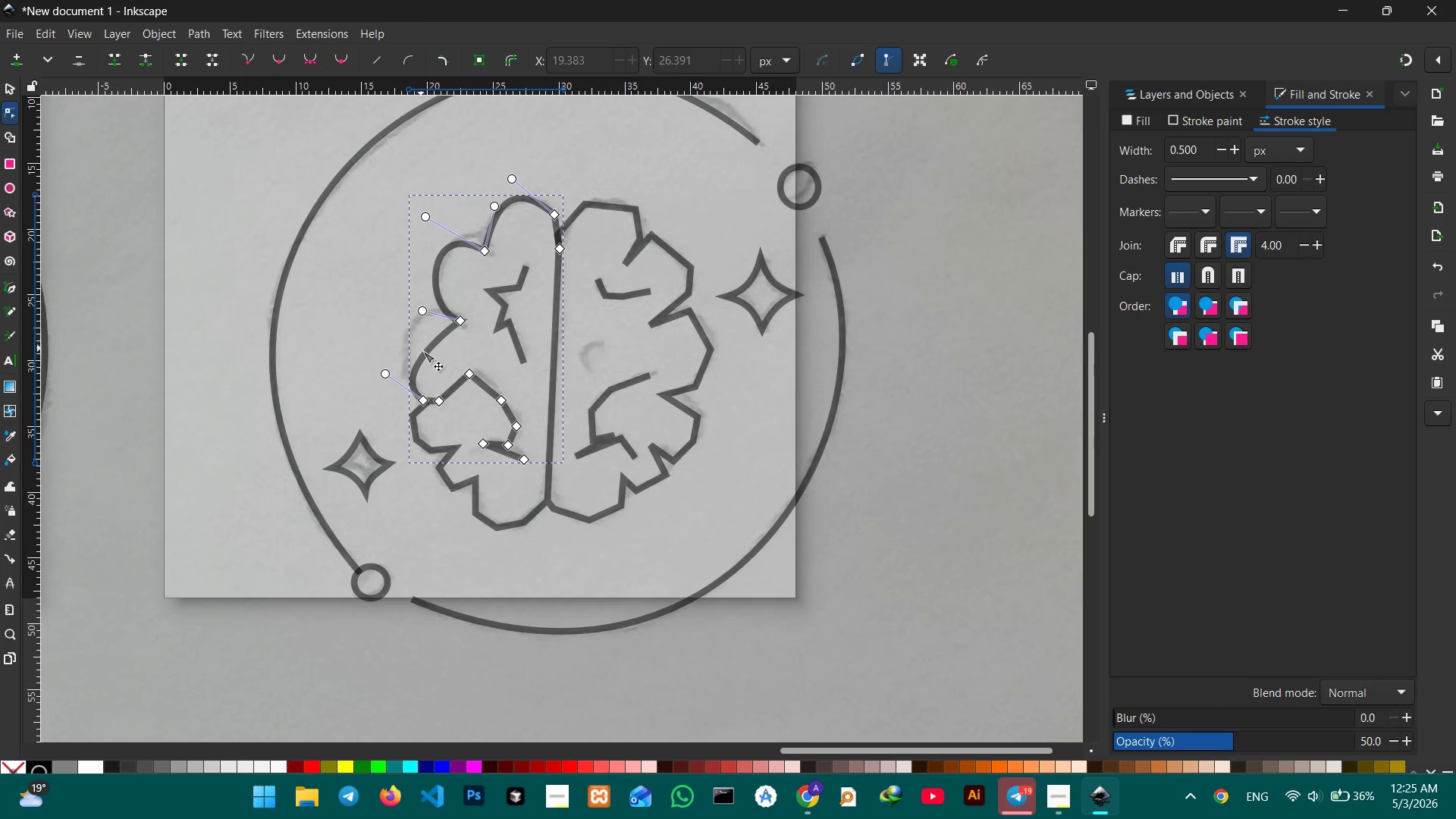 
left_click_drag(start_coordinate=[428, 350], to_coordinate=[409, 335])
 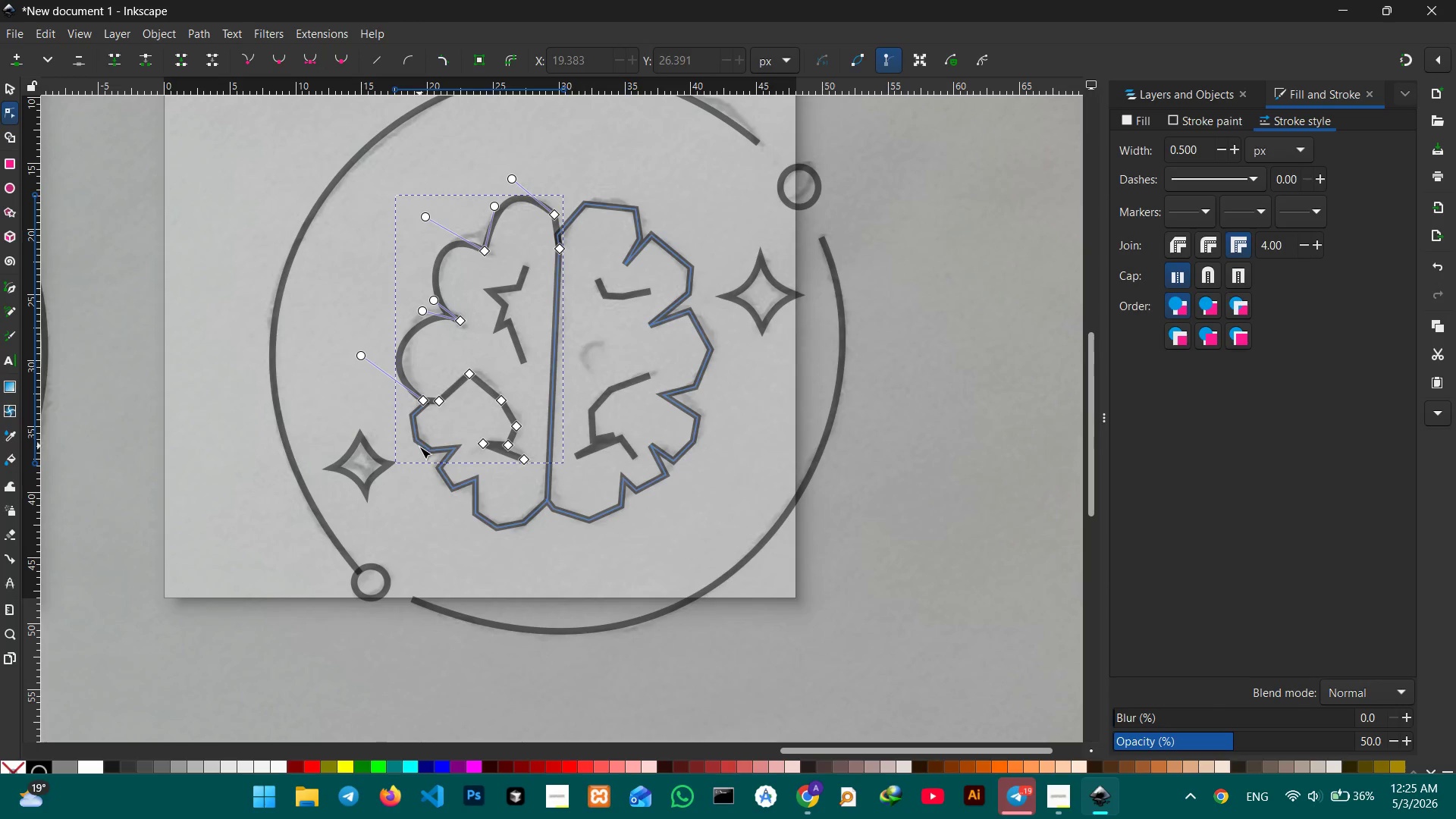 
left_click([426, 444])
 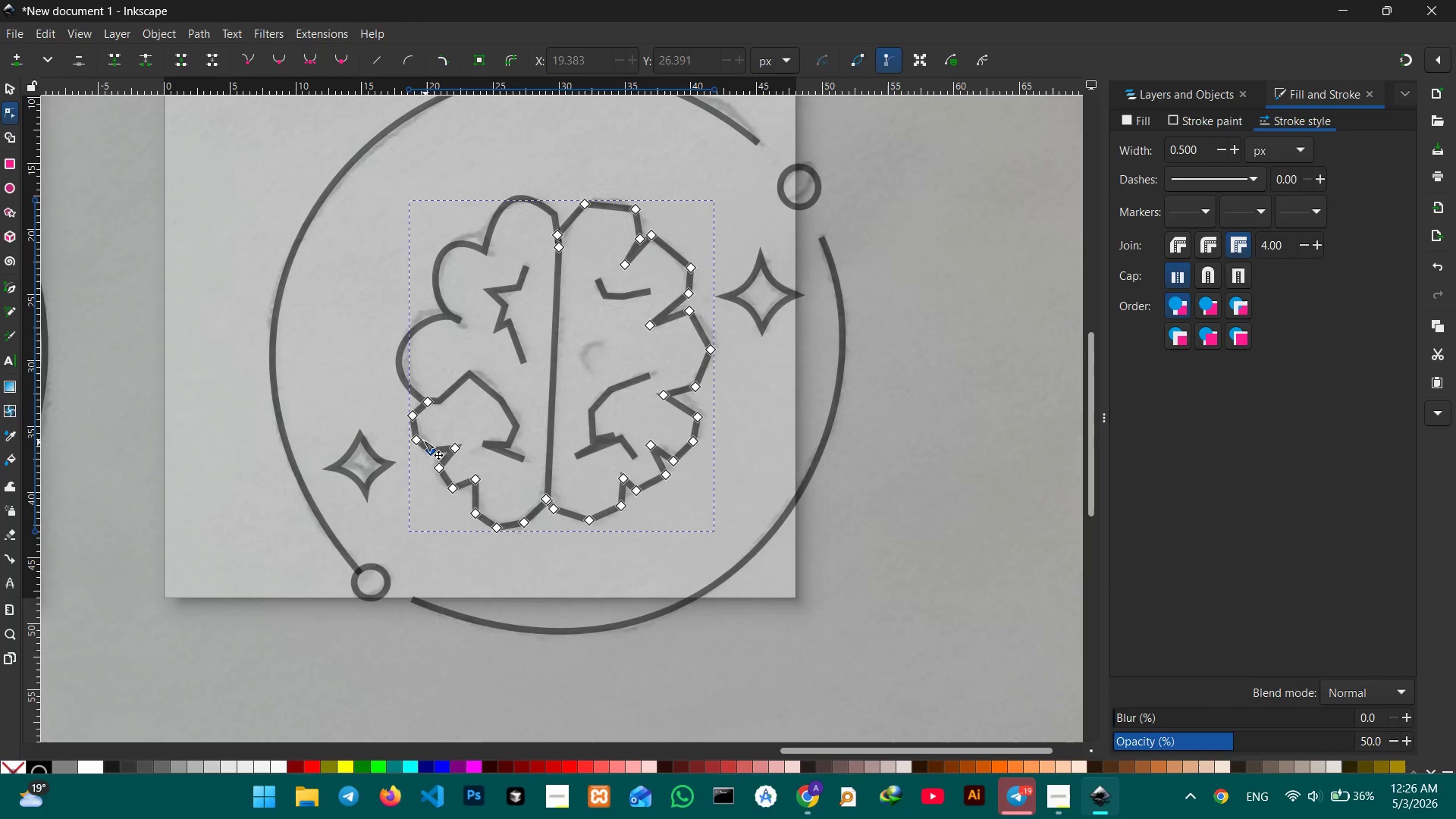 
left_click([417, 436])
 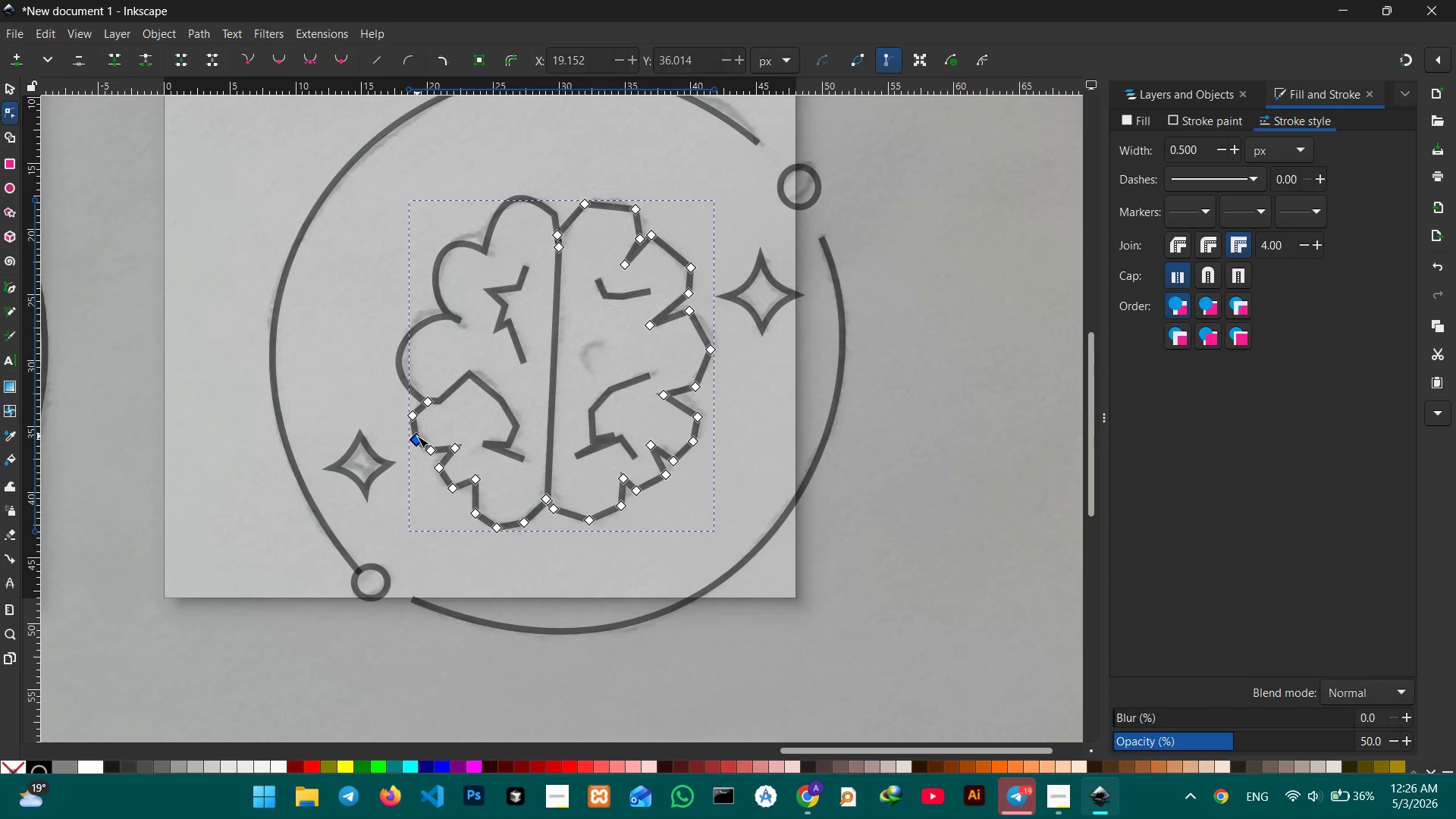 
key(Backspace)
 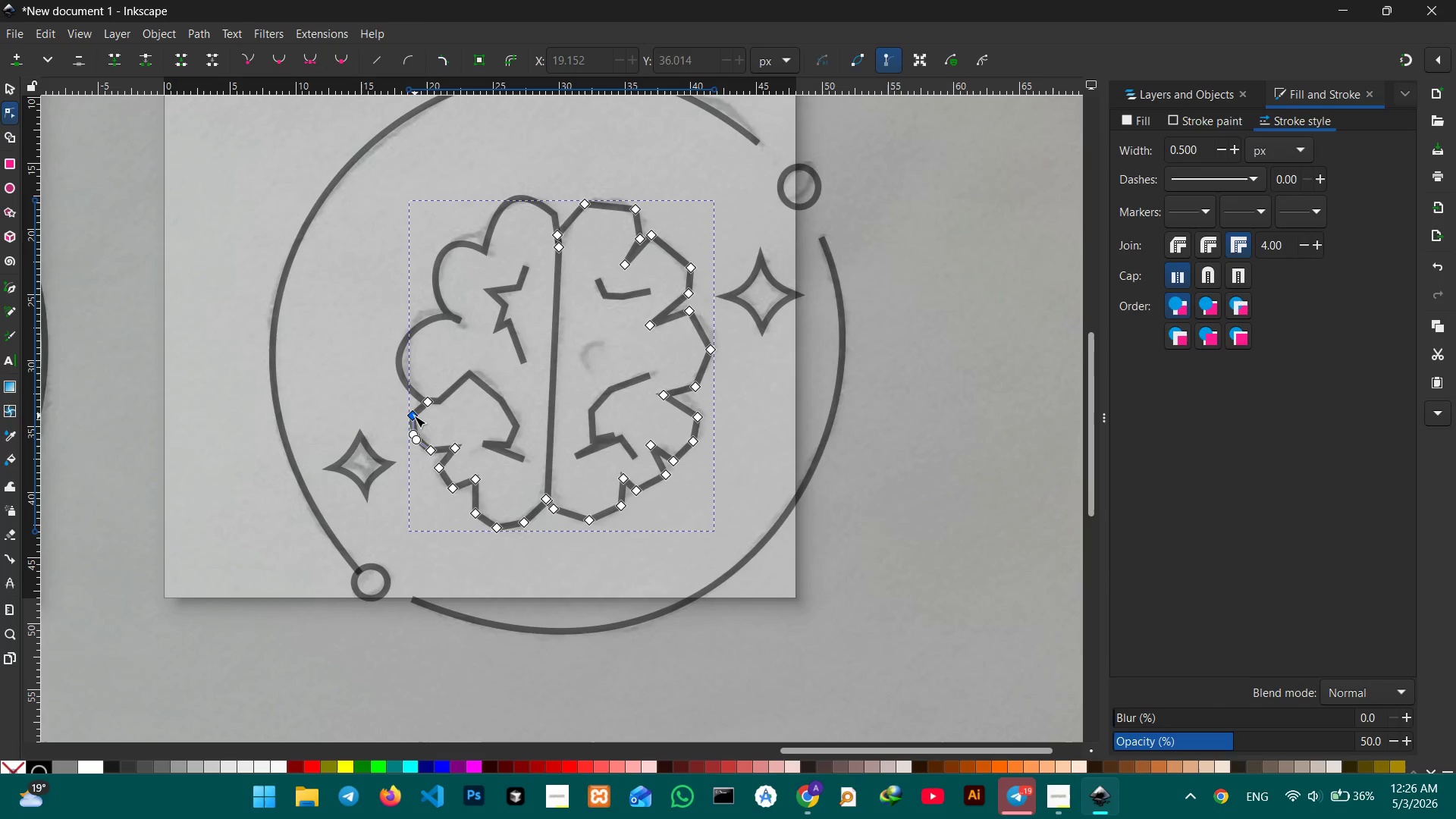 
left_click([414, 416])
 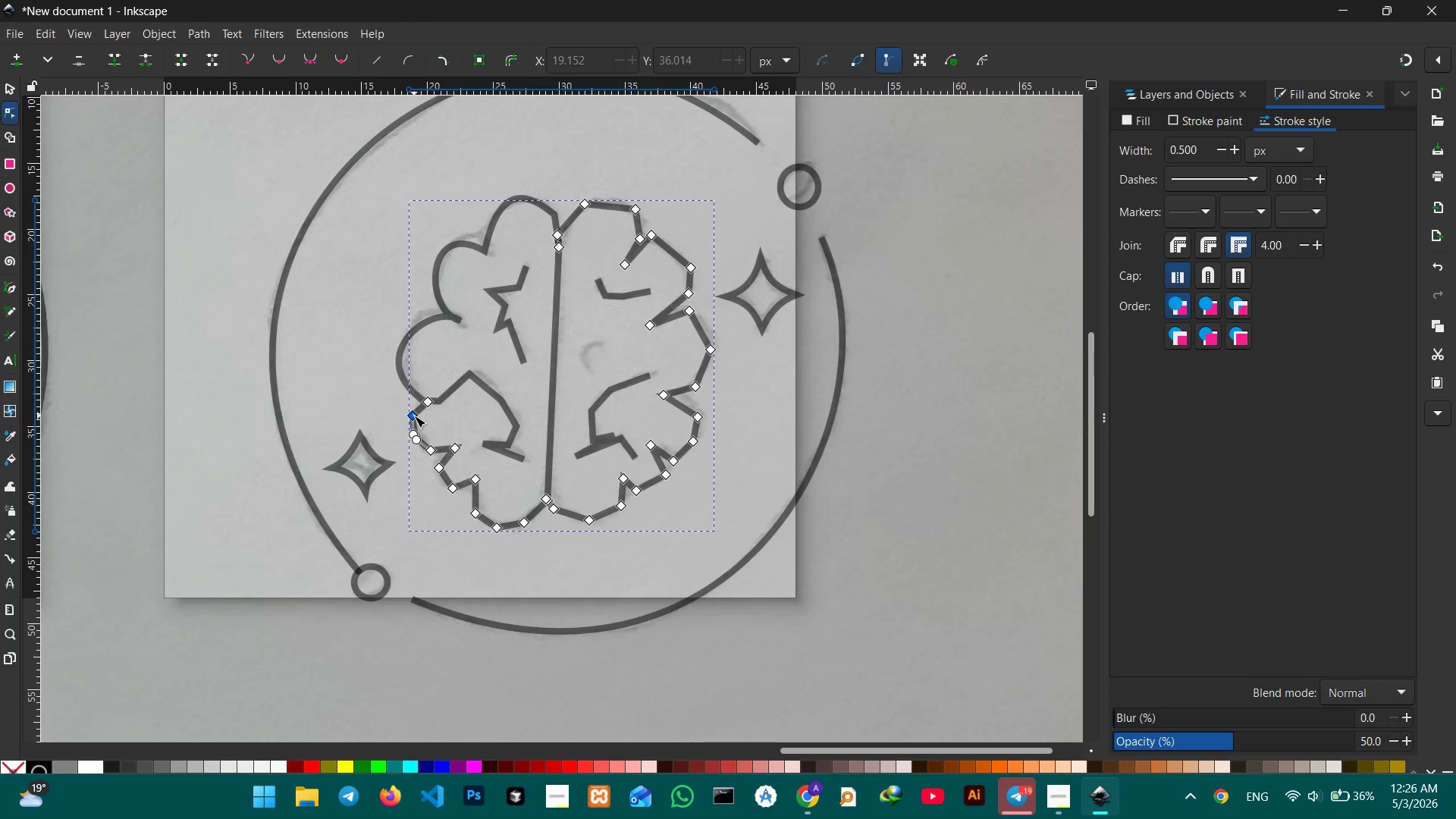 
key(Backspace)
 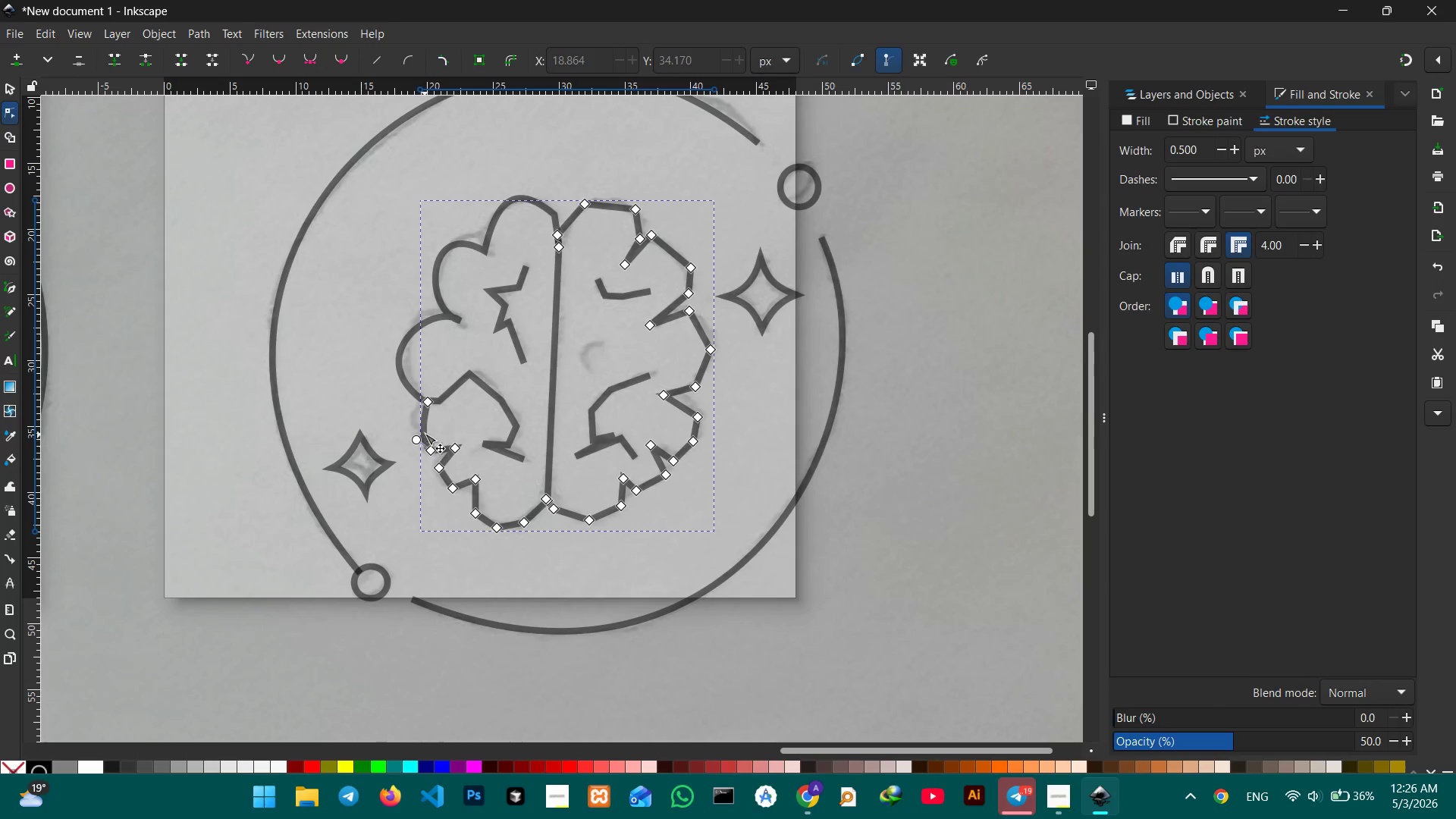 
left_click_drag(start_coordinate=[425, 432], to_coordinate=[416, 434])
 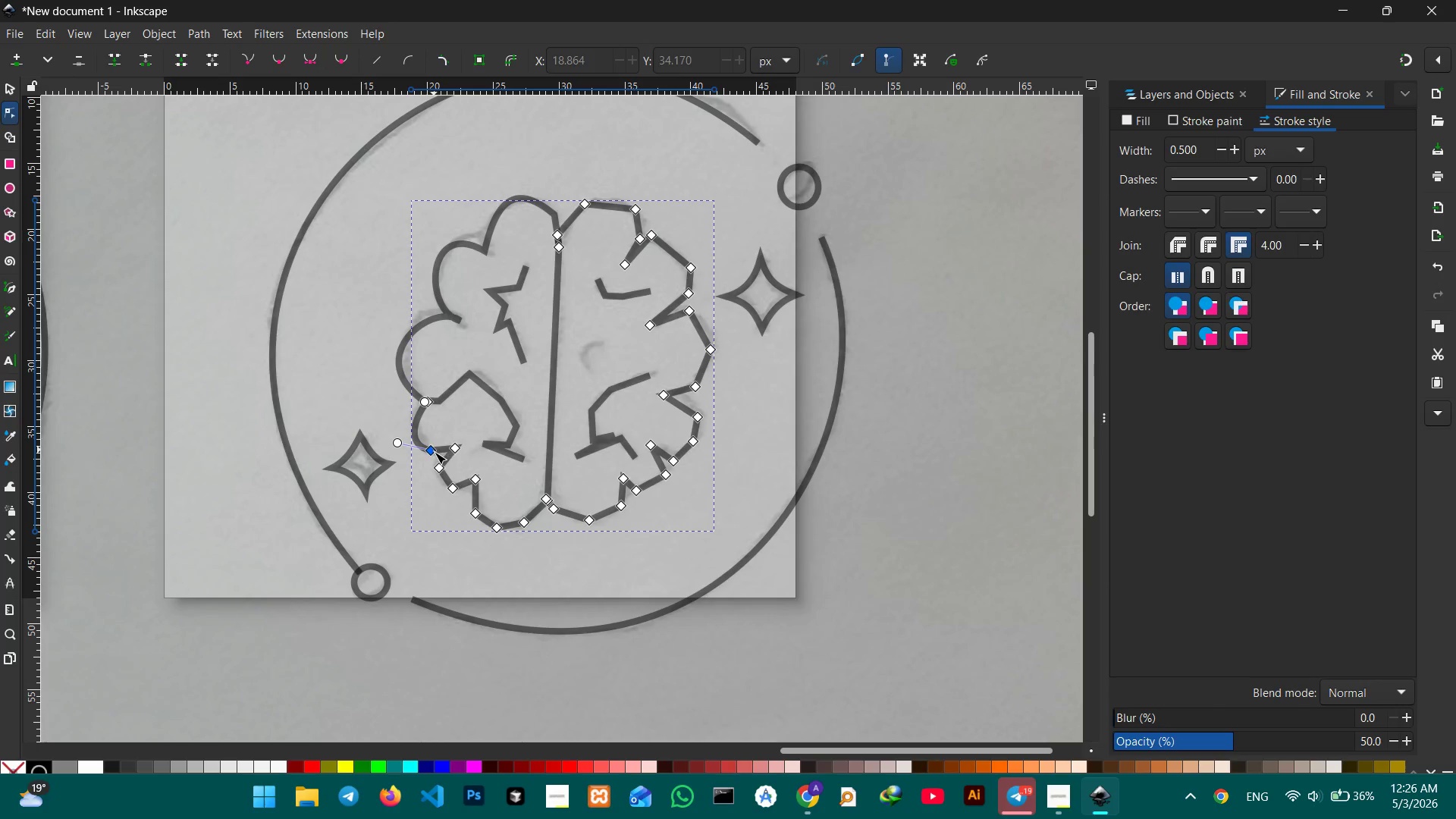 
left_click([435, 452])
 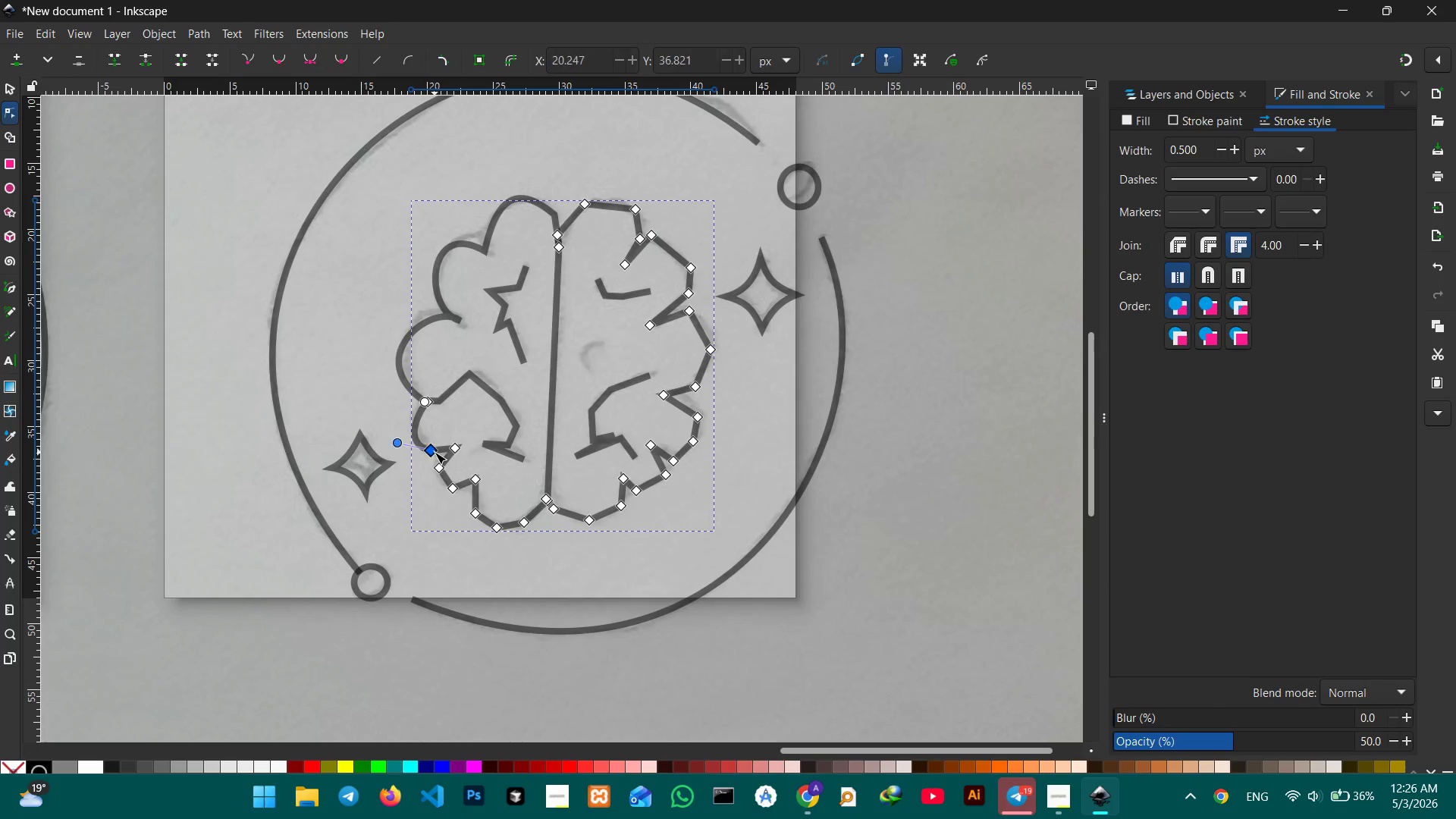 
key(Backspace)
 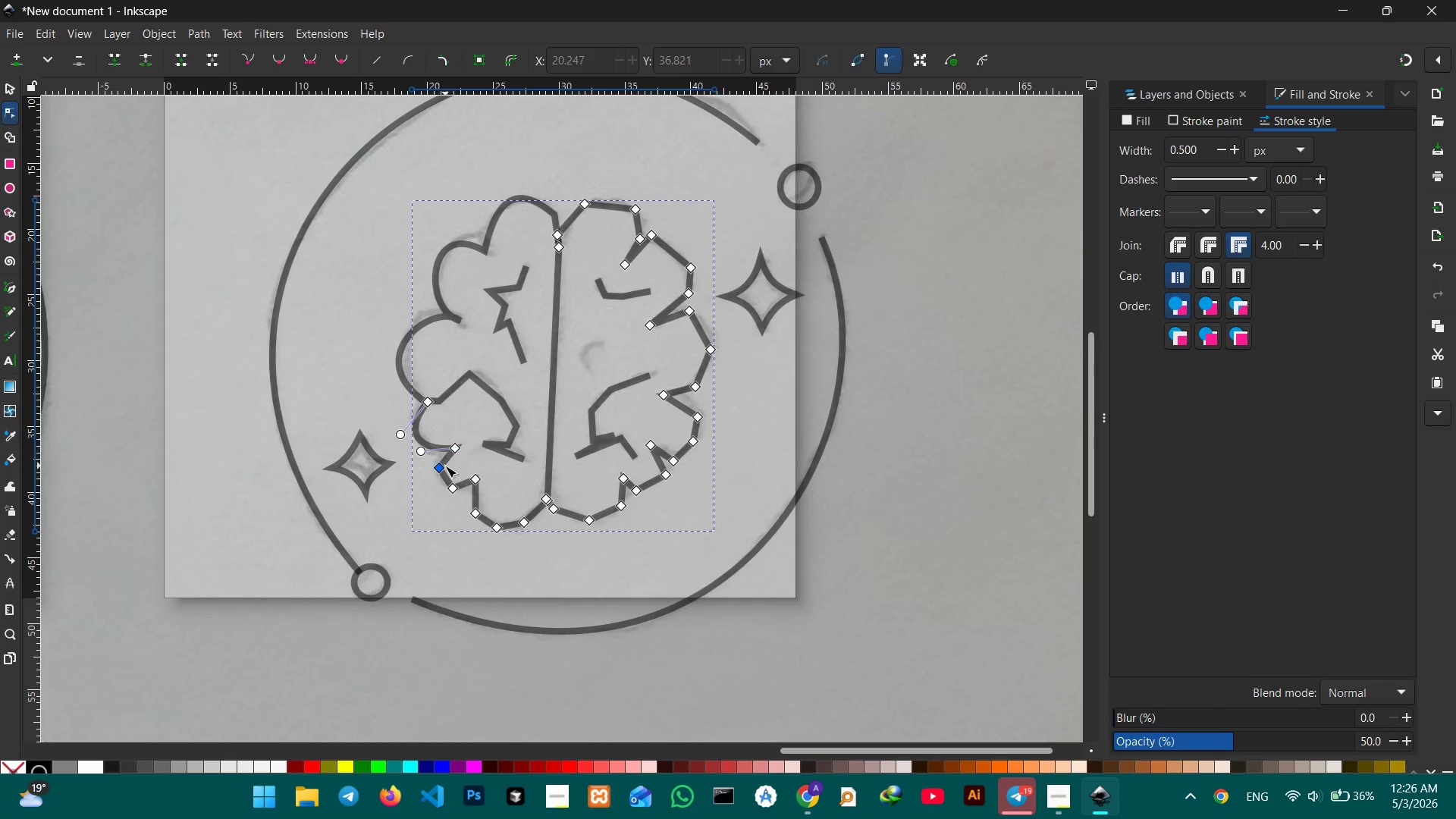 
left_click([452, 491])
 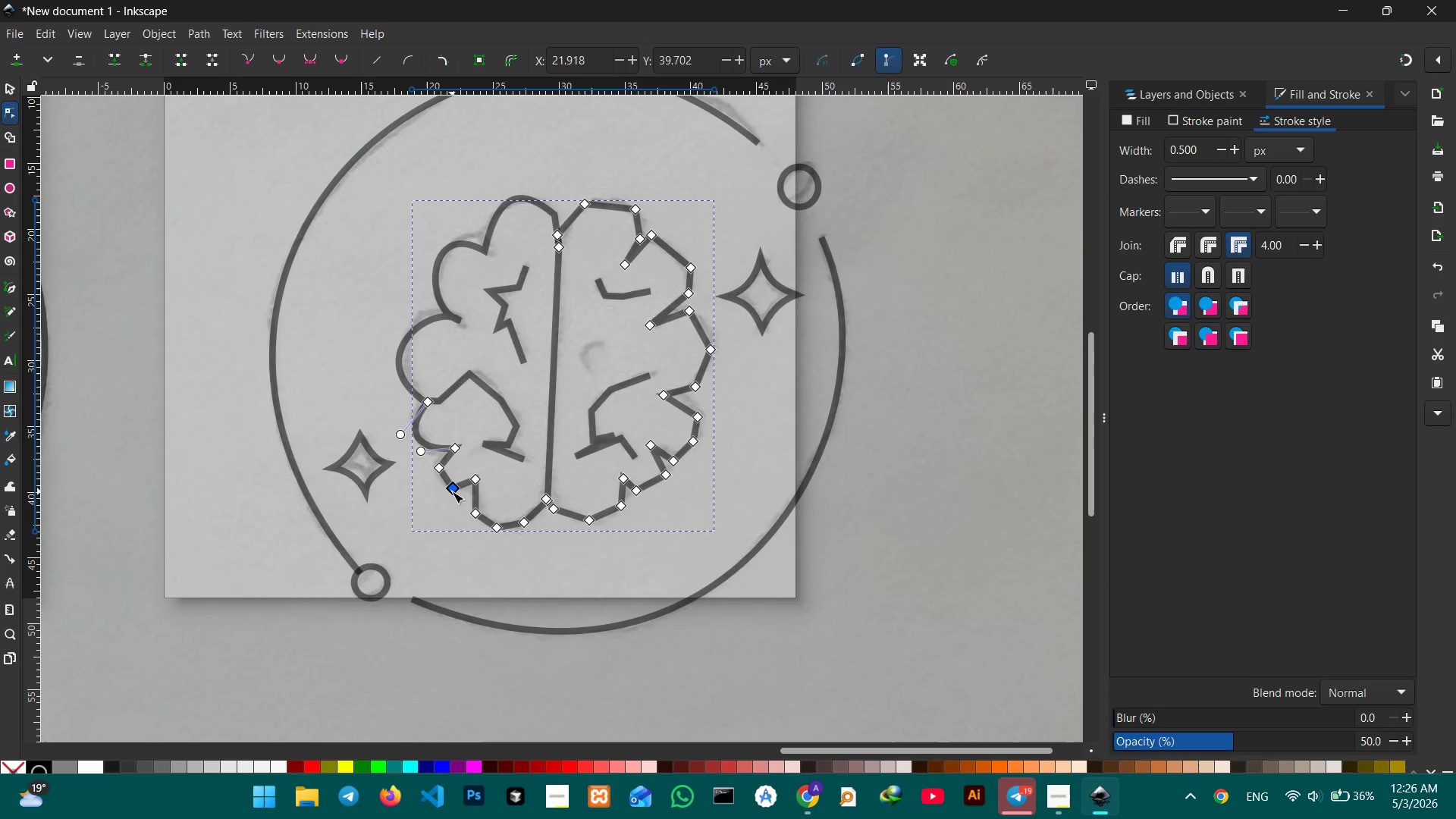 
key(Backspace)
 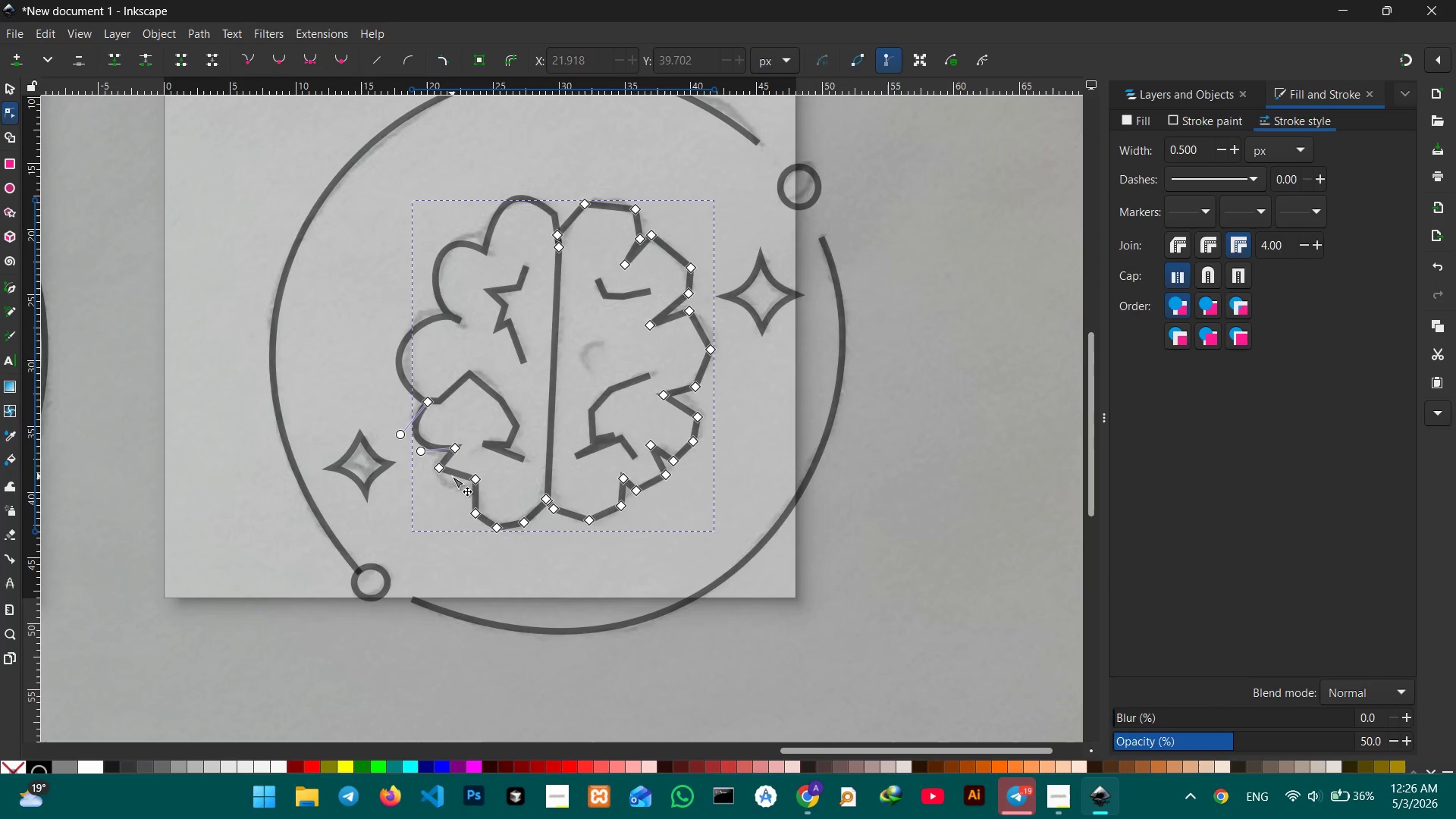 
left_click_drag(start_coordinate=[453, 471], to_coordinate=[452, 491])
 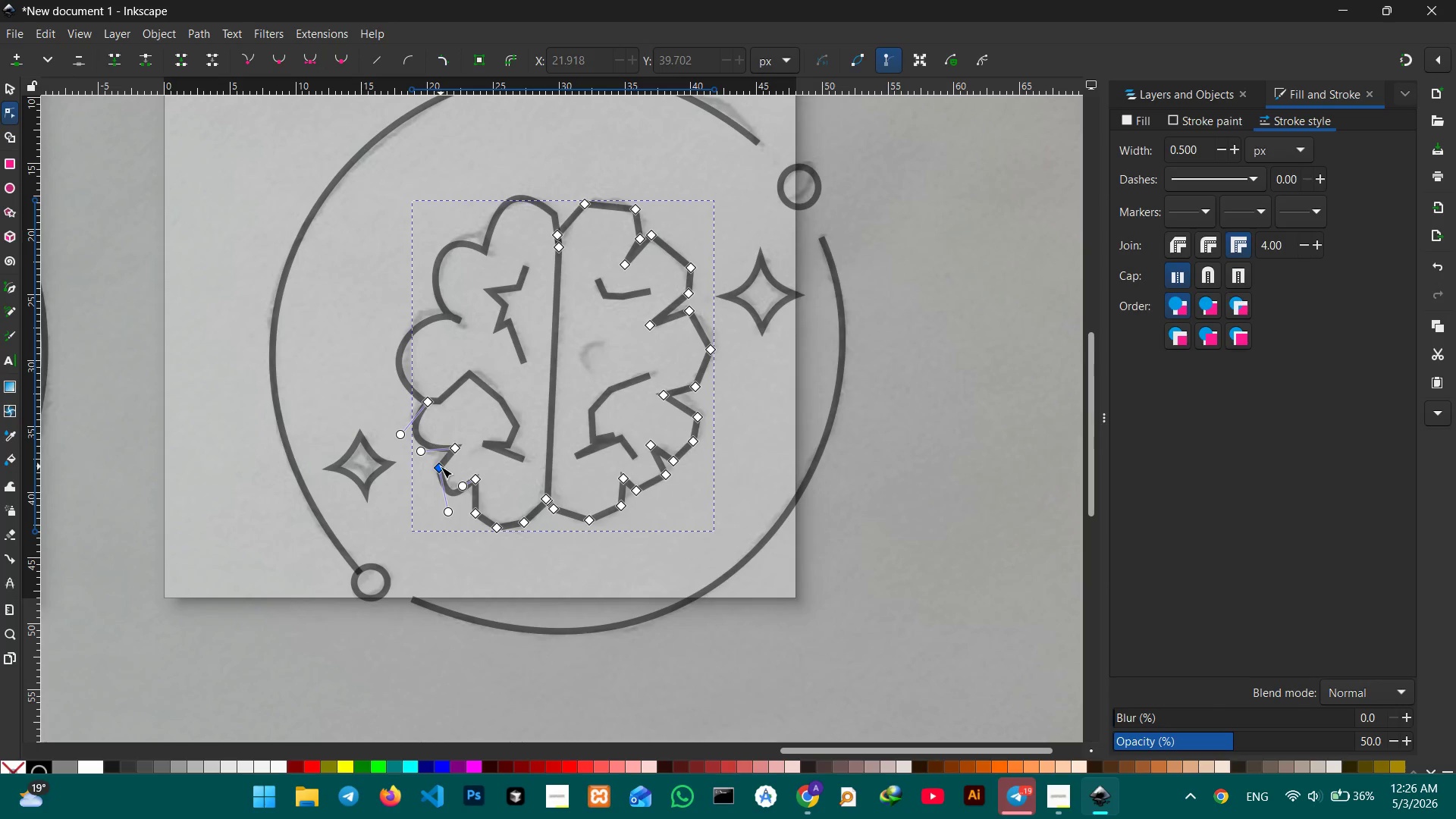 
left_click([441, 466])
 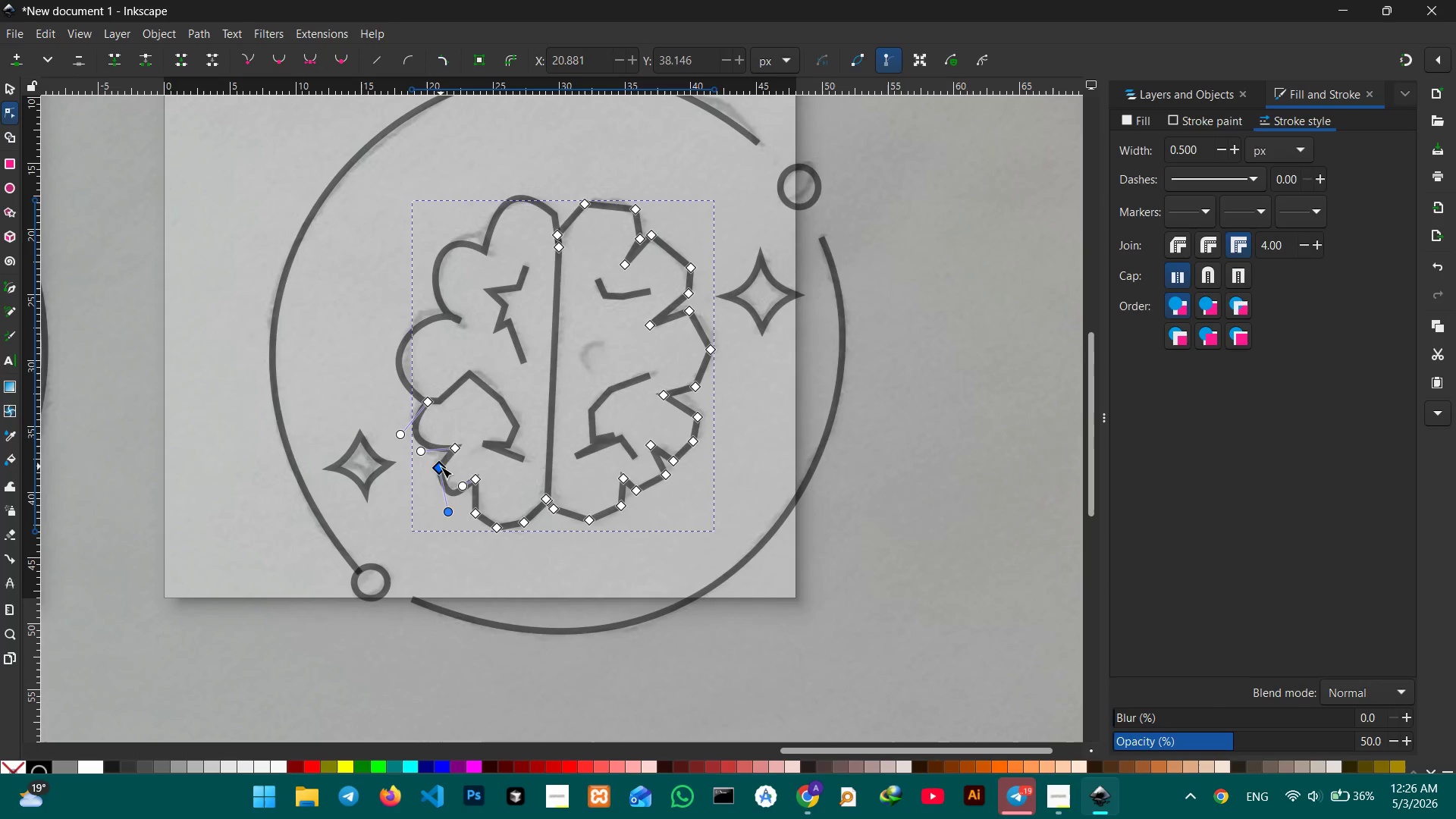 
key(Backspace)
 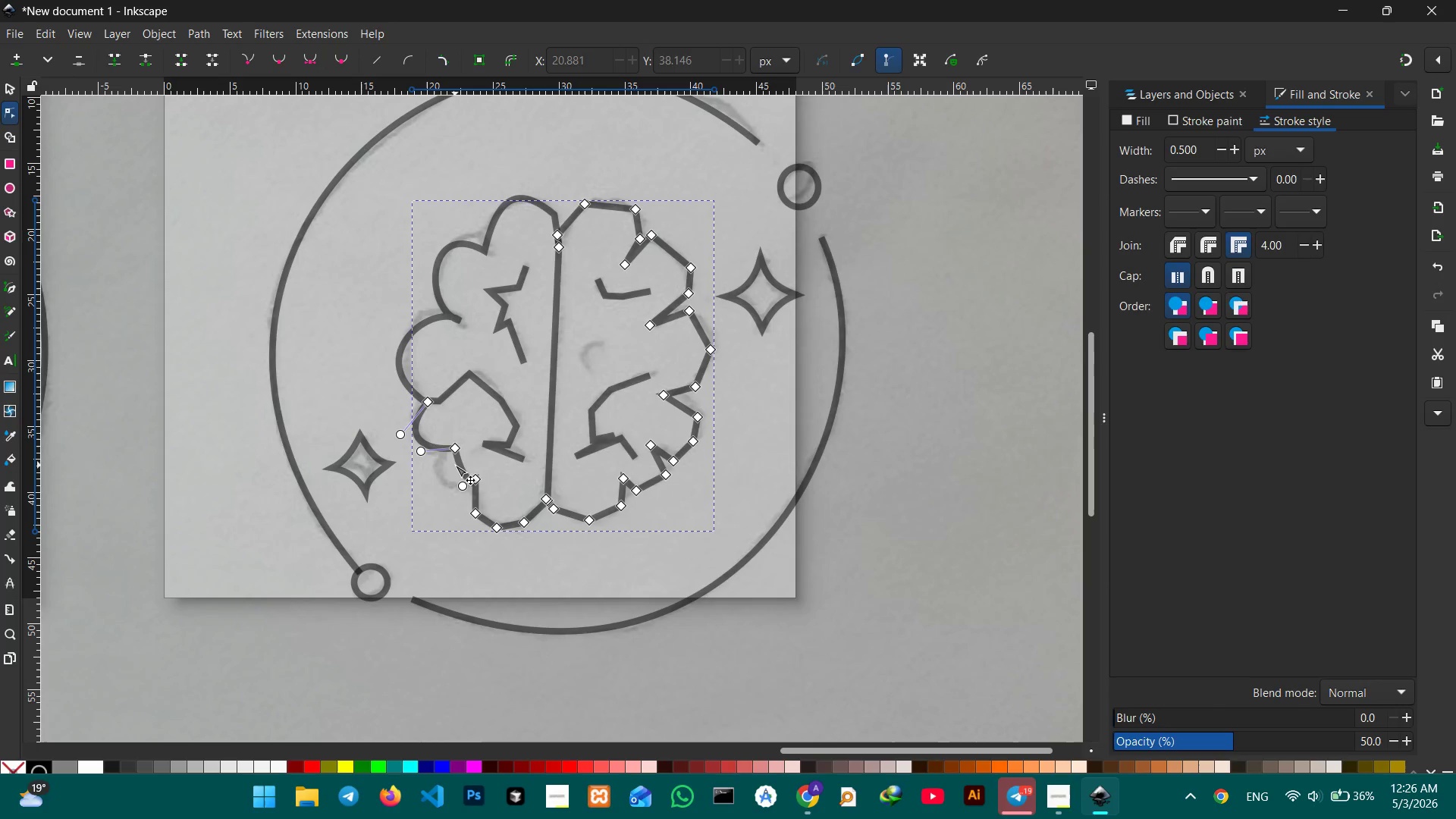 
left_click_drag(start_coordinate=[455, 465], to_coordinate=[438, 479])
 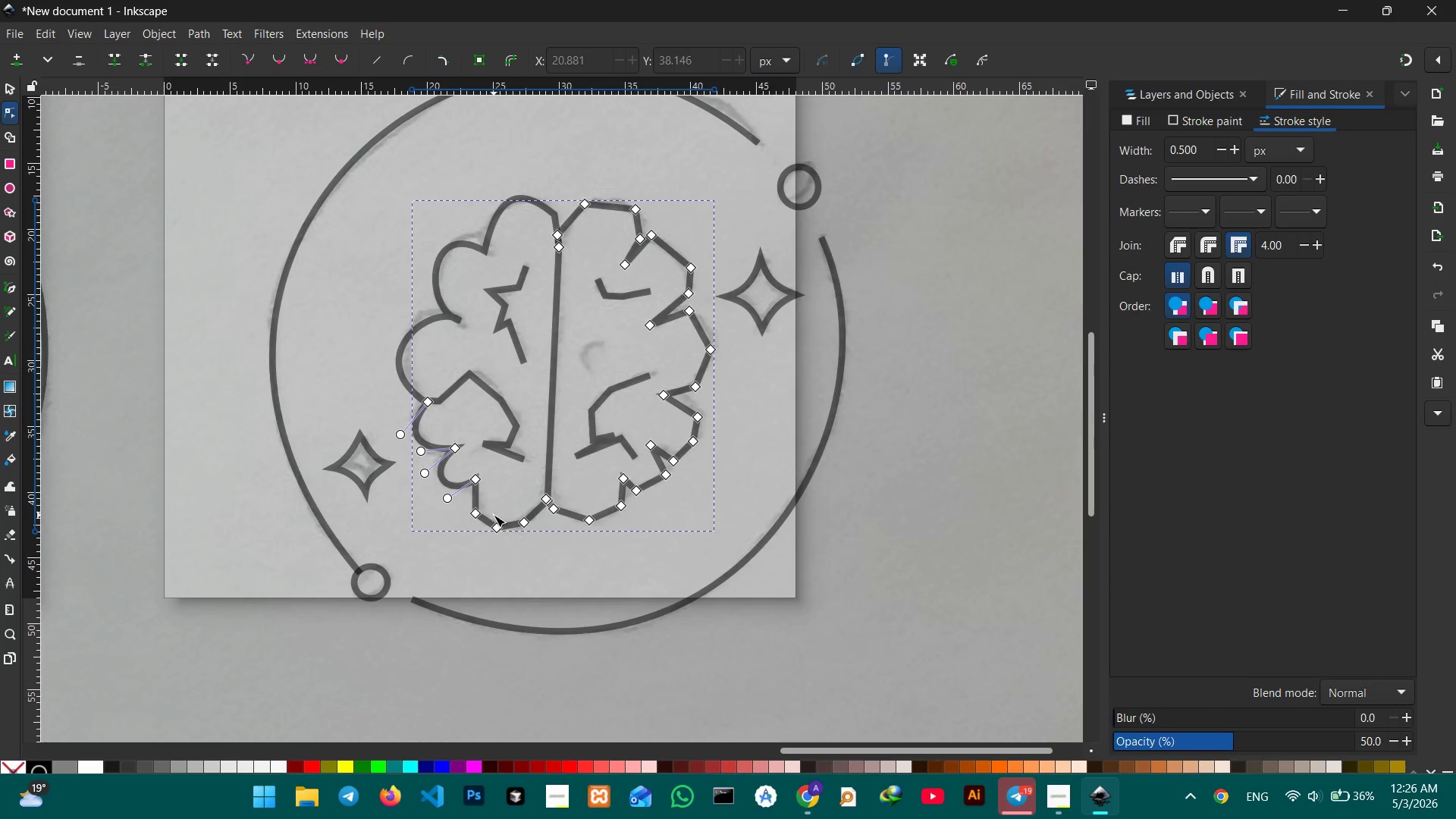 
left_click([493, 524])
 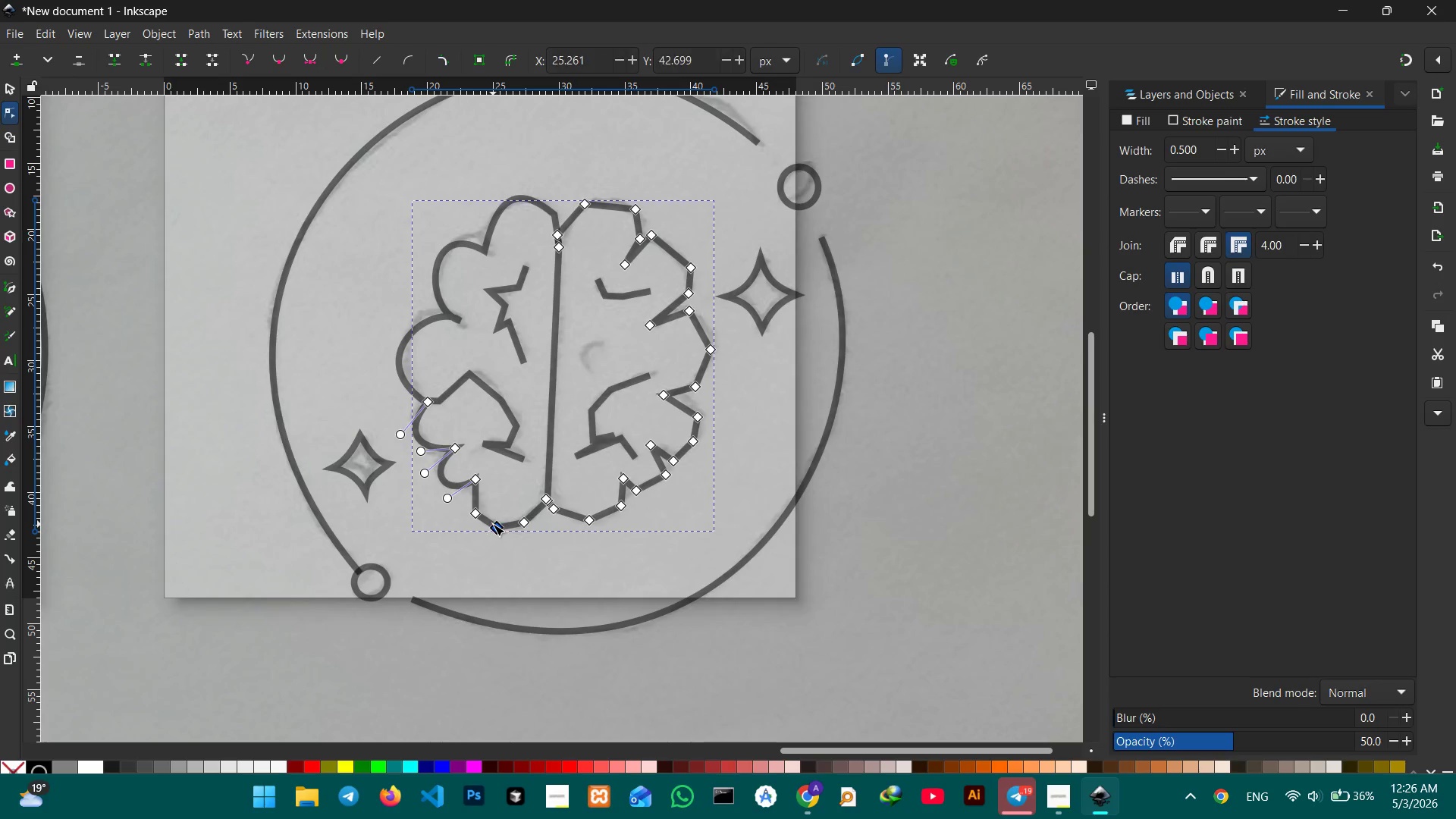 
key(Backspace)
 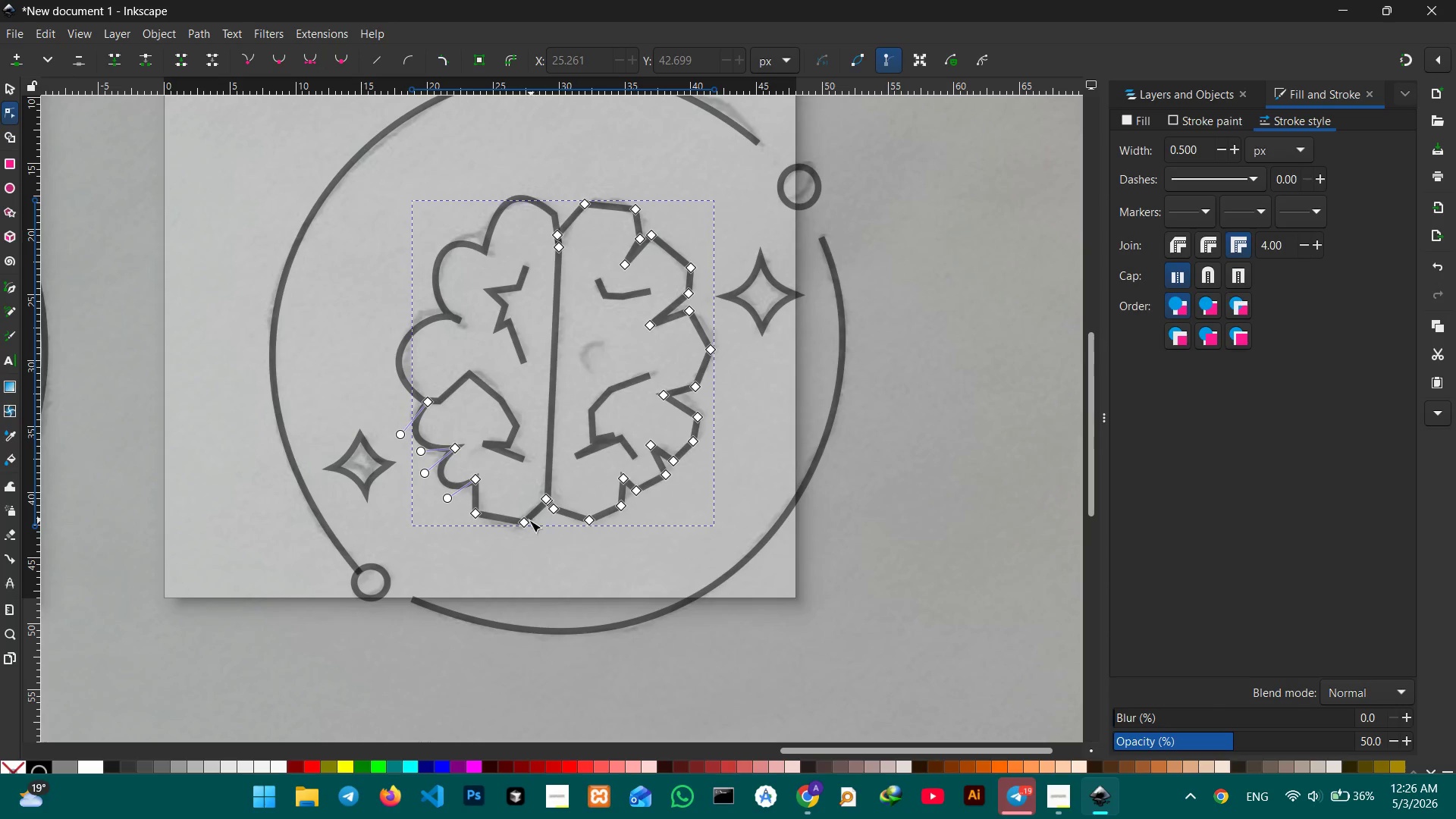 
key(Backspace)
 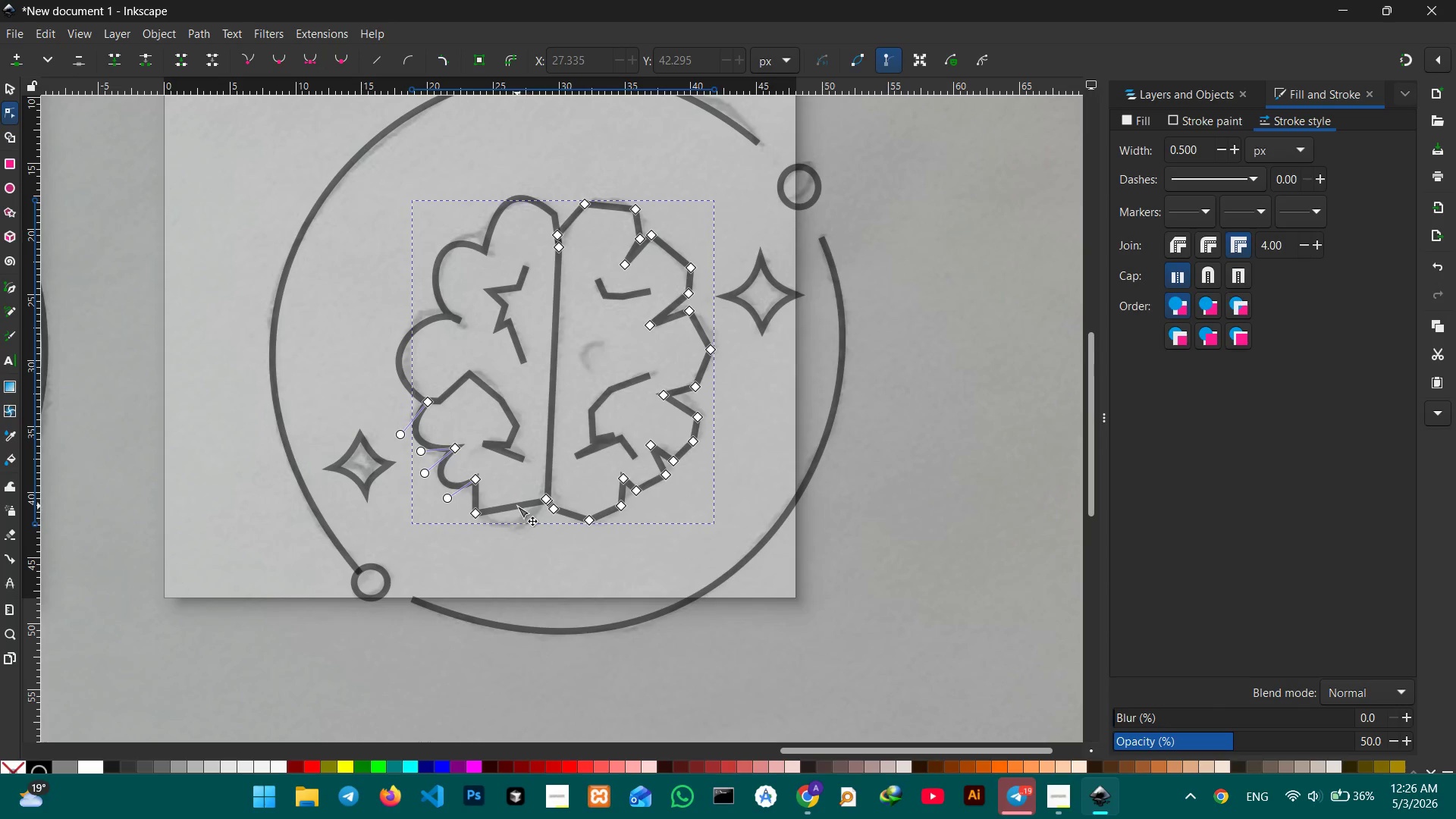 
left_click_drag(start_coordinate=[517, 506], to_coordinate=[520, 529])
 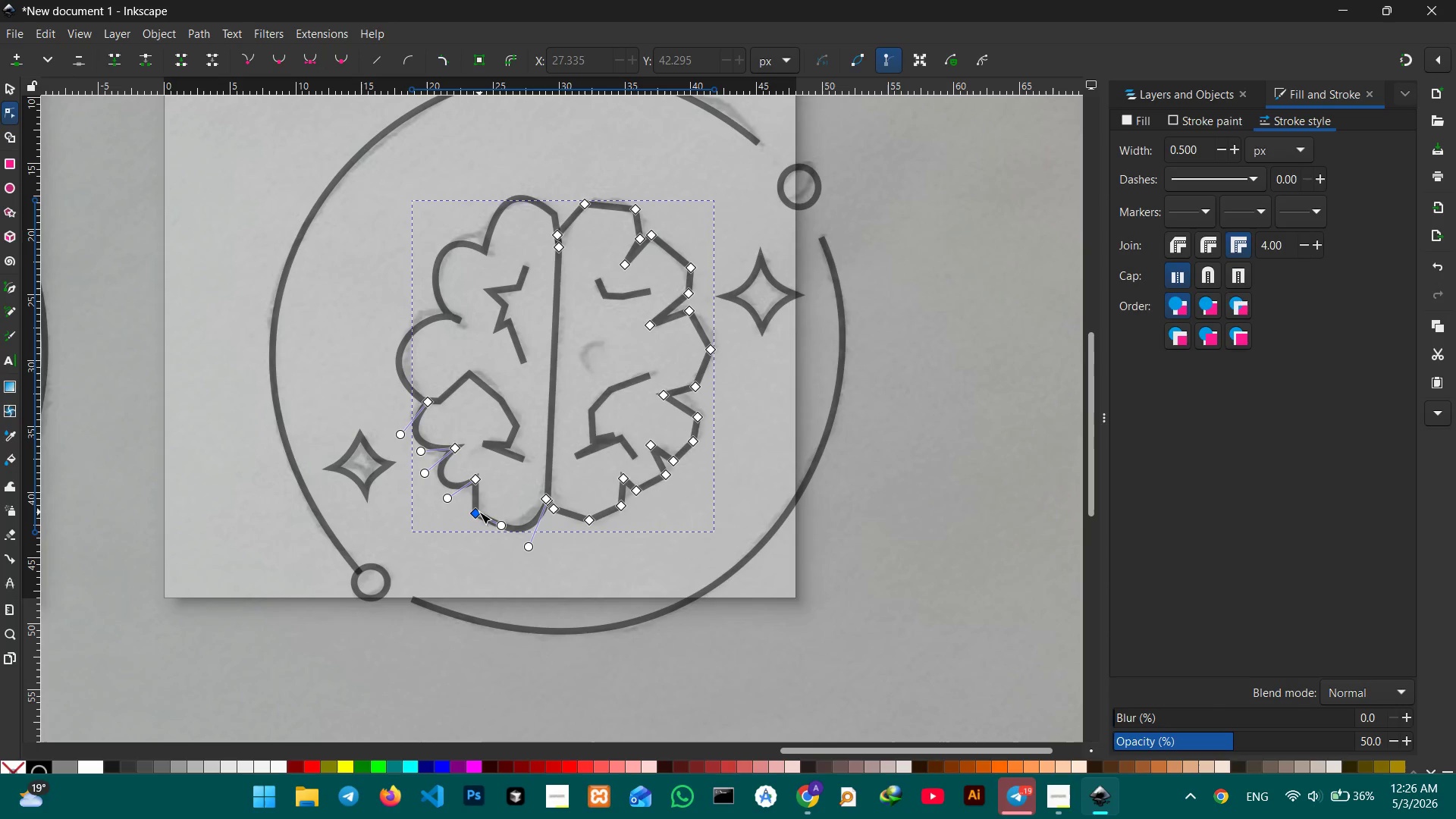 
left_click([479, 512])
 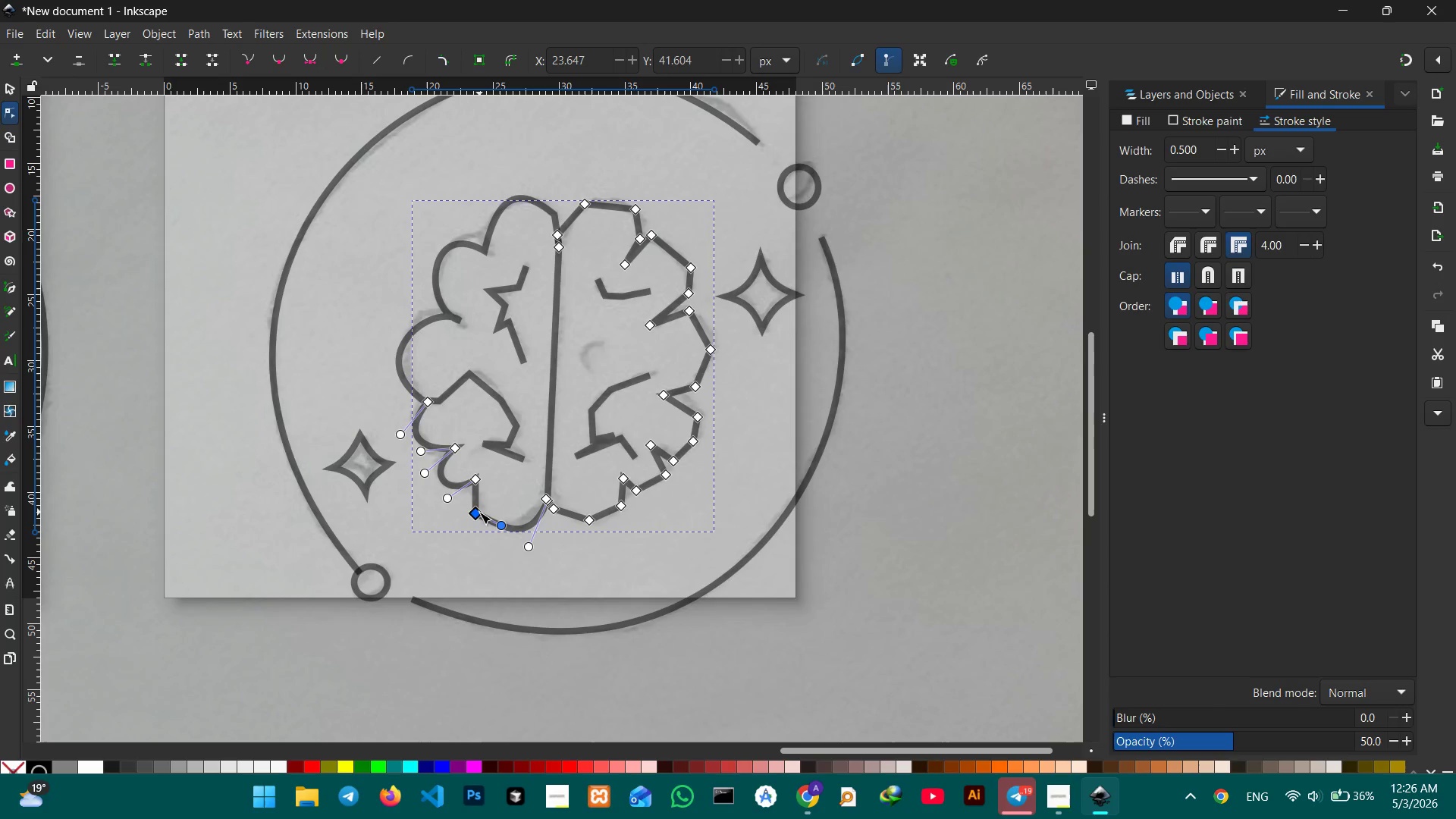 
key(Backspace)
 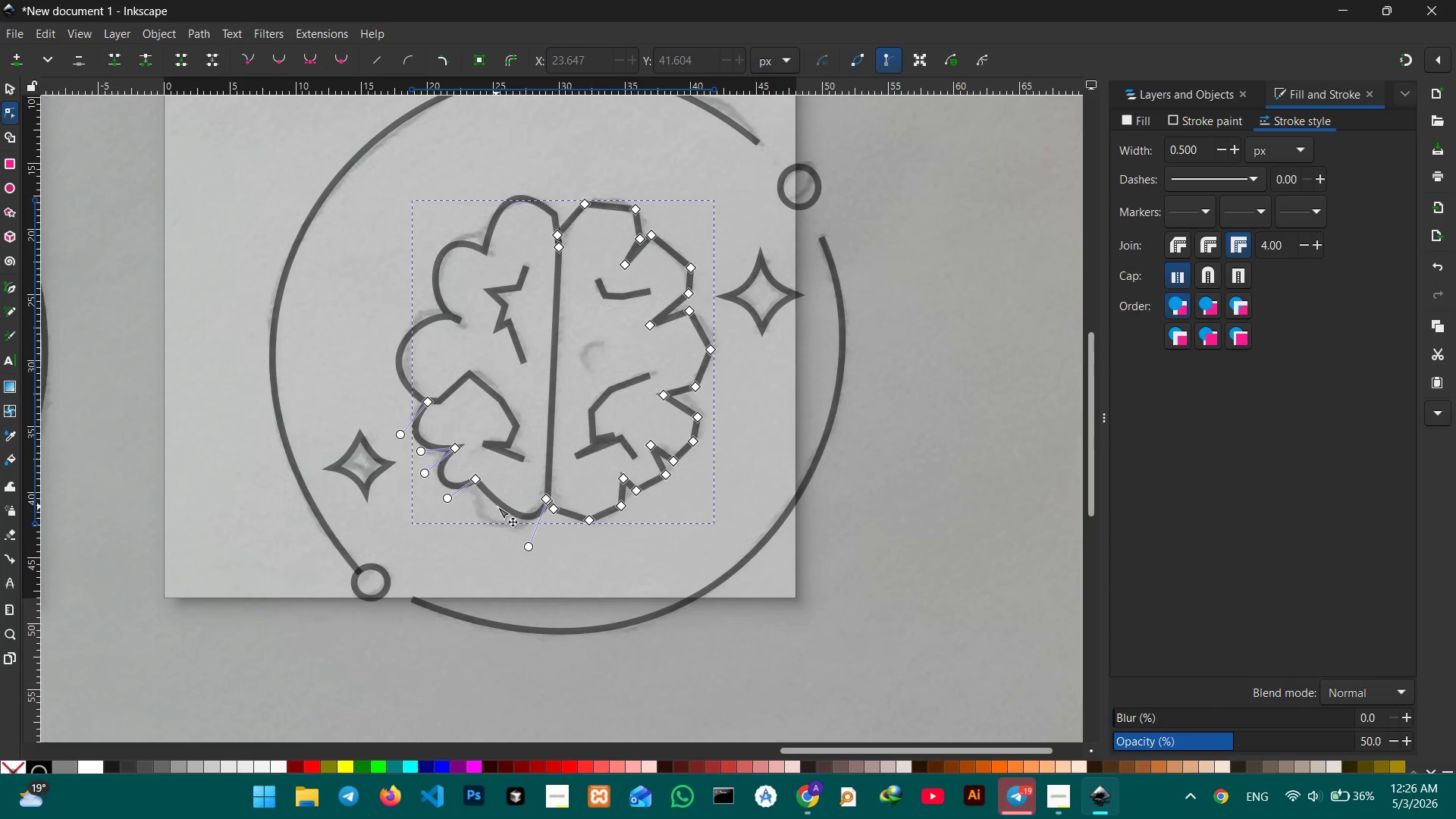 
left_click_drag(start_coordinate=[500, 507], to_coordinate=[487, 520])
 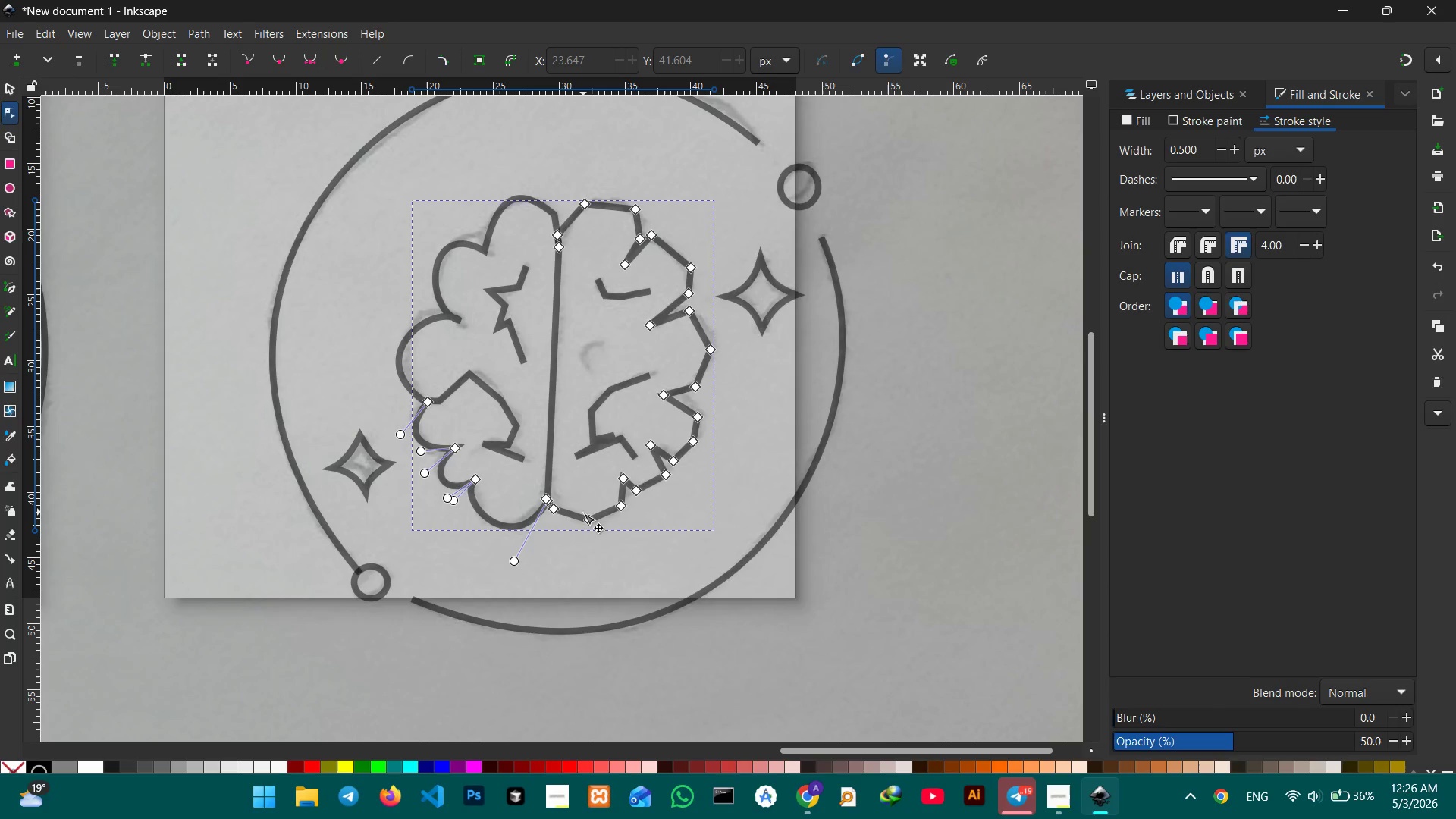 
left_click([585, 517])
 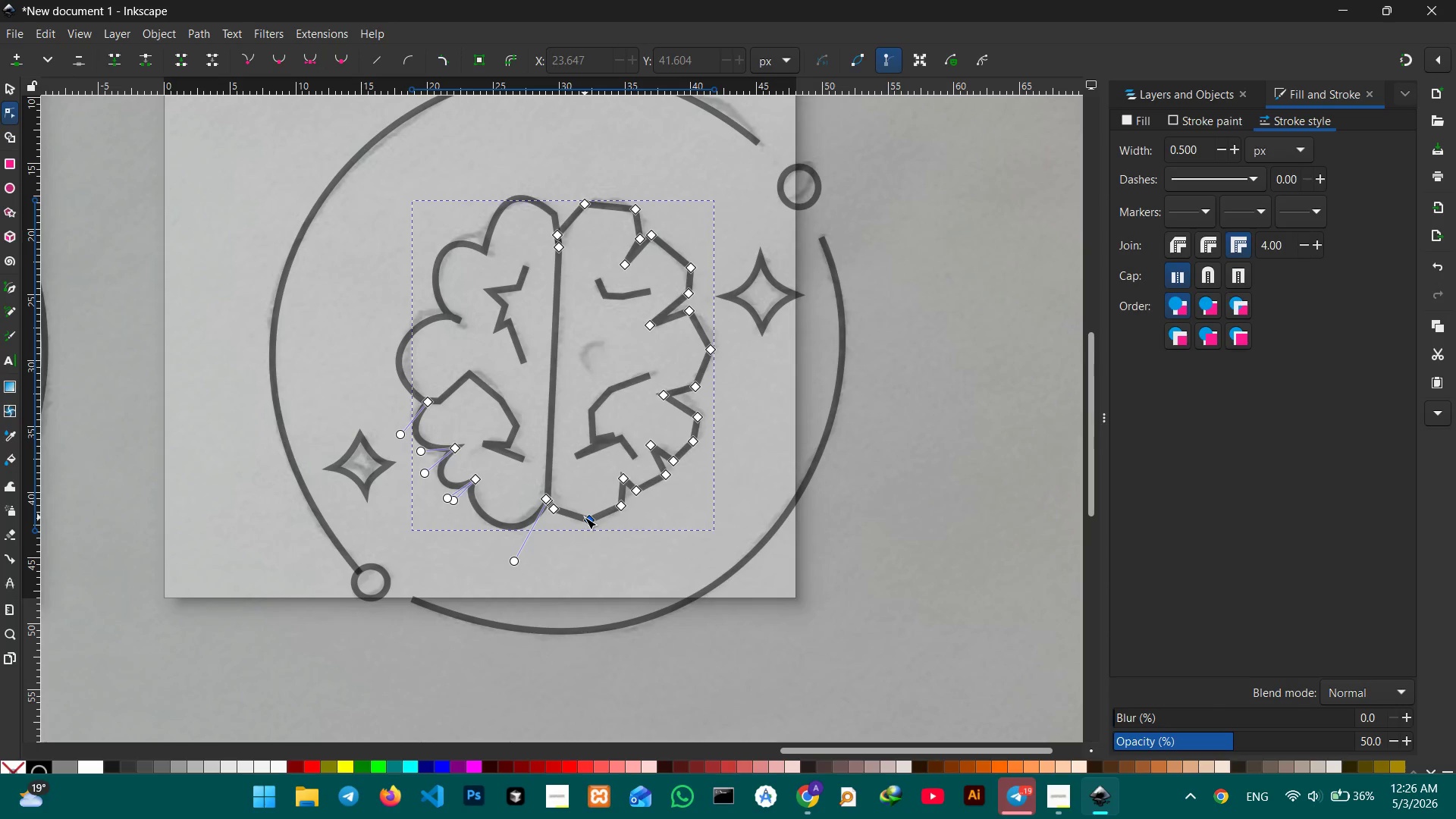 
key(Backspace)
 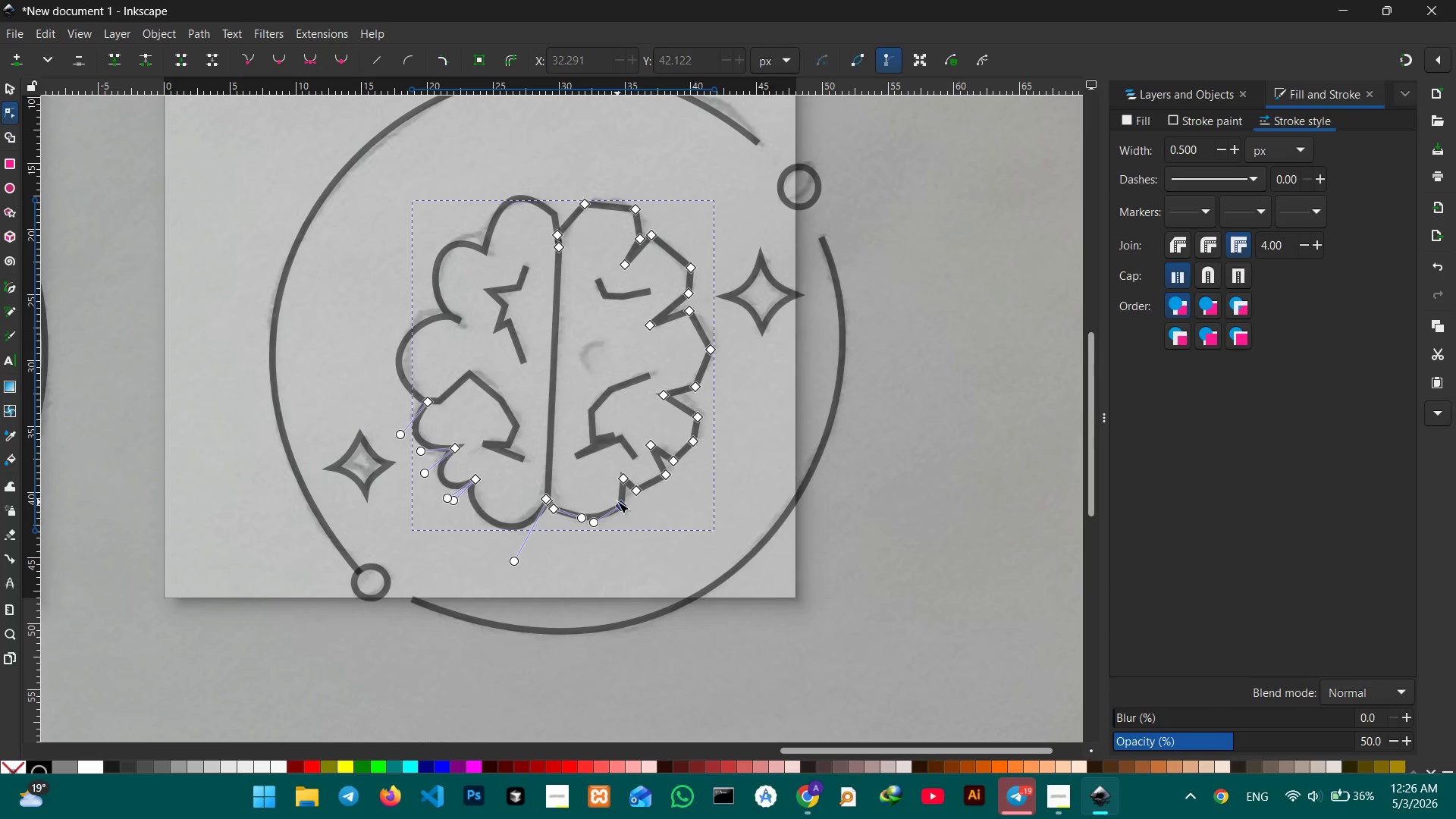 
left_click([641, 485])
 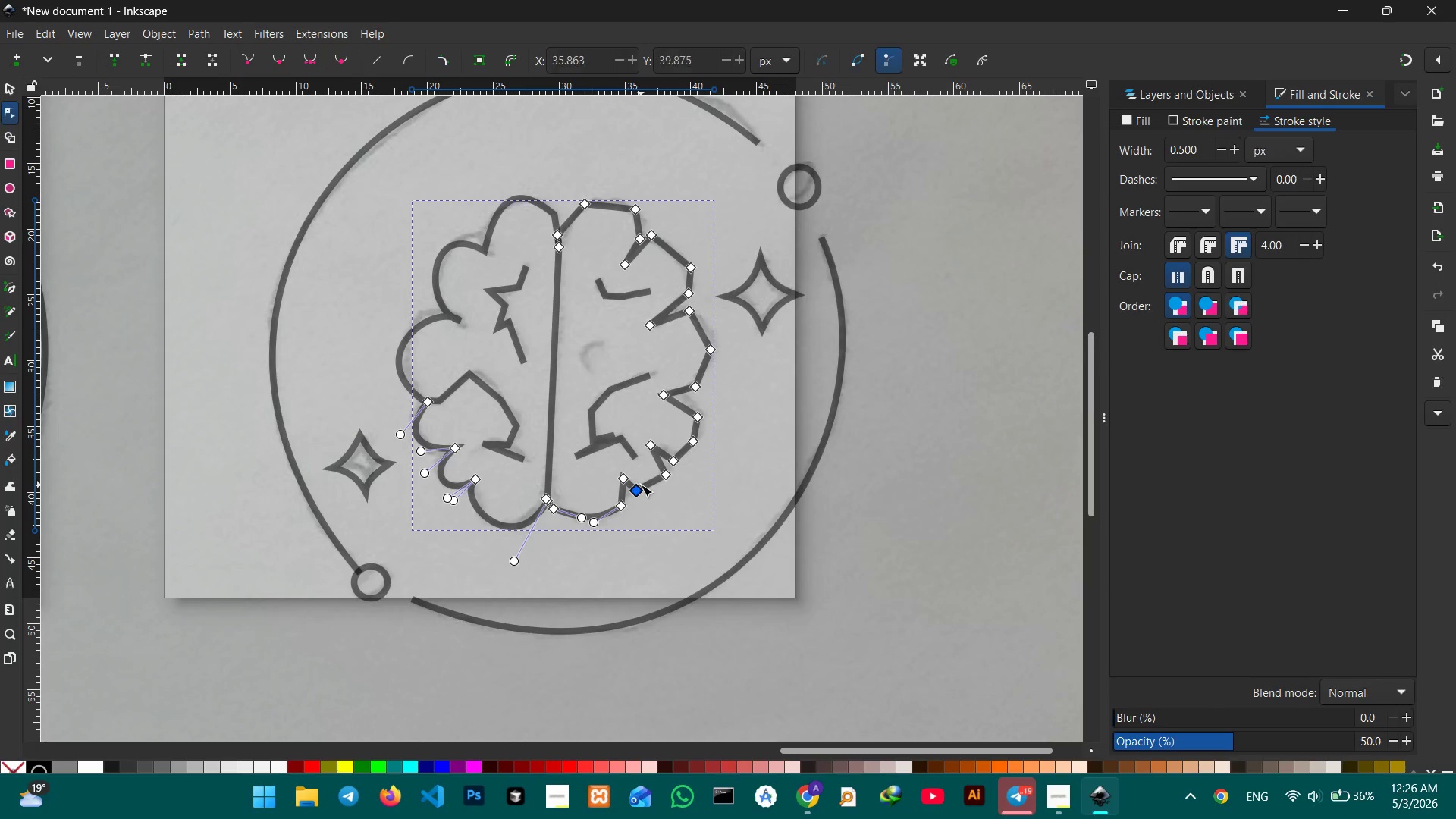 
key(Backspace)
 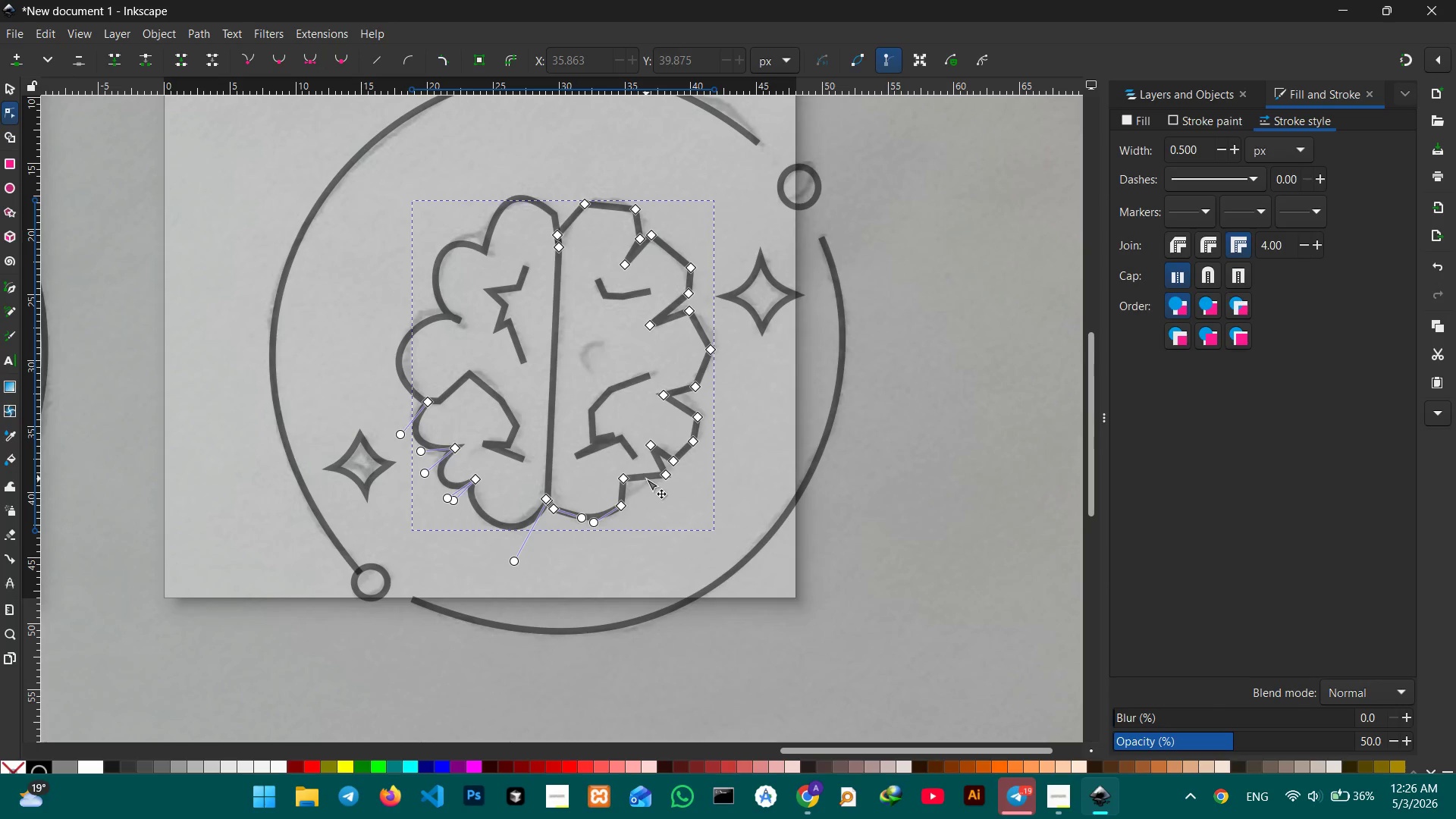 
left_click_drag(start_coordinate=[646, 479], to_coordinate=[647, 501])
 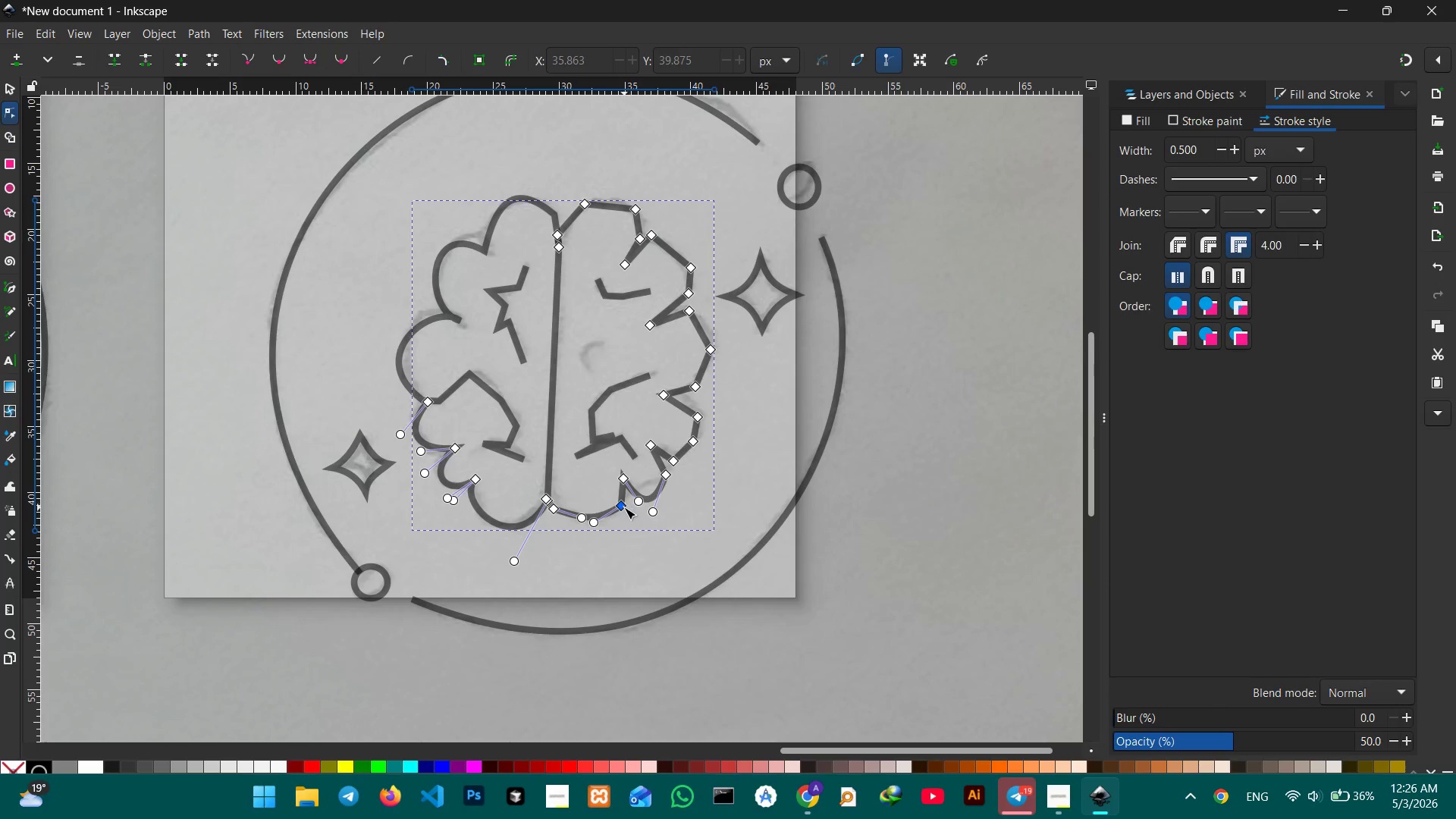 
left_click([624, 507])
 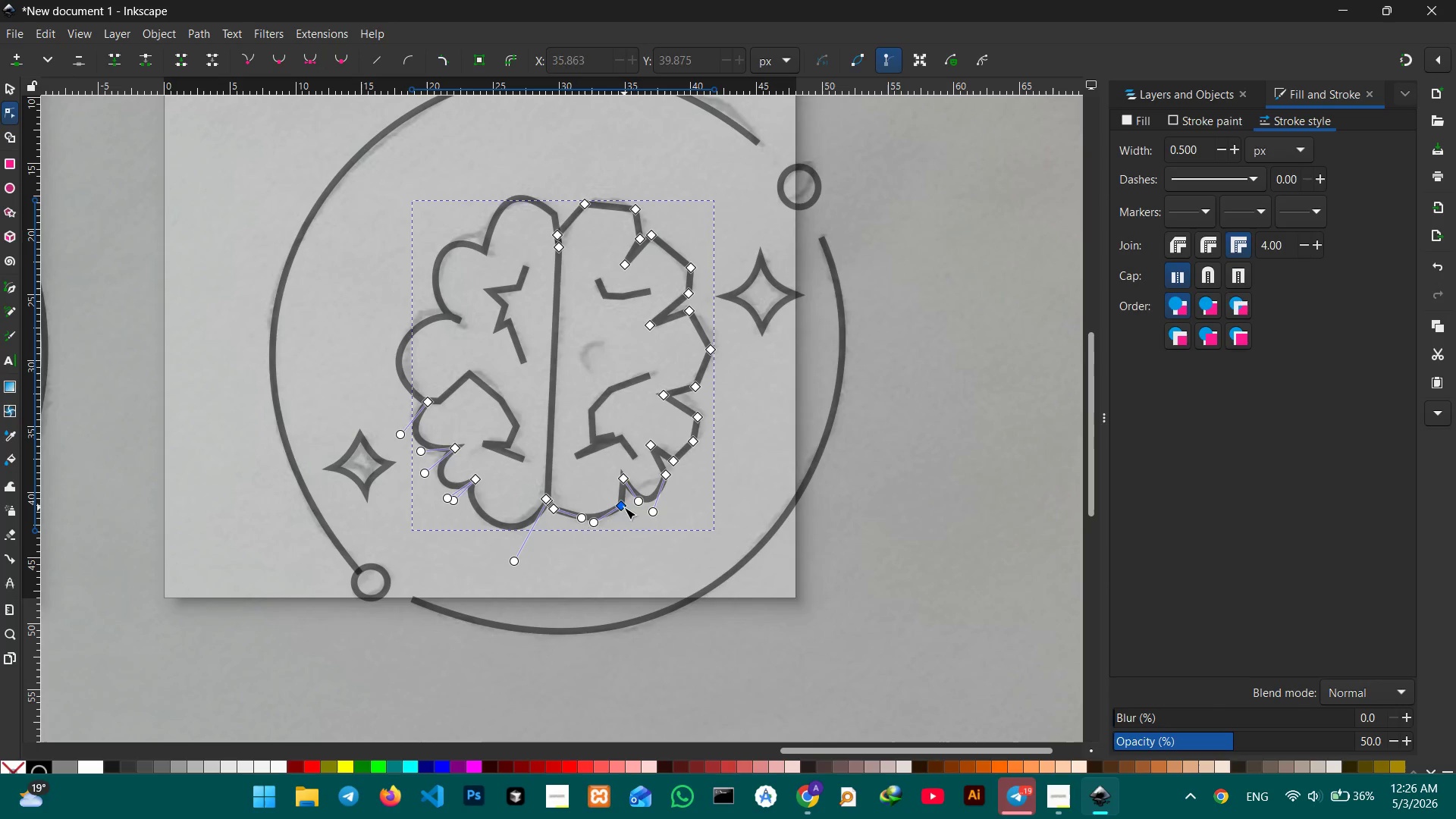 
key(Backspace)
 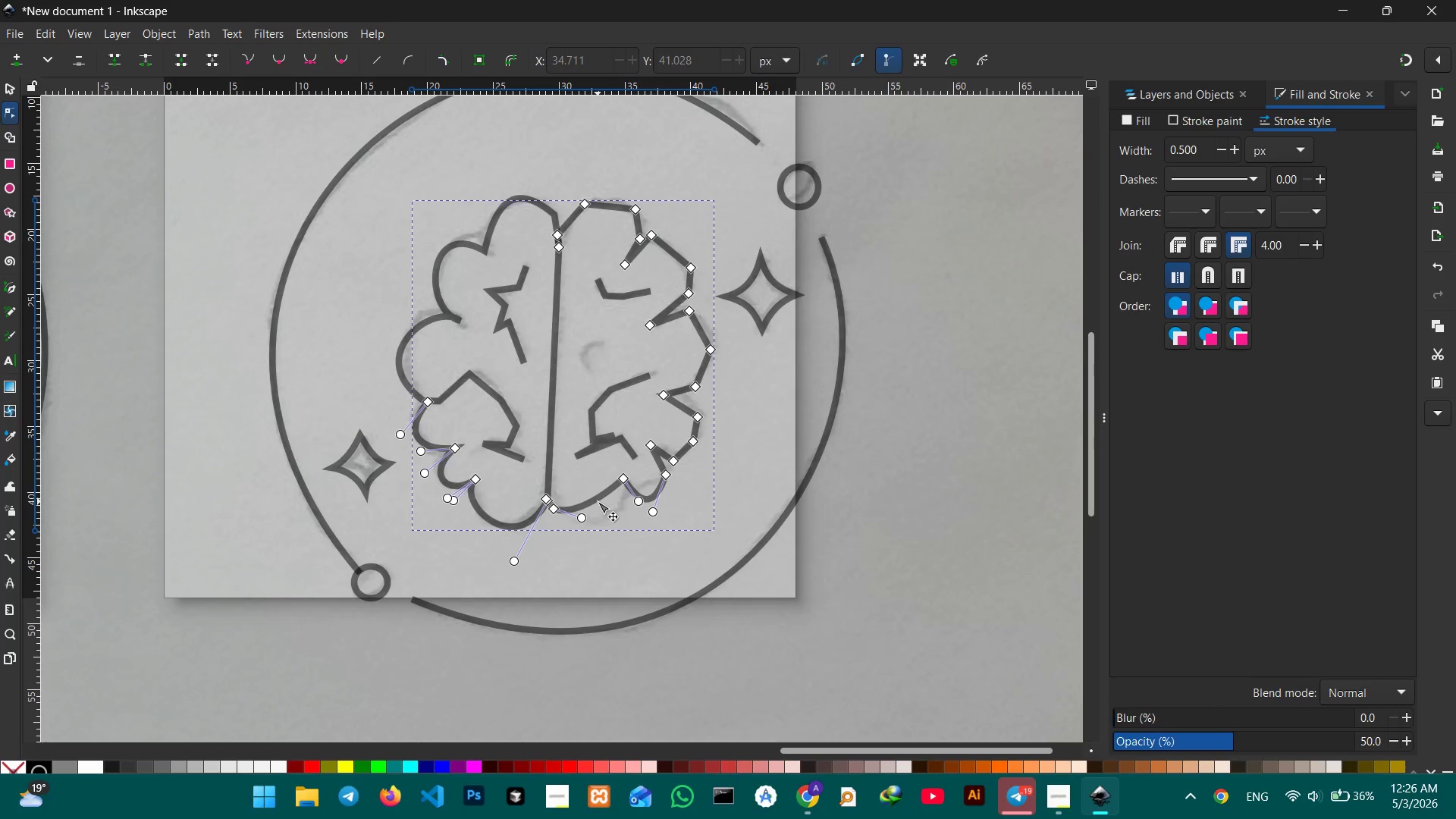 
left_click_drag(start_coordinate=[598, 501], to_coordinate=[604, 518])
 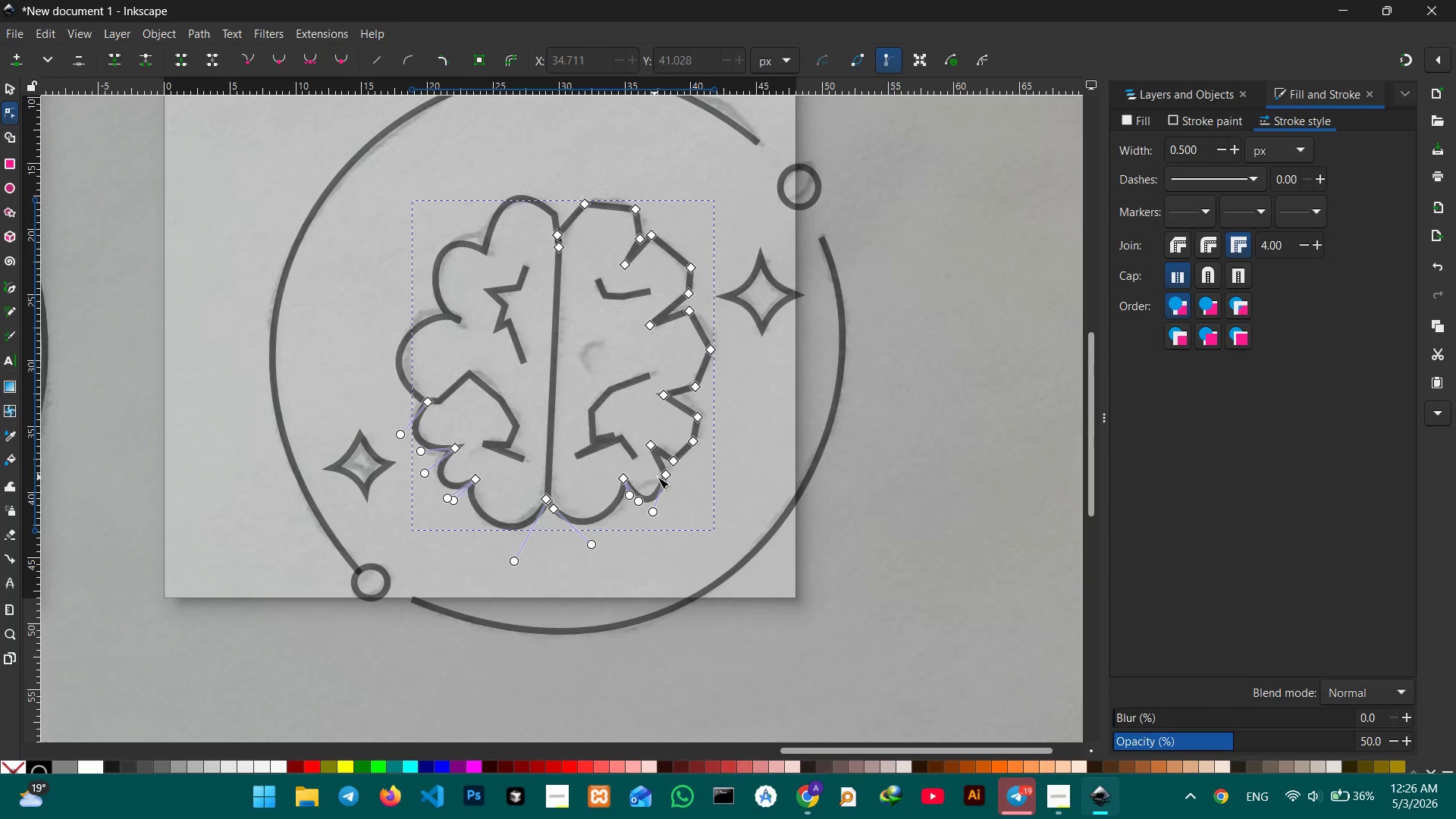 
left_click([661, 477])
 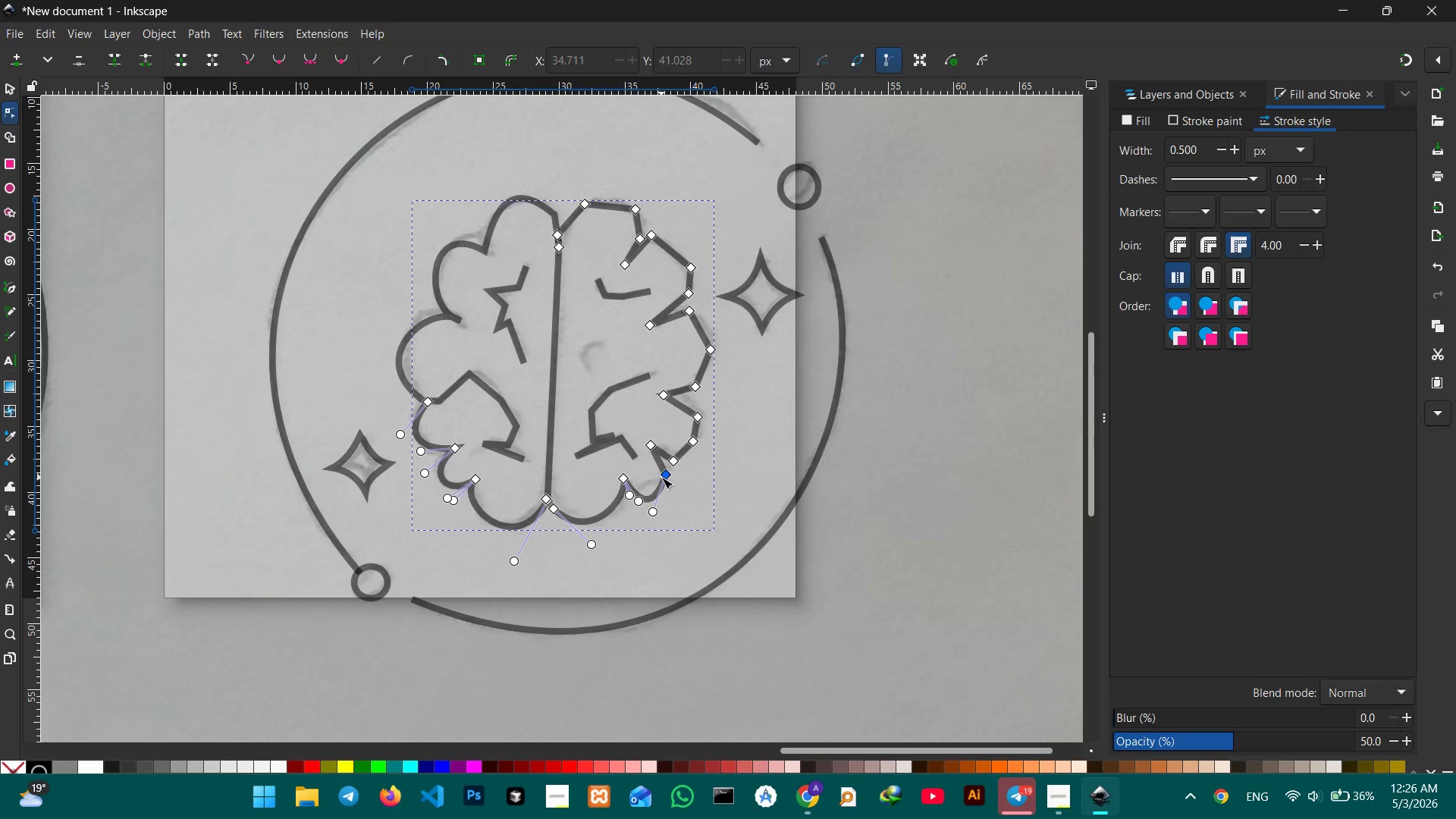 
key(Backspace)
 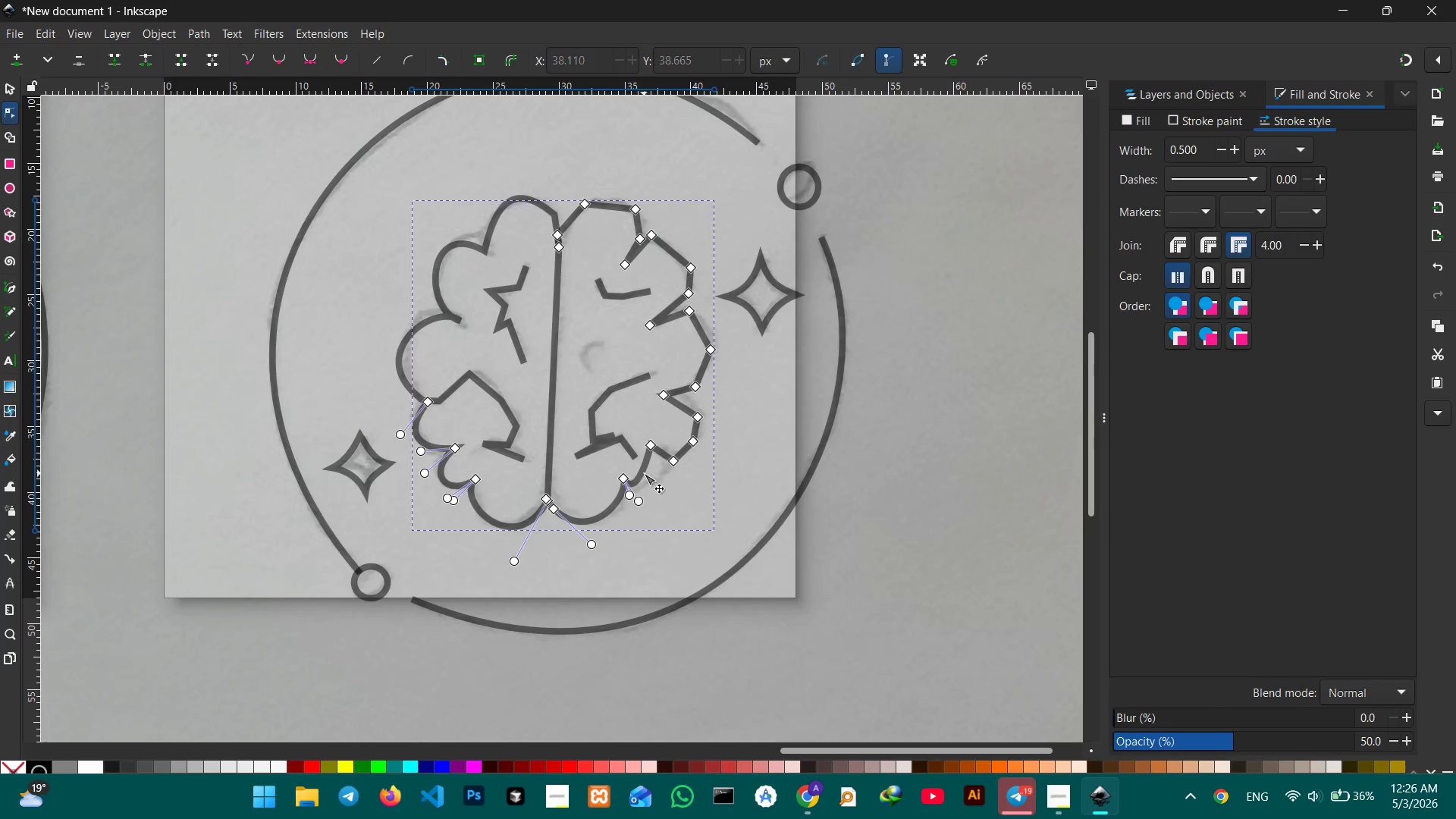 
left_click_drag(start_coordinate=[641, 472], to_coordinate=[658, 481])
 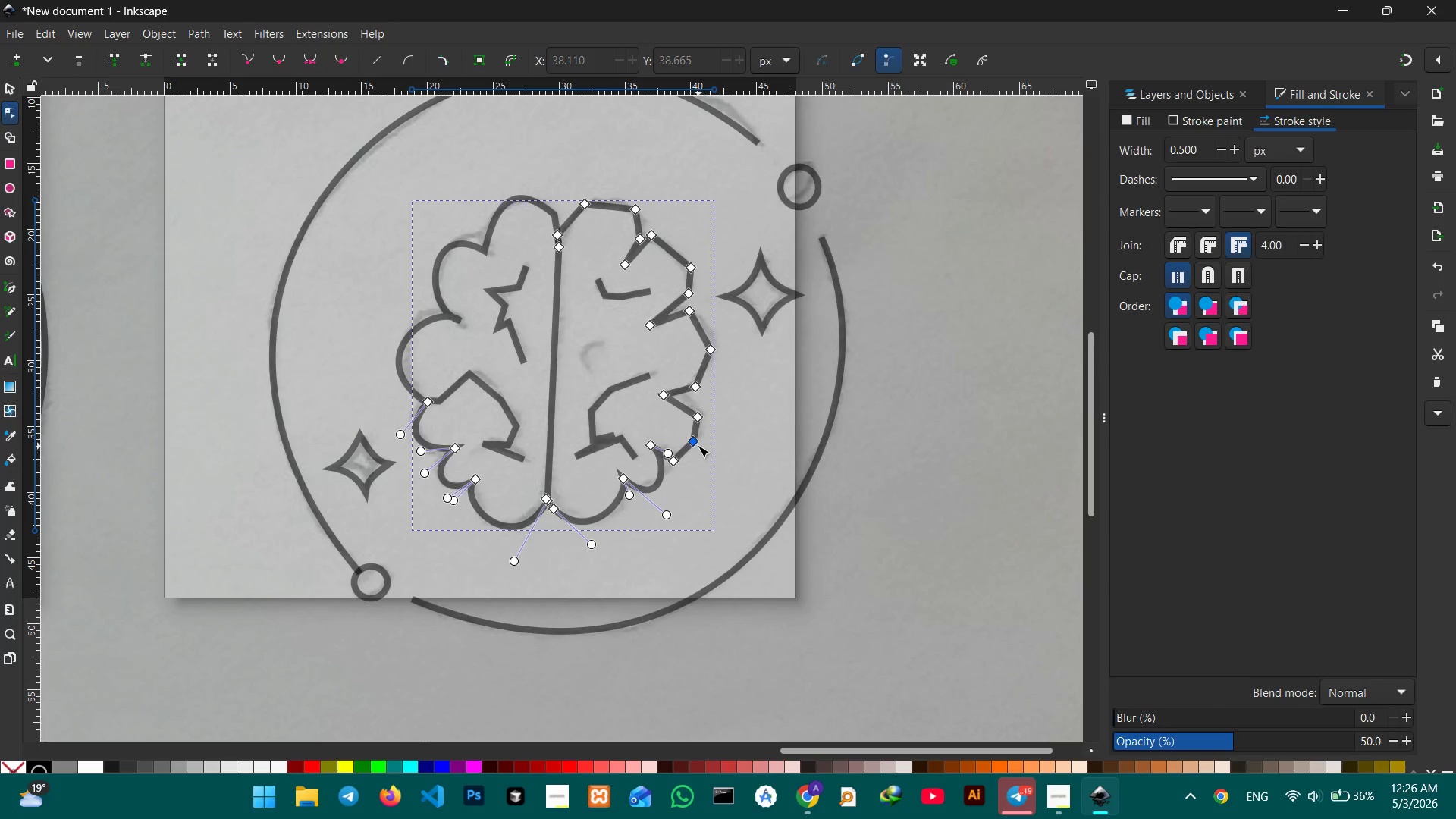 
left_click([693, 444])
 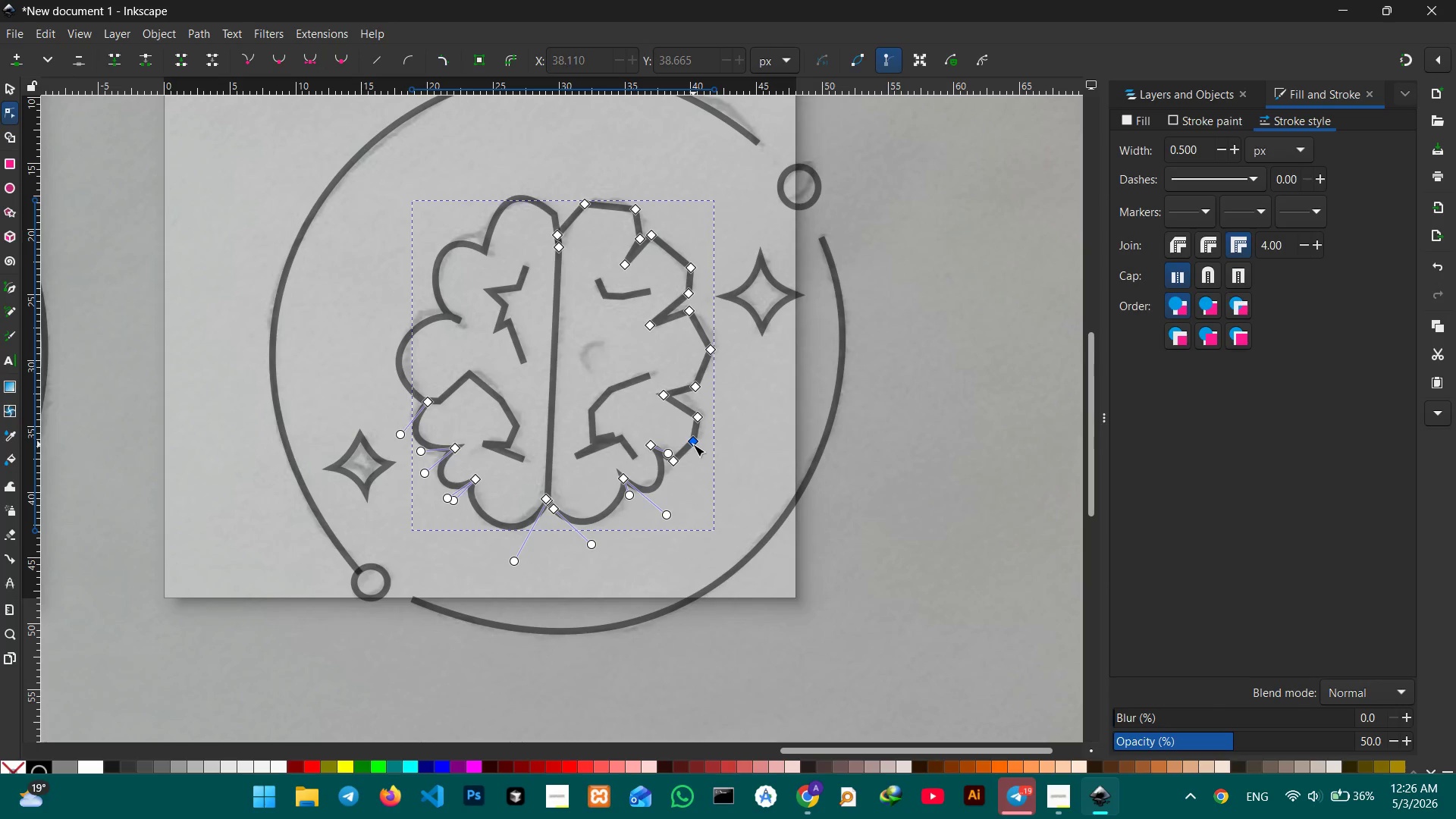 
key(Backspace)
 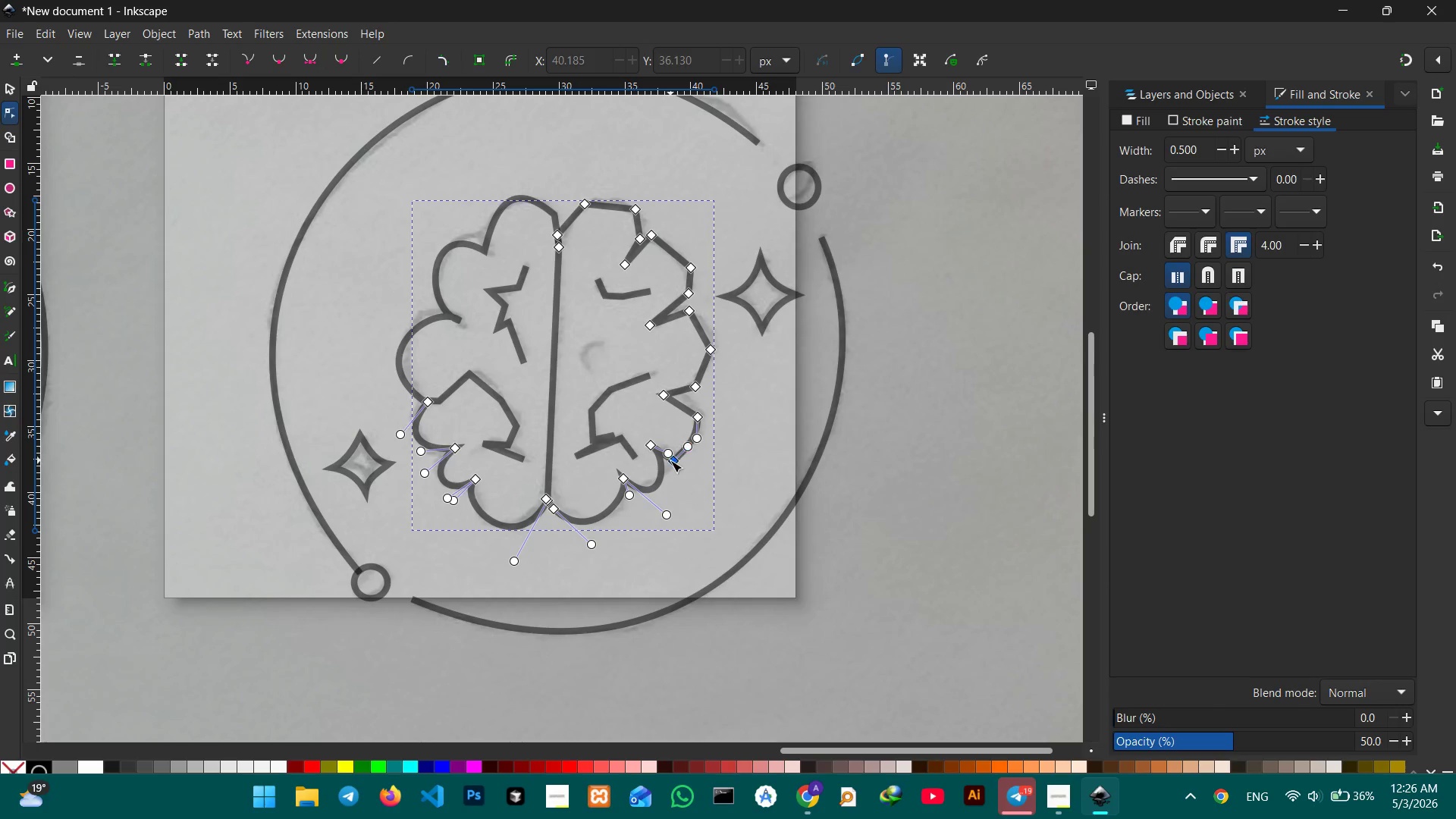 
left_click([670, 460])
 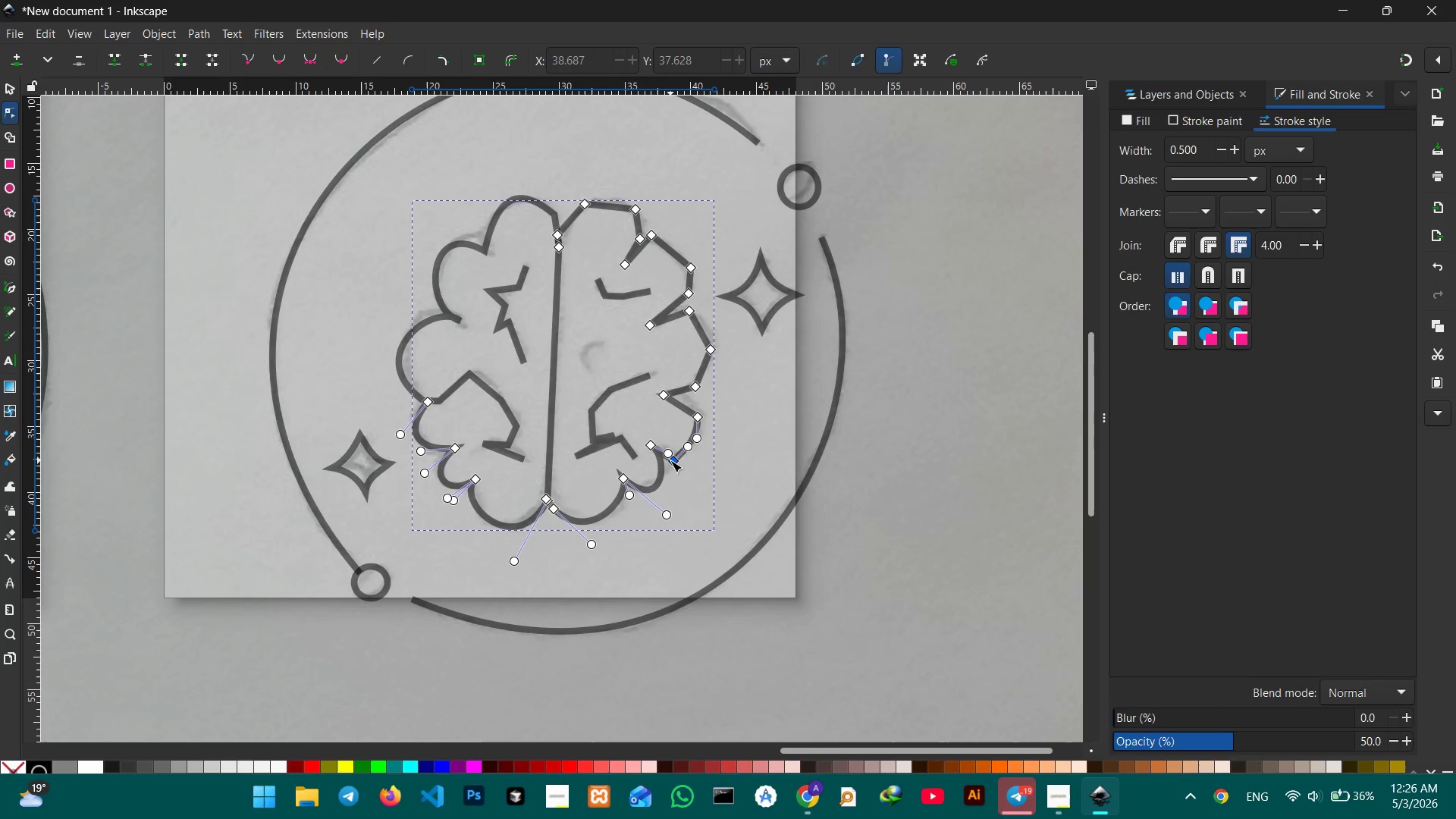 
key(Backspace)
 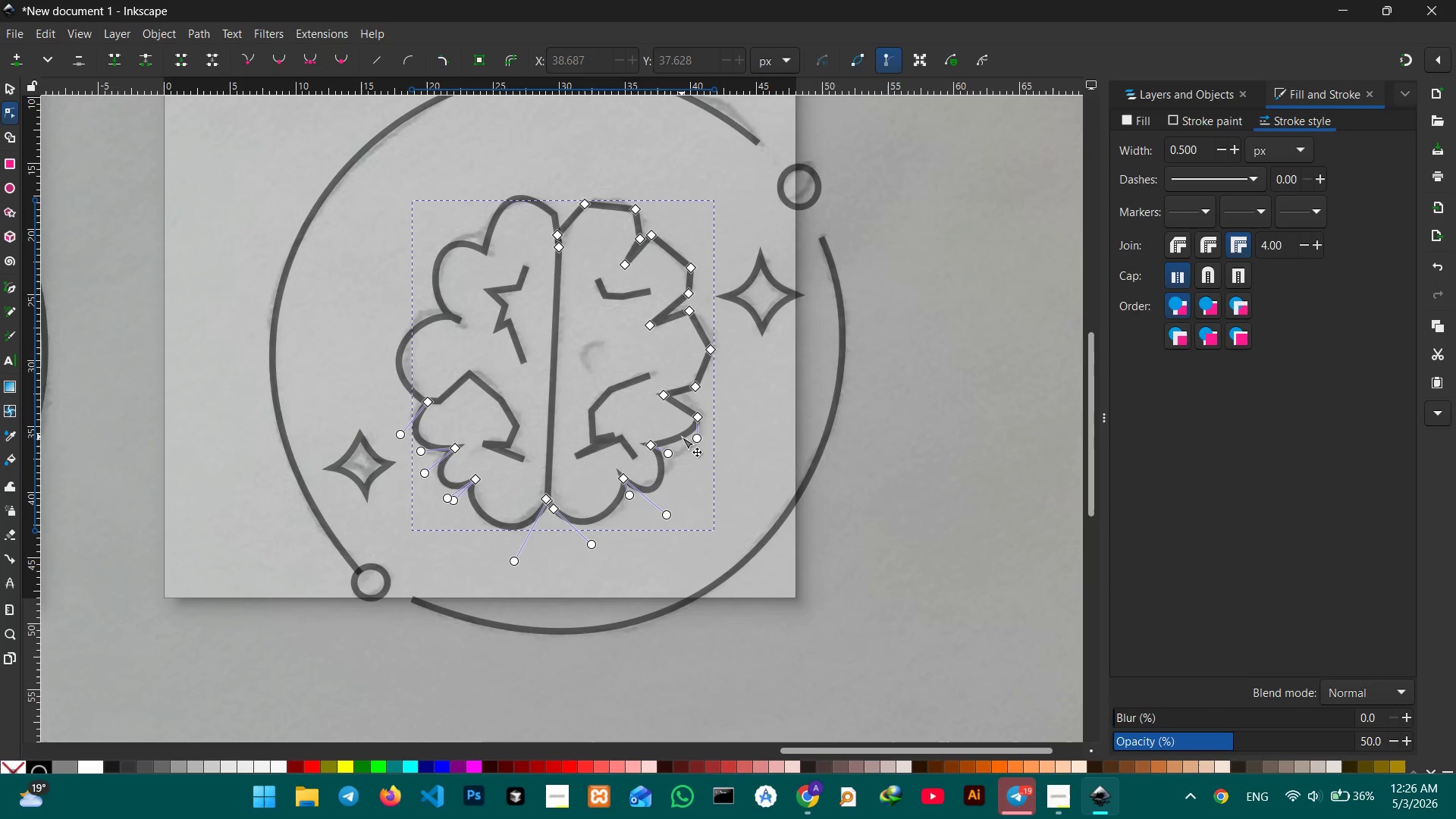 
left_click_drag(start_coordinate=[682, 437], to_coordinate=[689, 450])
 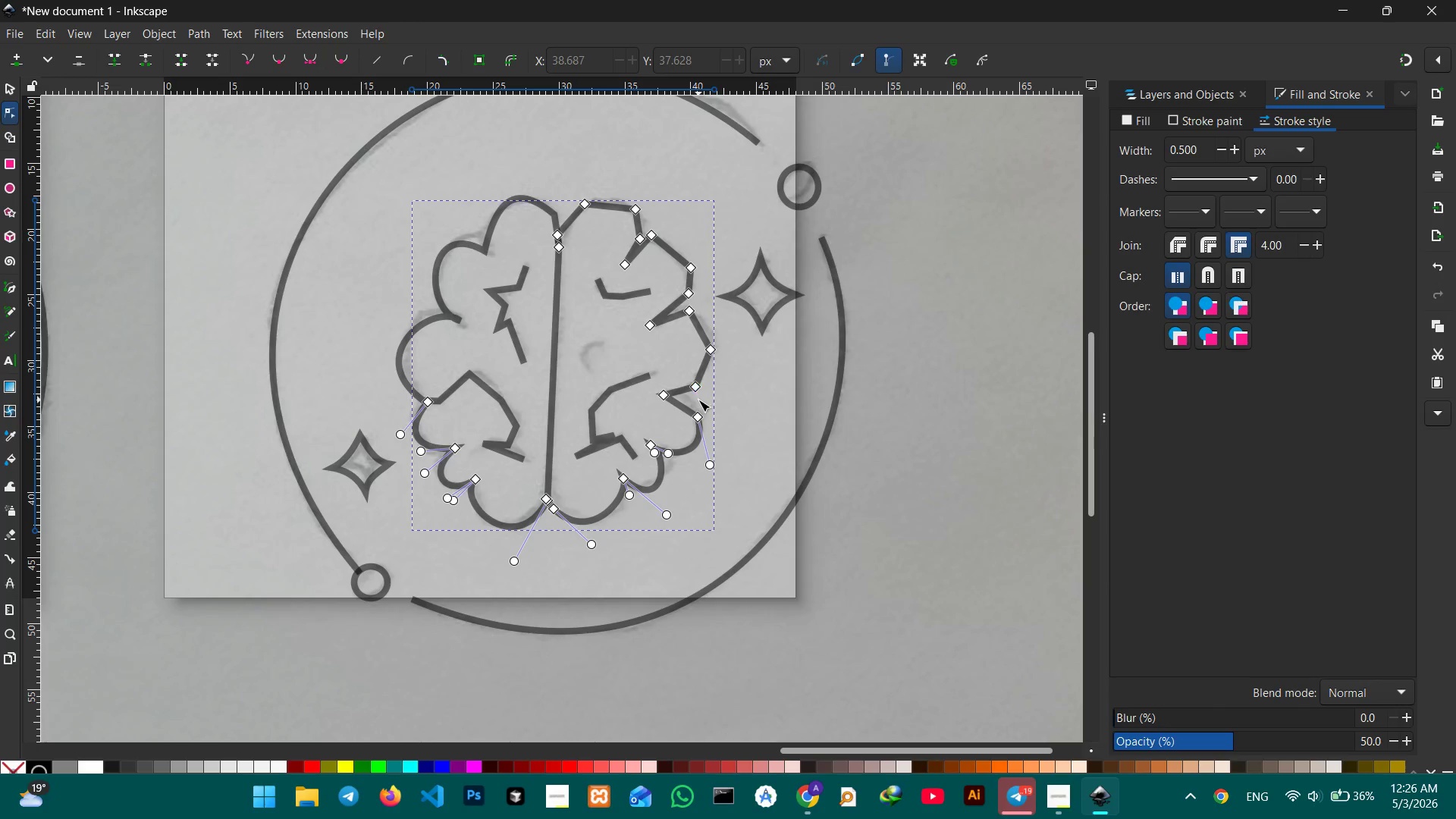 
left_click([698, 416])
 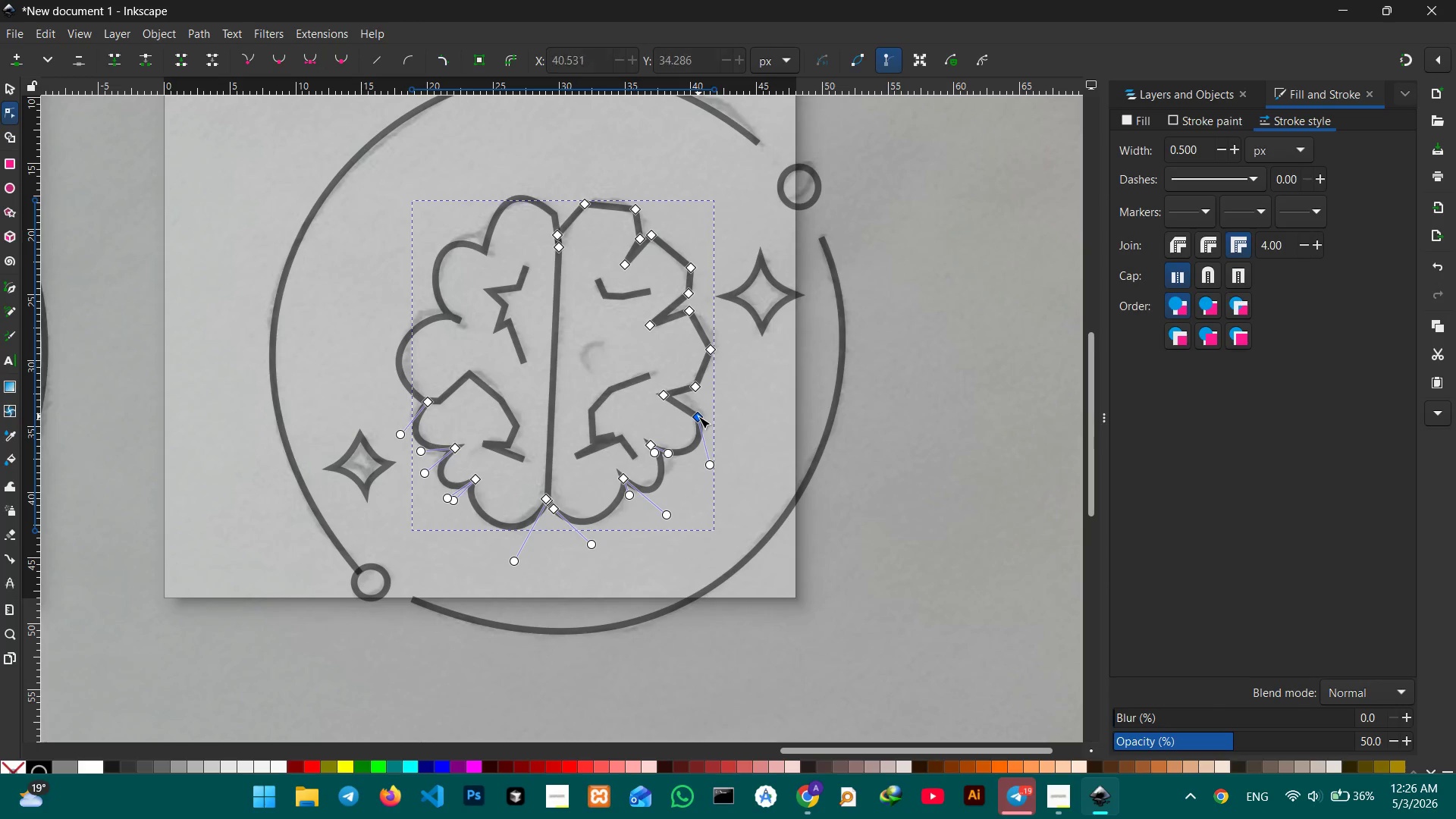 
key(Backspace)
 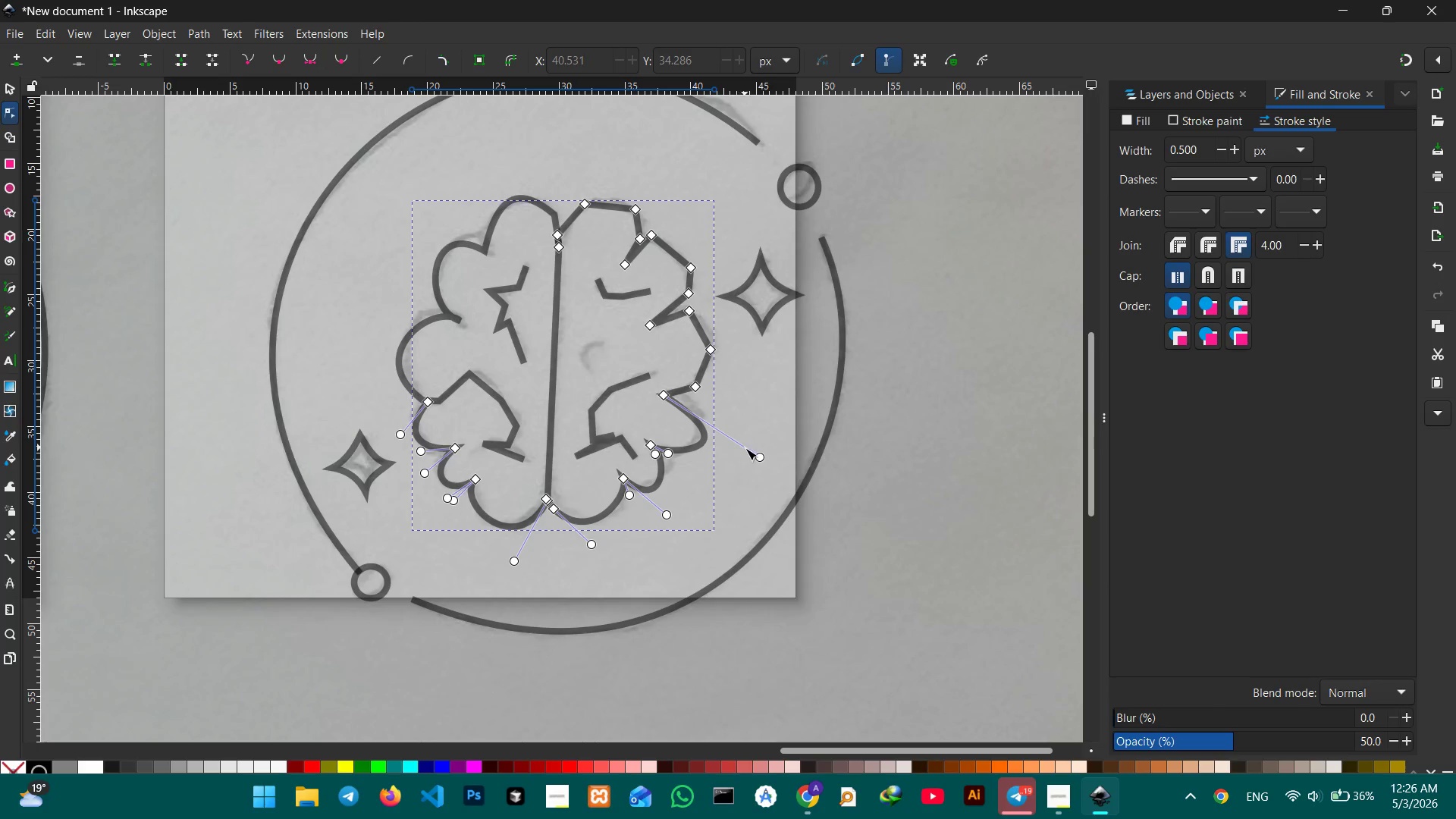 
left_click_drag(start_coordinate=[759, 455], to_coordinate=[755, 460])
 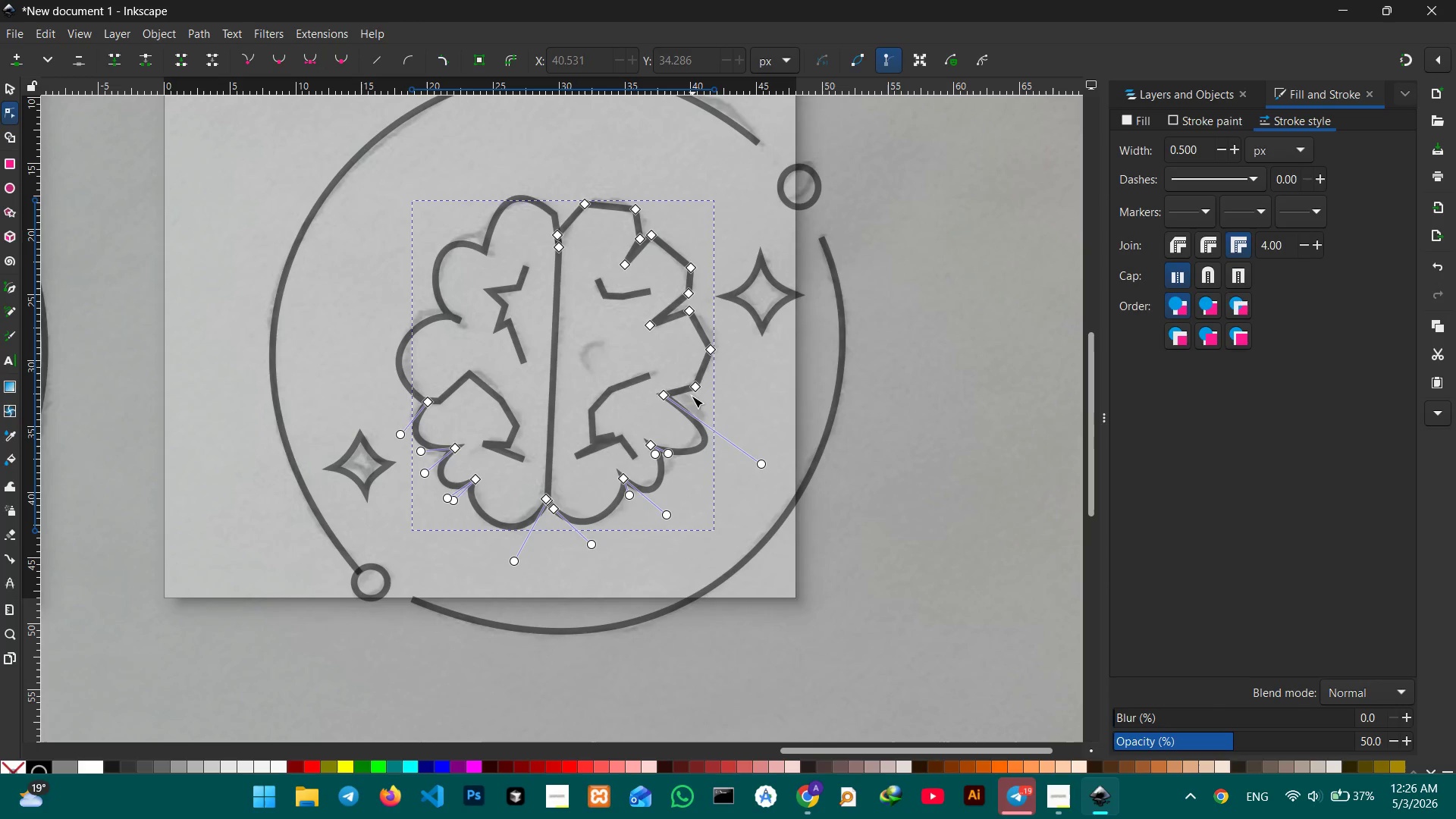 
left_click_drag(start_coordinate=[702, 445], to_coordinate=[694, 441])
 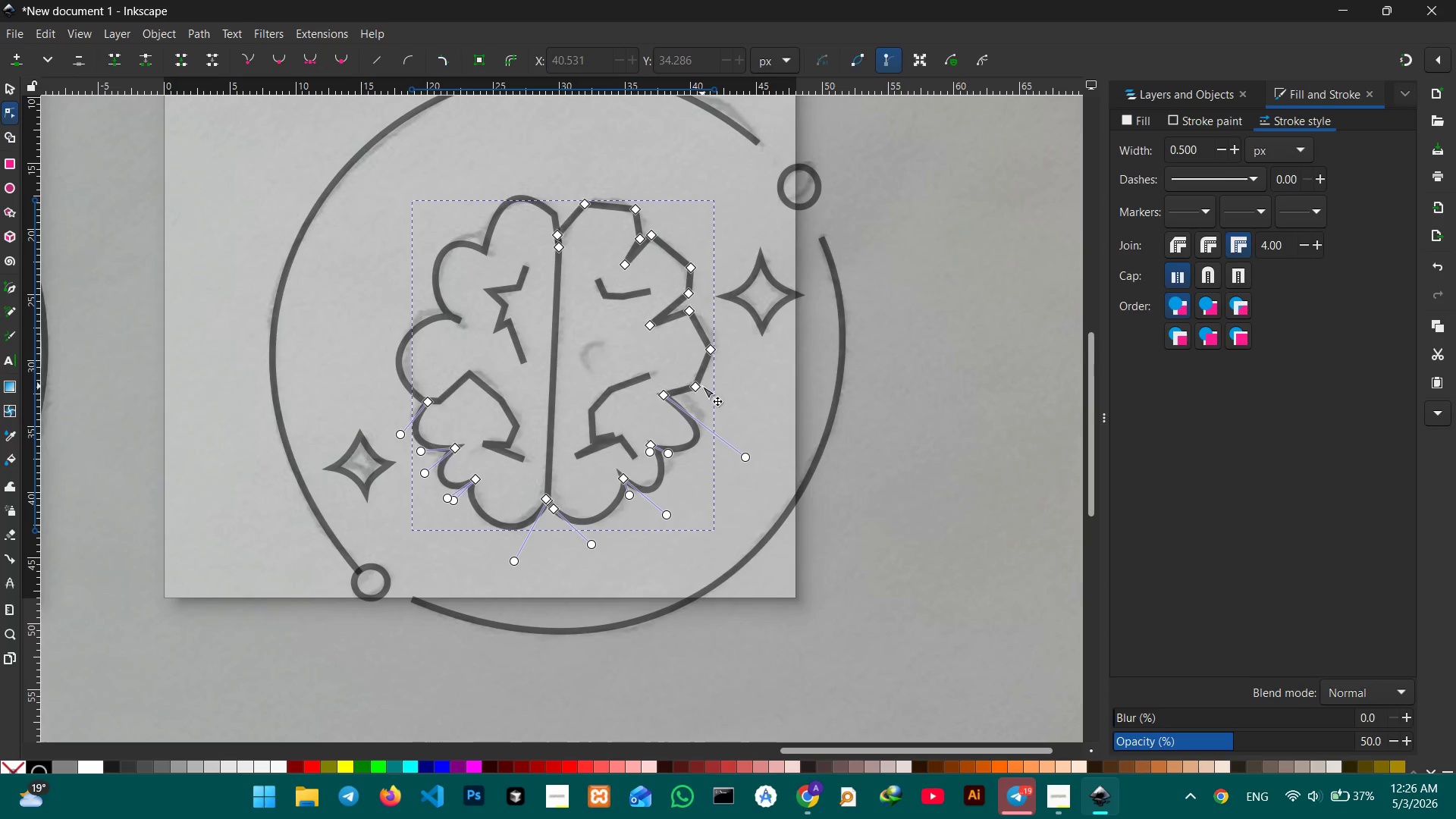 
left_click([700, 386])
 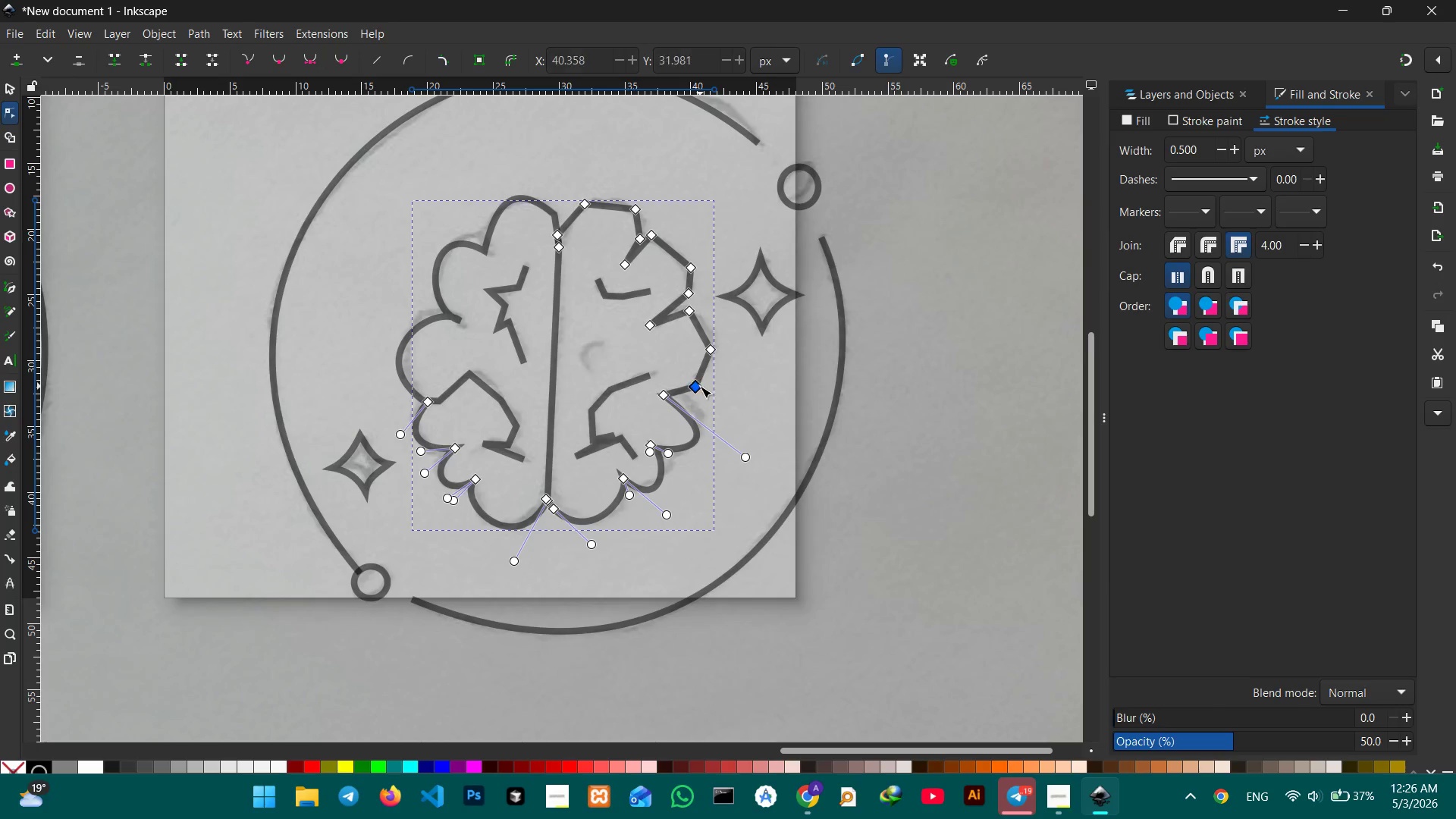 
key(Backspace)
 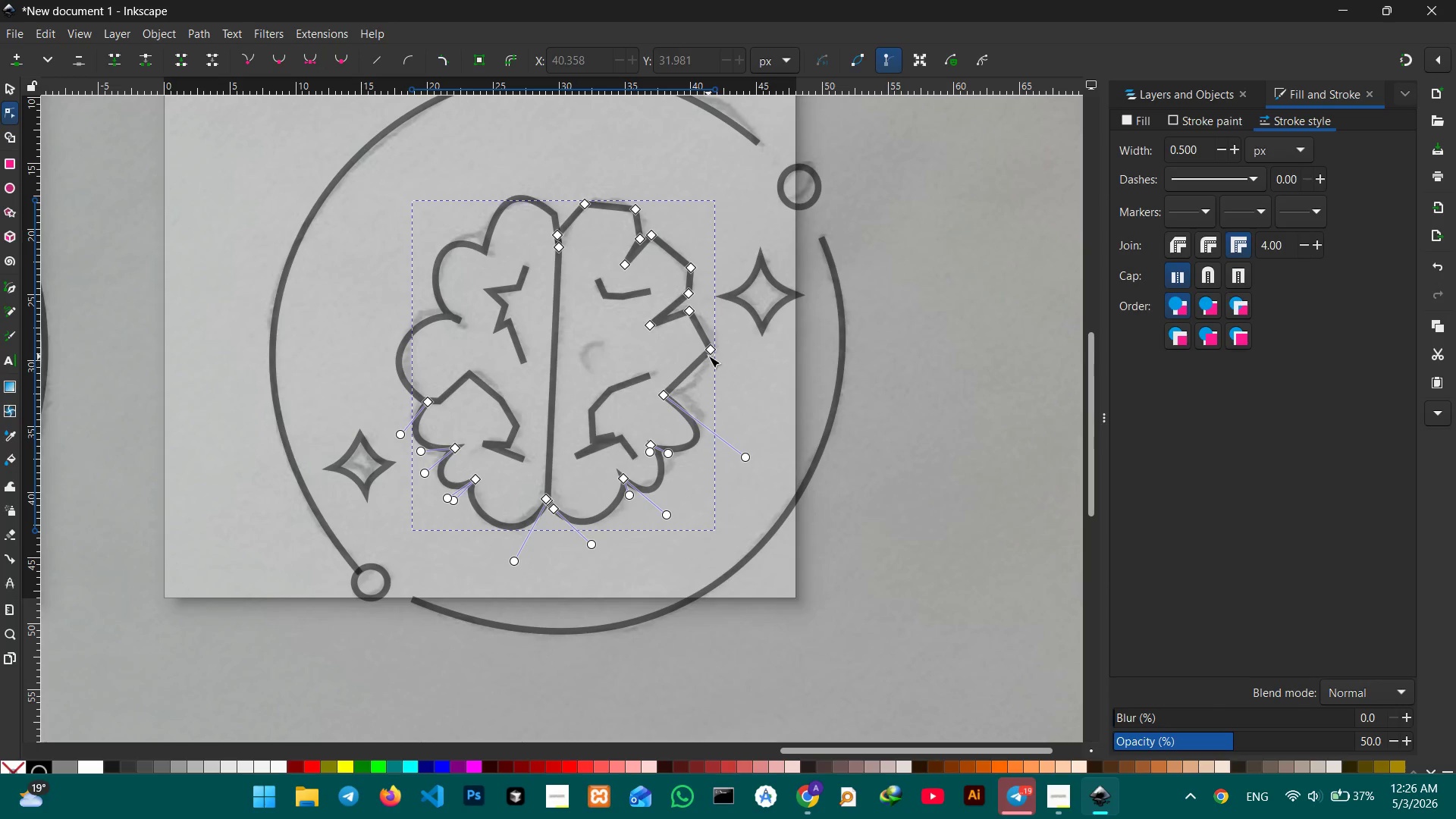 
left_click([708, 350])
 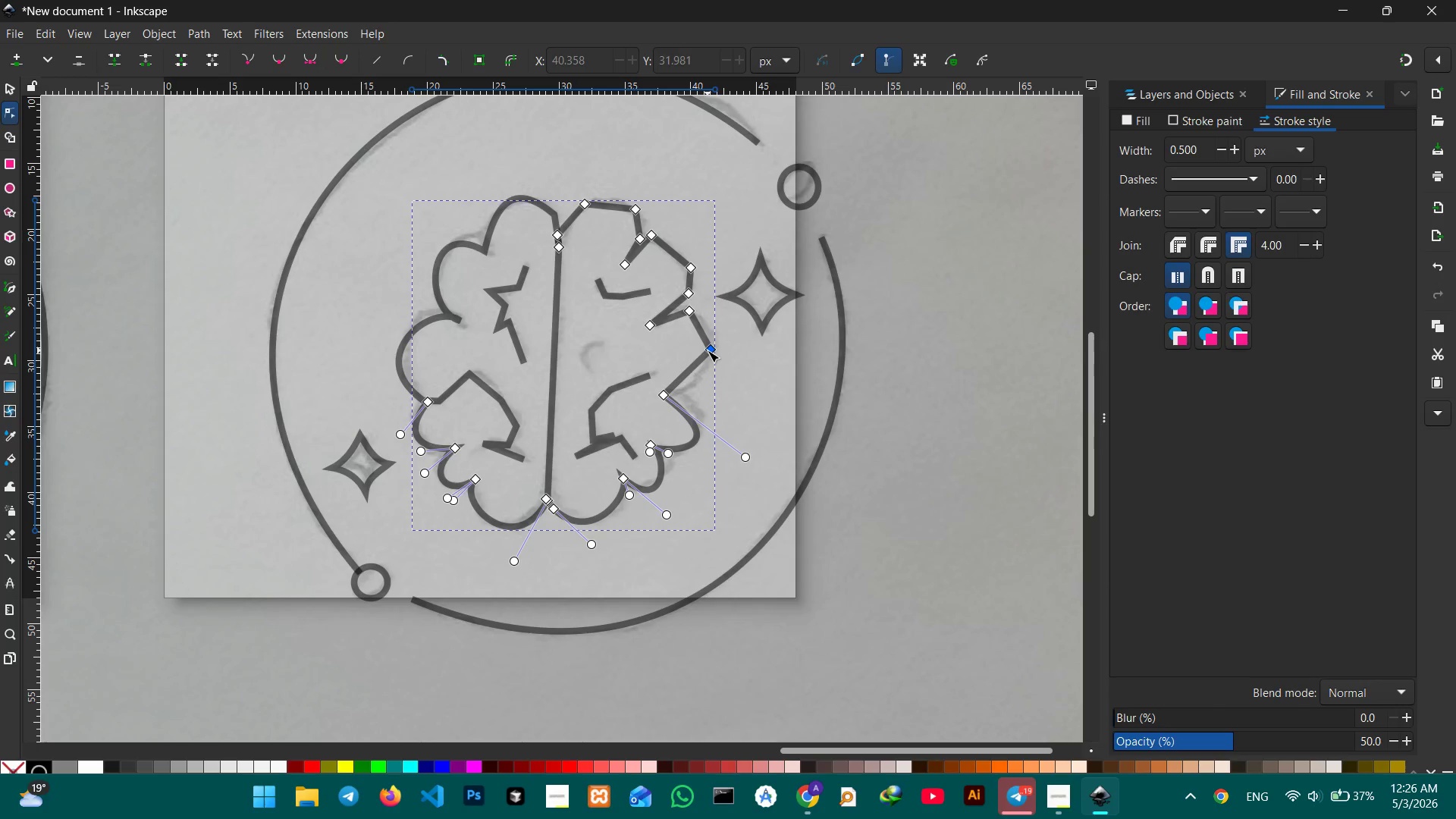 
key(Backspace)
 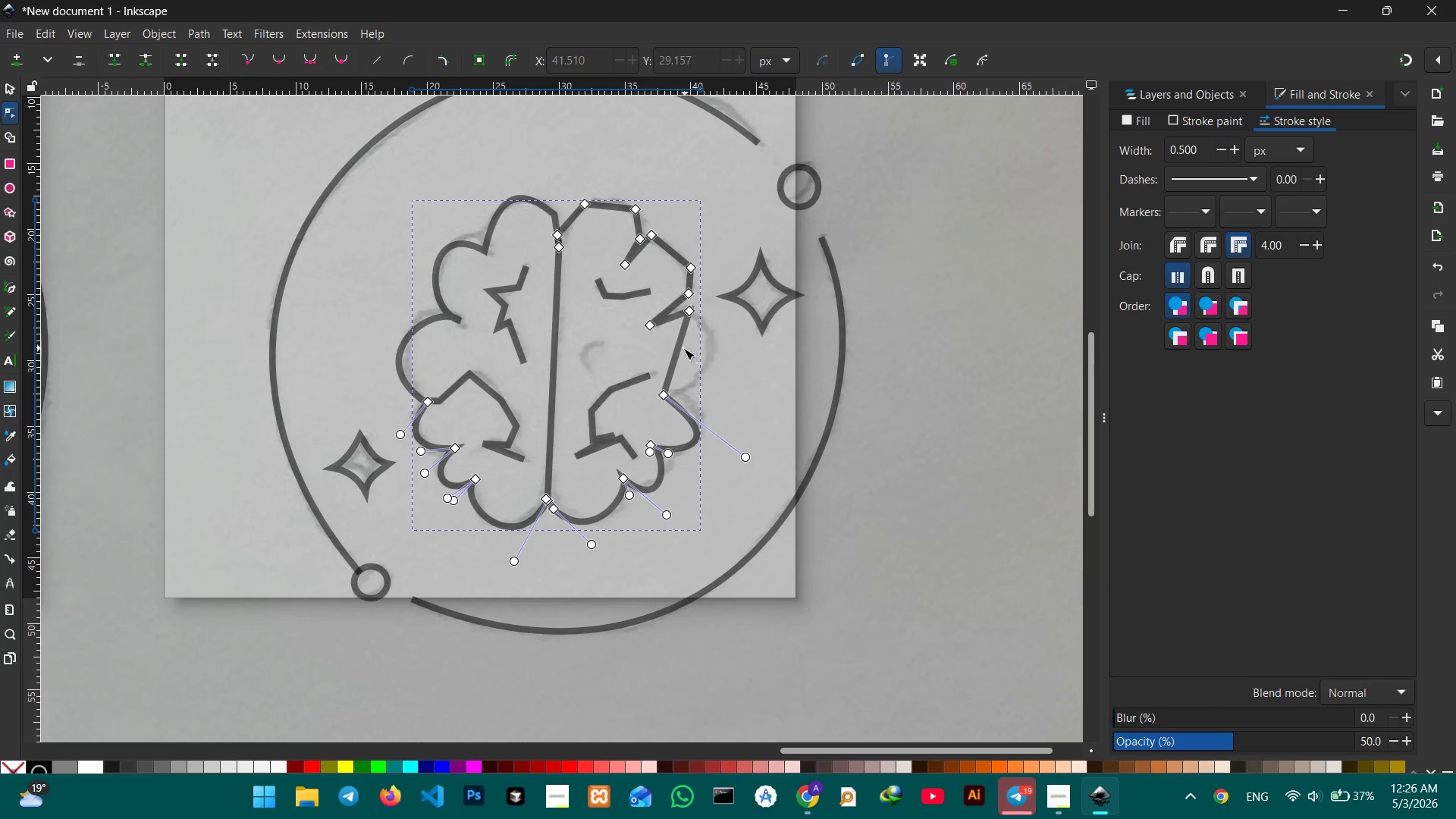 
left_click_drag(start_coordinate=[679, 352], to_coordinate=[714, 367])
 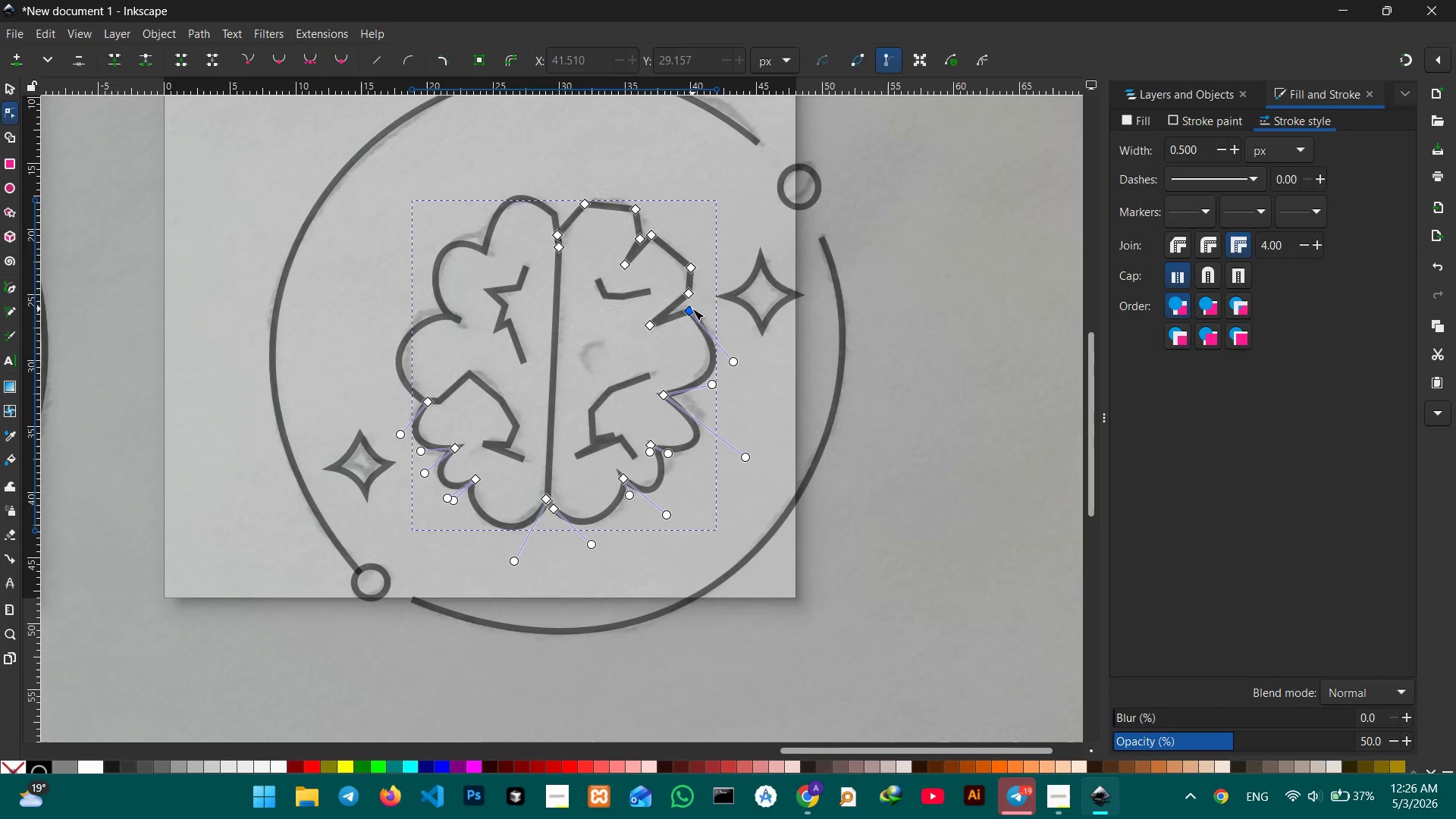 
left_click([692, 308])
 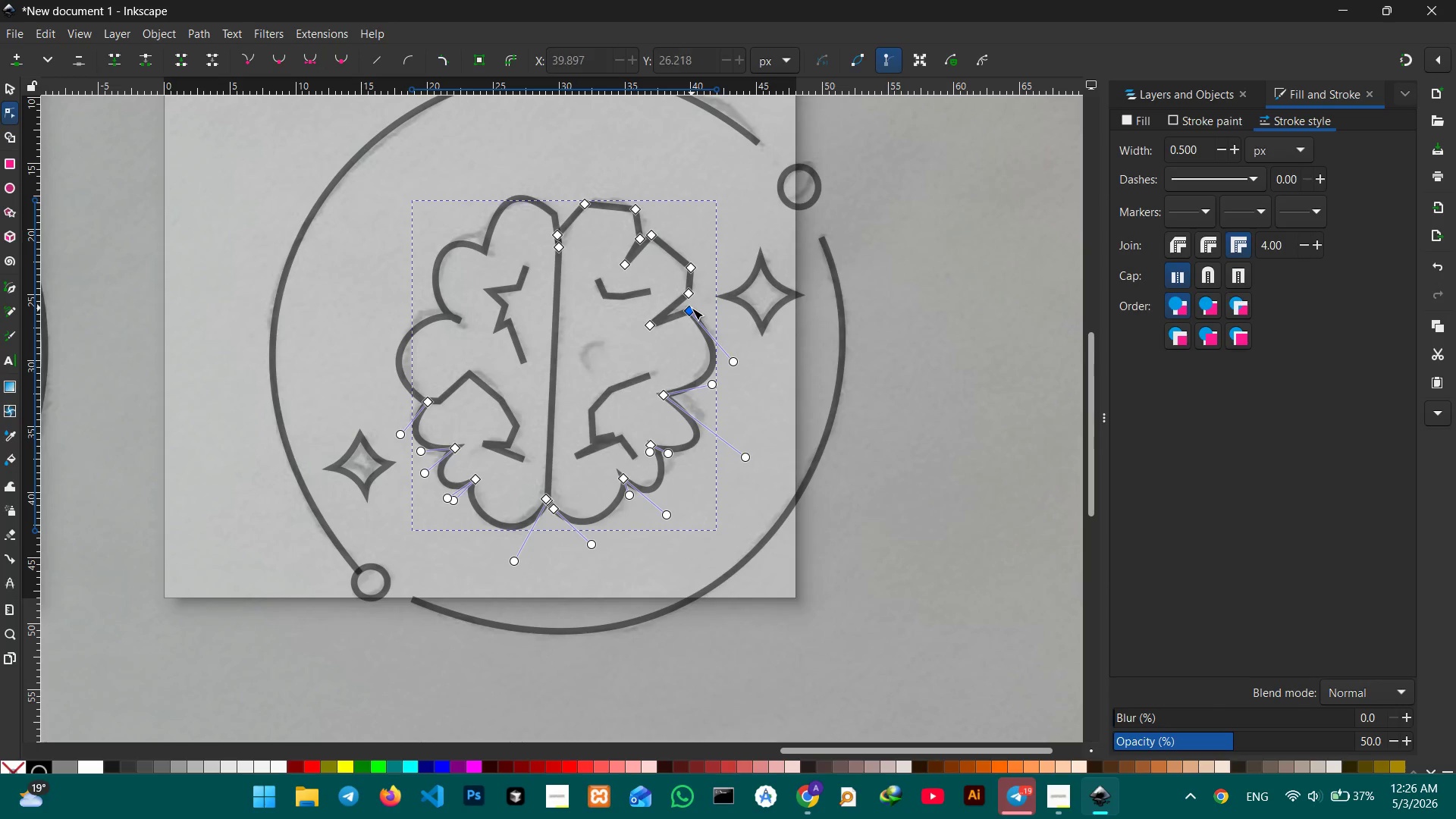 
key(Backspace)
 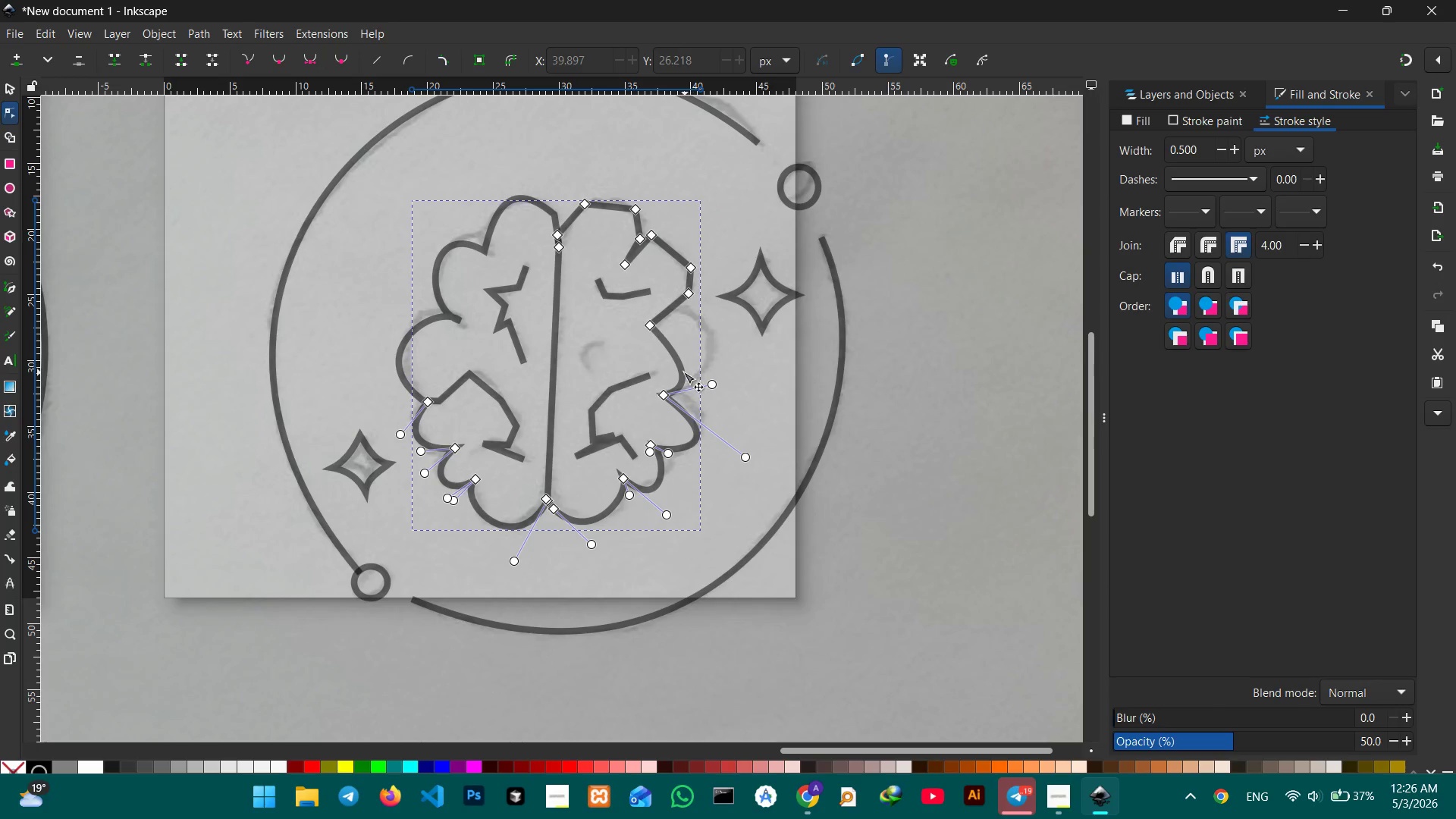 
left_click_drag(start_coordinate=[683, 372], to_coordinate=[714, 334])
 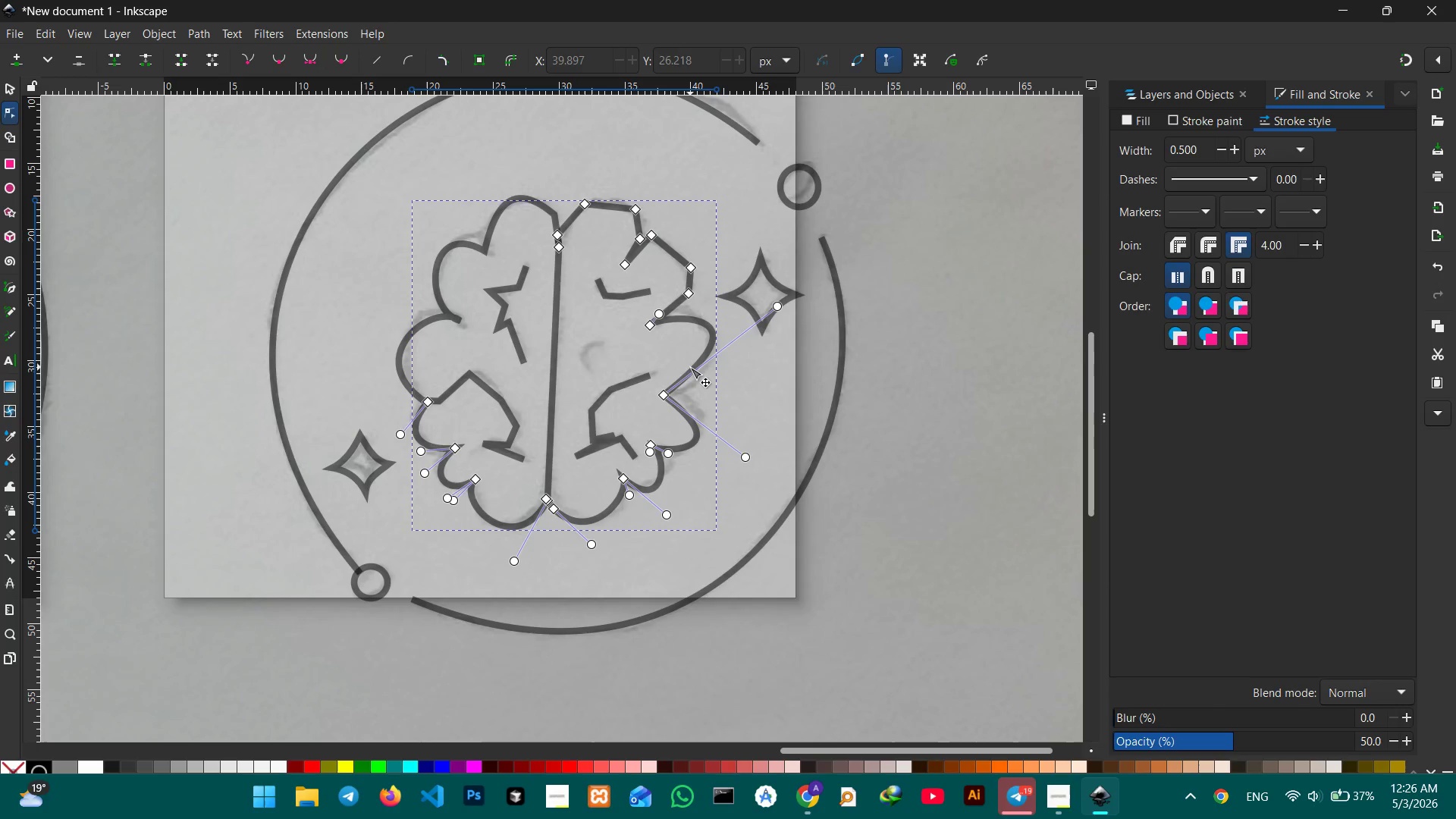 
left_click_drag(start_coordinate=[691, 371], to_coordinate=[704, 381])
 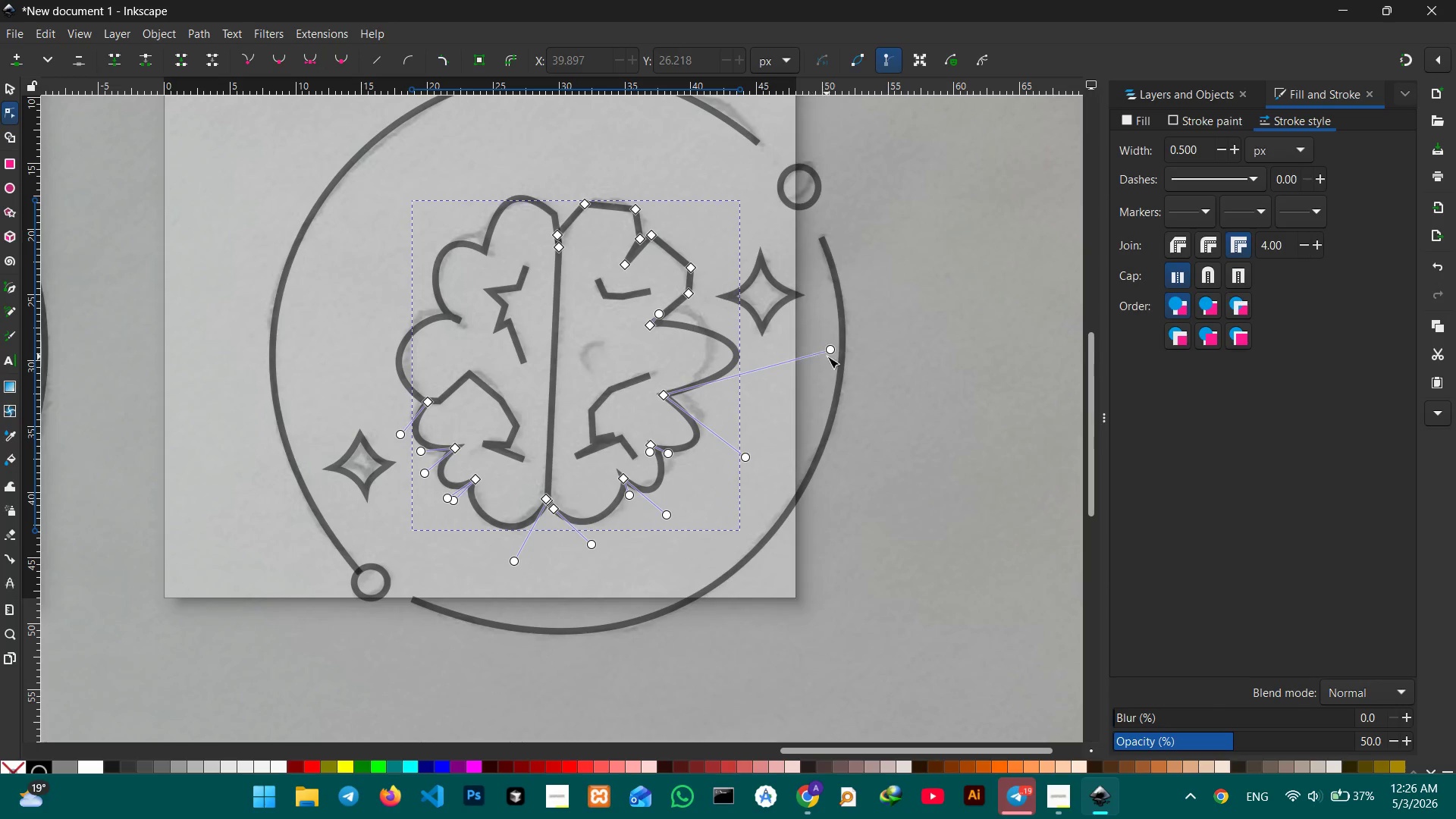 
left_click_drag(start_coordinate=[833, 350], to_coordinate=[780, 342])
 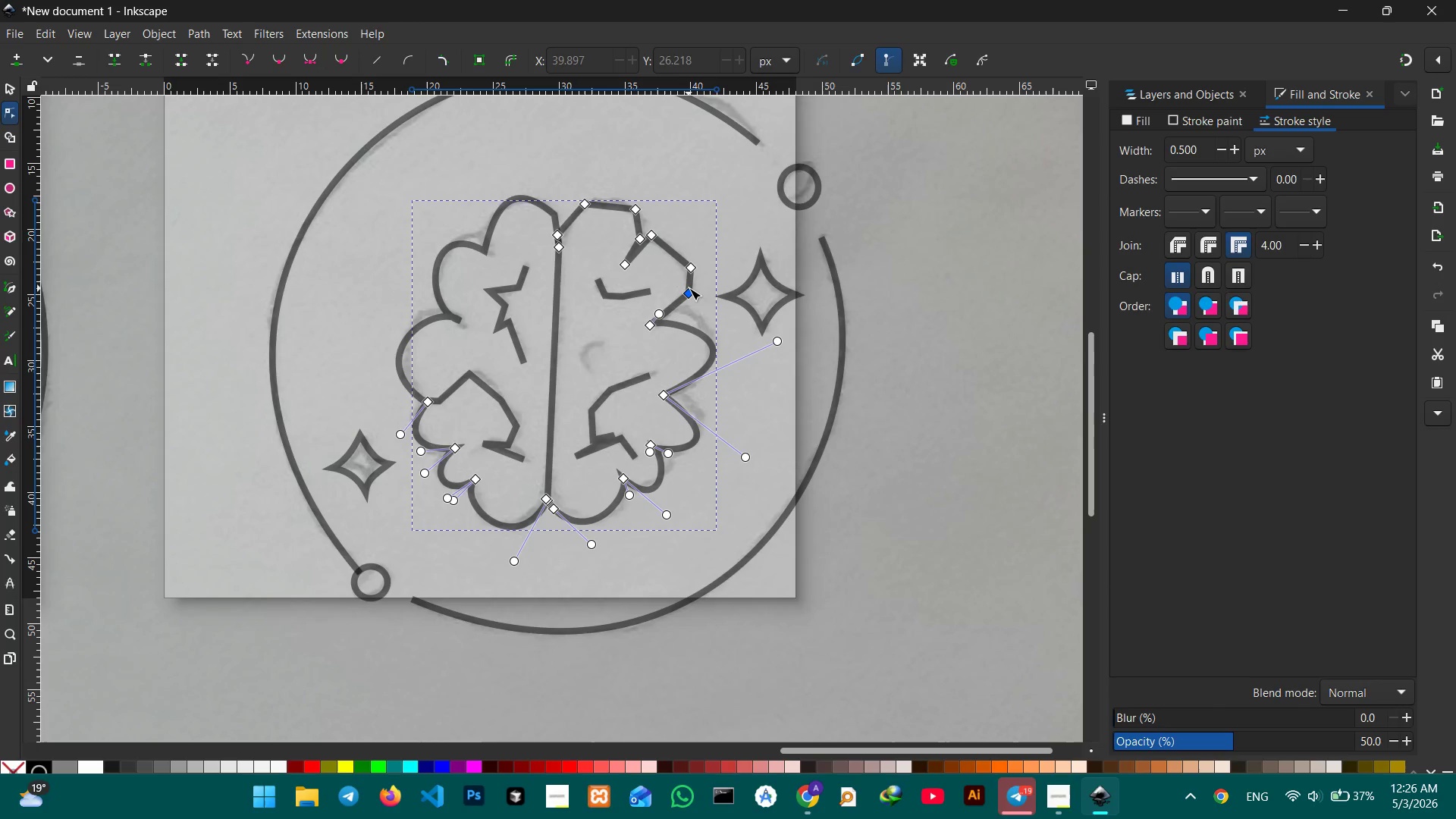 
left_click([690, 288])
 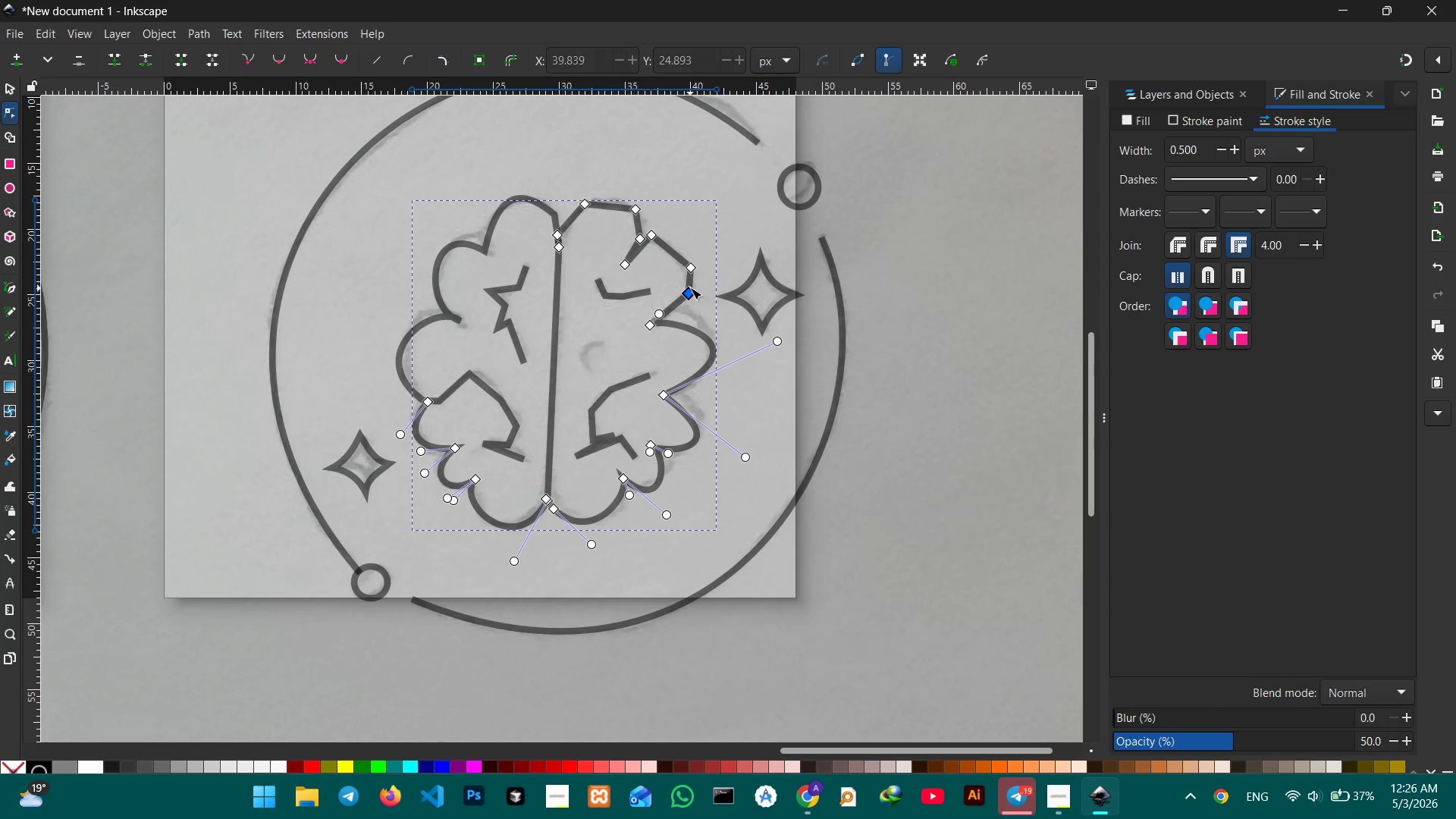 
key(Backspace)
 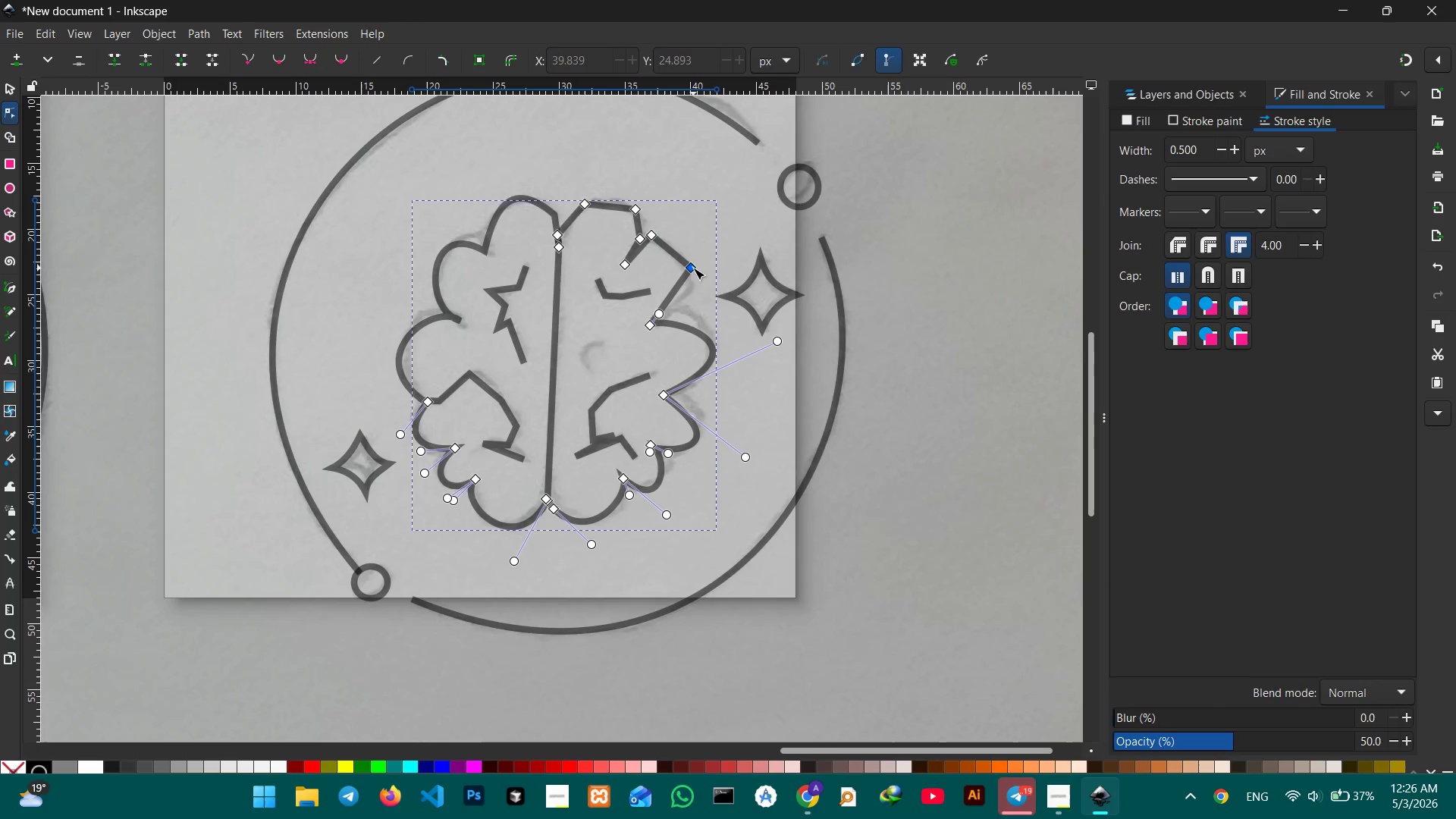 
double_click([693, 268])
 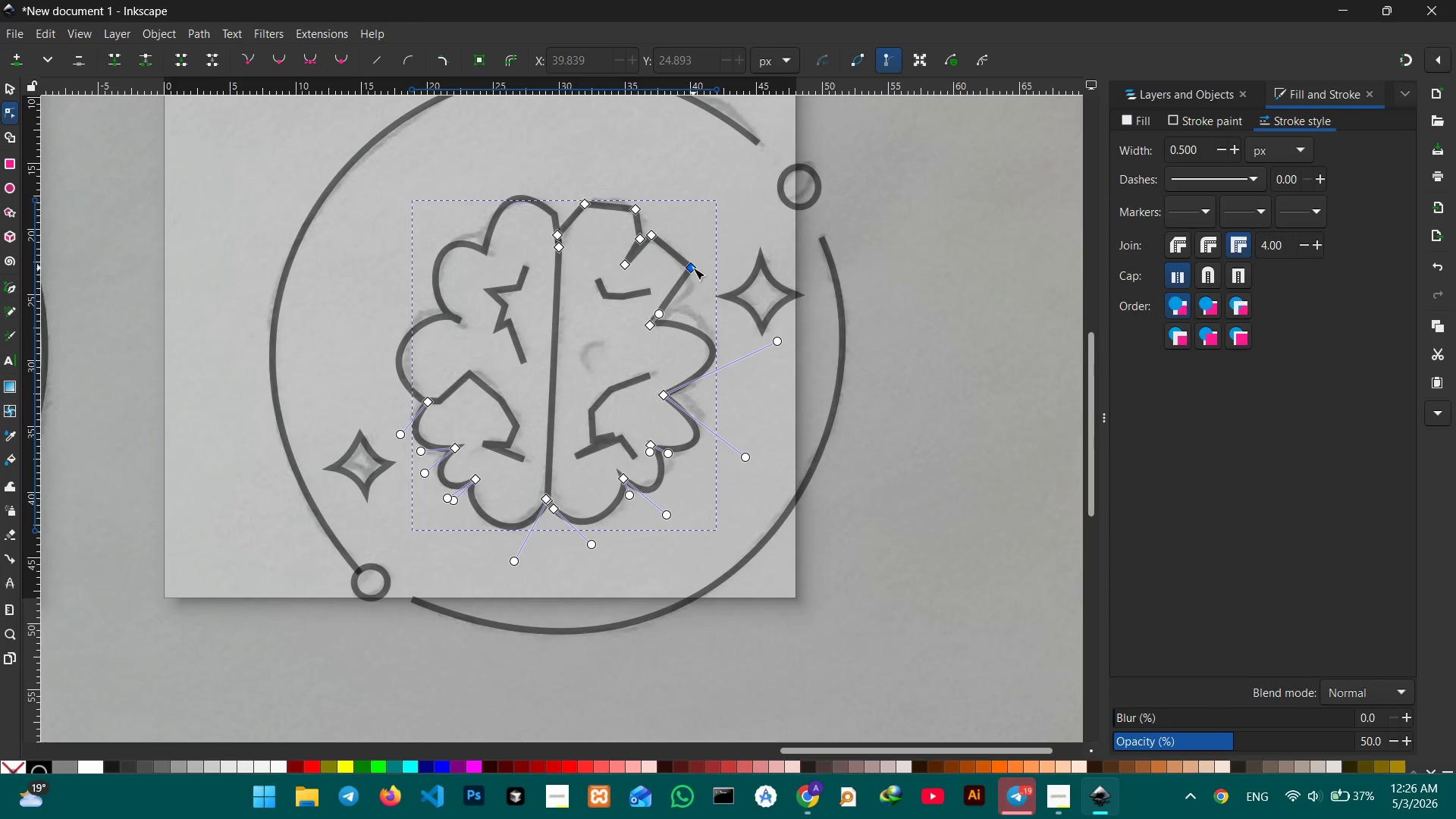 
key(Backspace)
 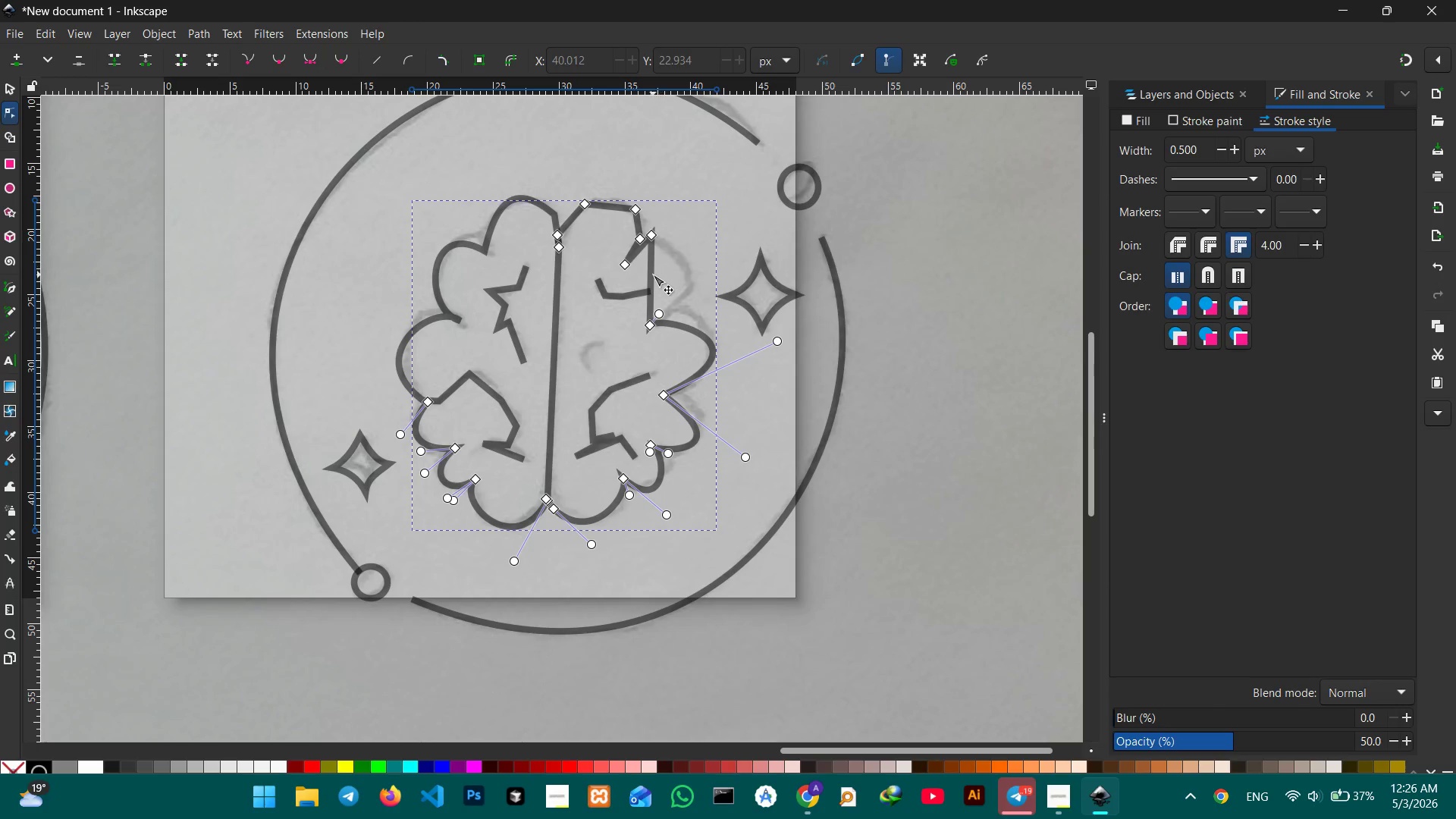 
left_click_drag(start_coordinate=[653, 275], to_coordinate=[697, 283])
 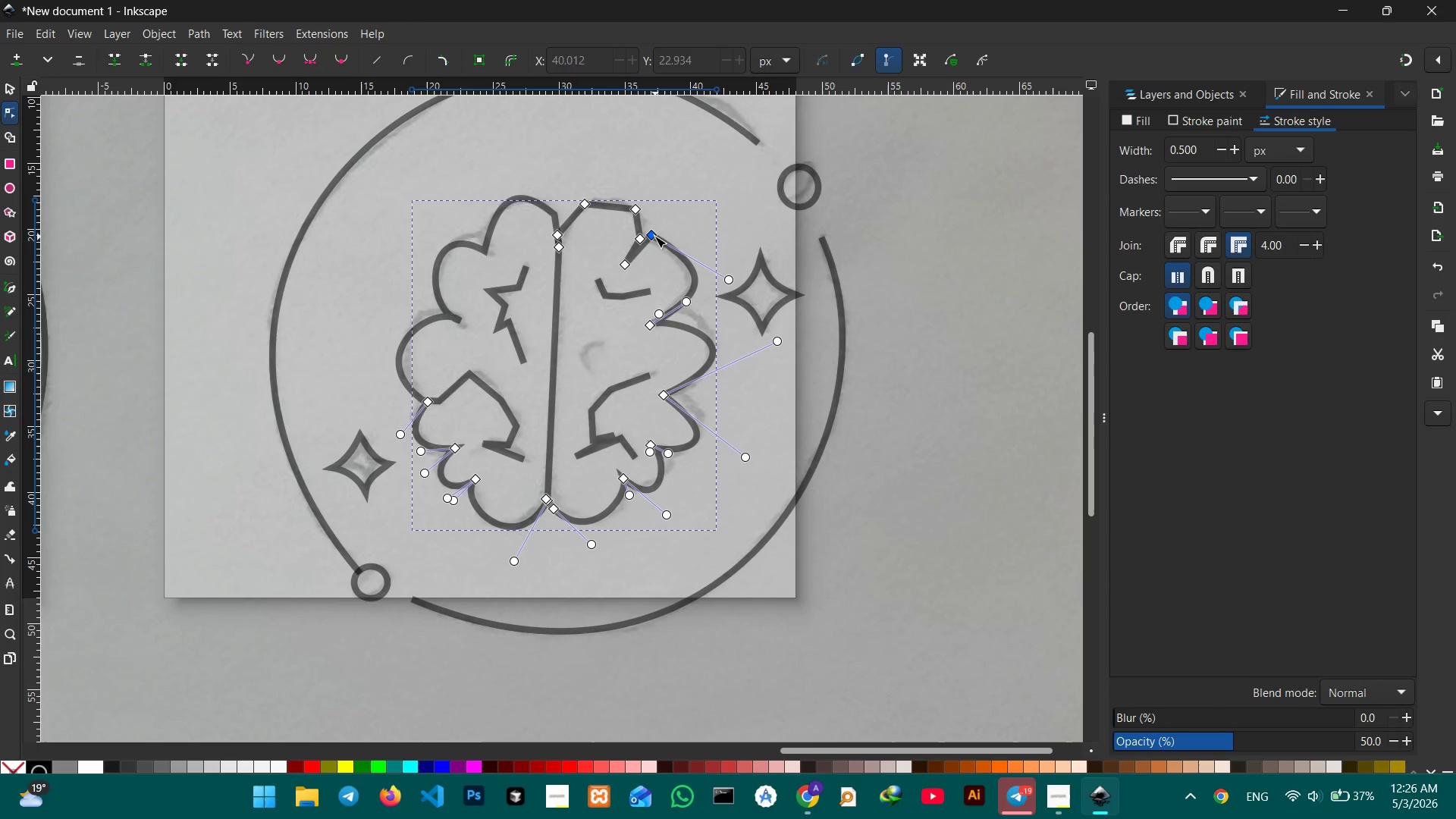 
left_click([654, 236])
 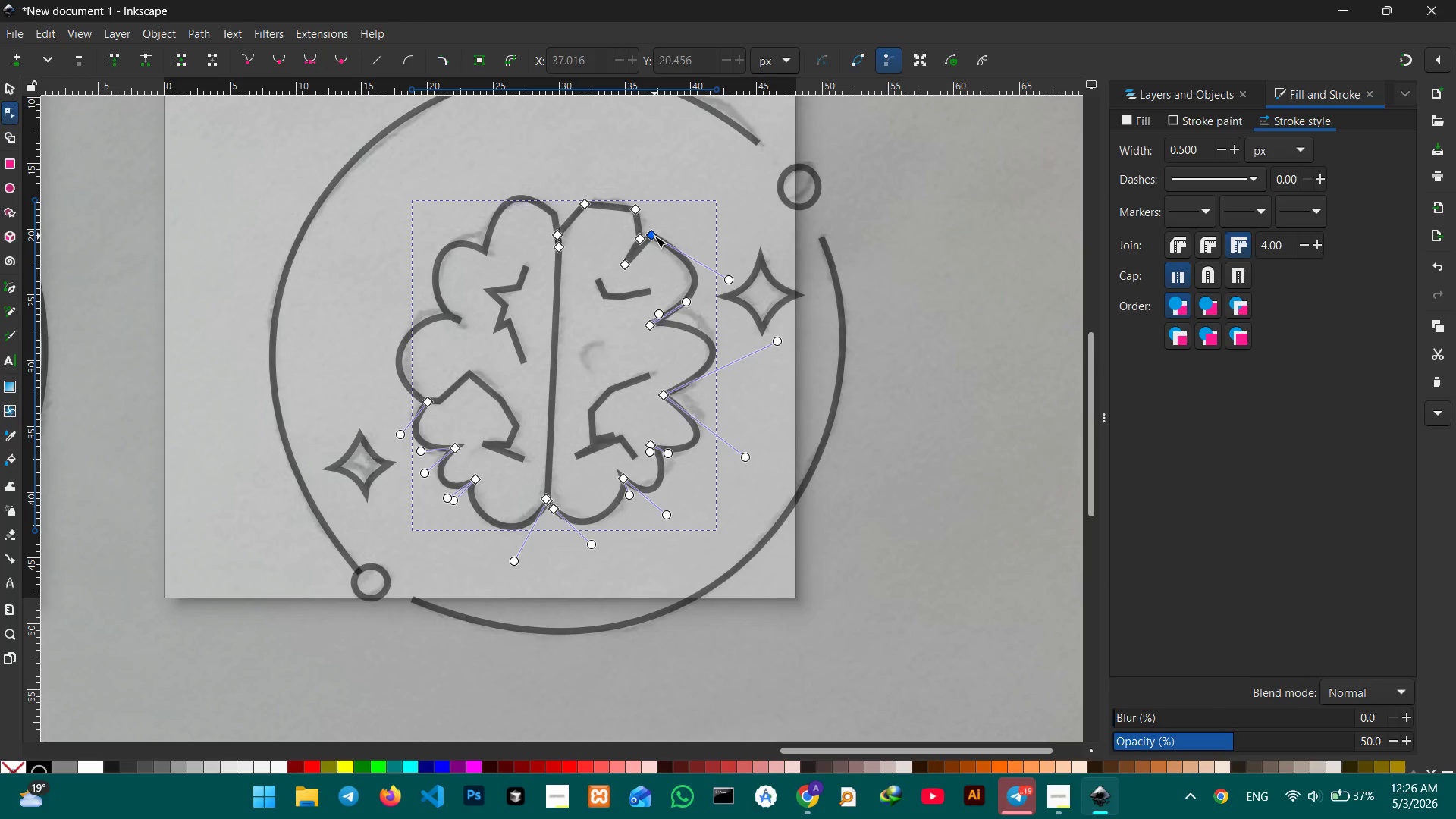 
key(Backspace)
 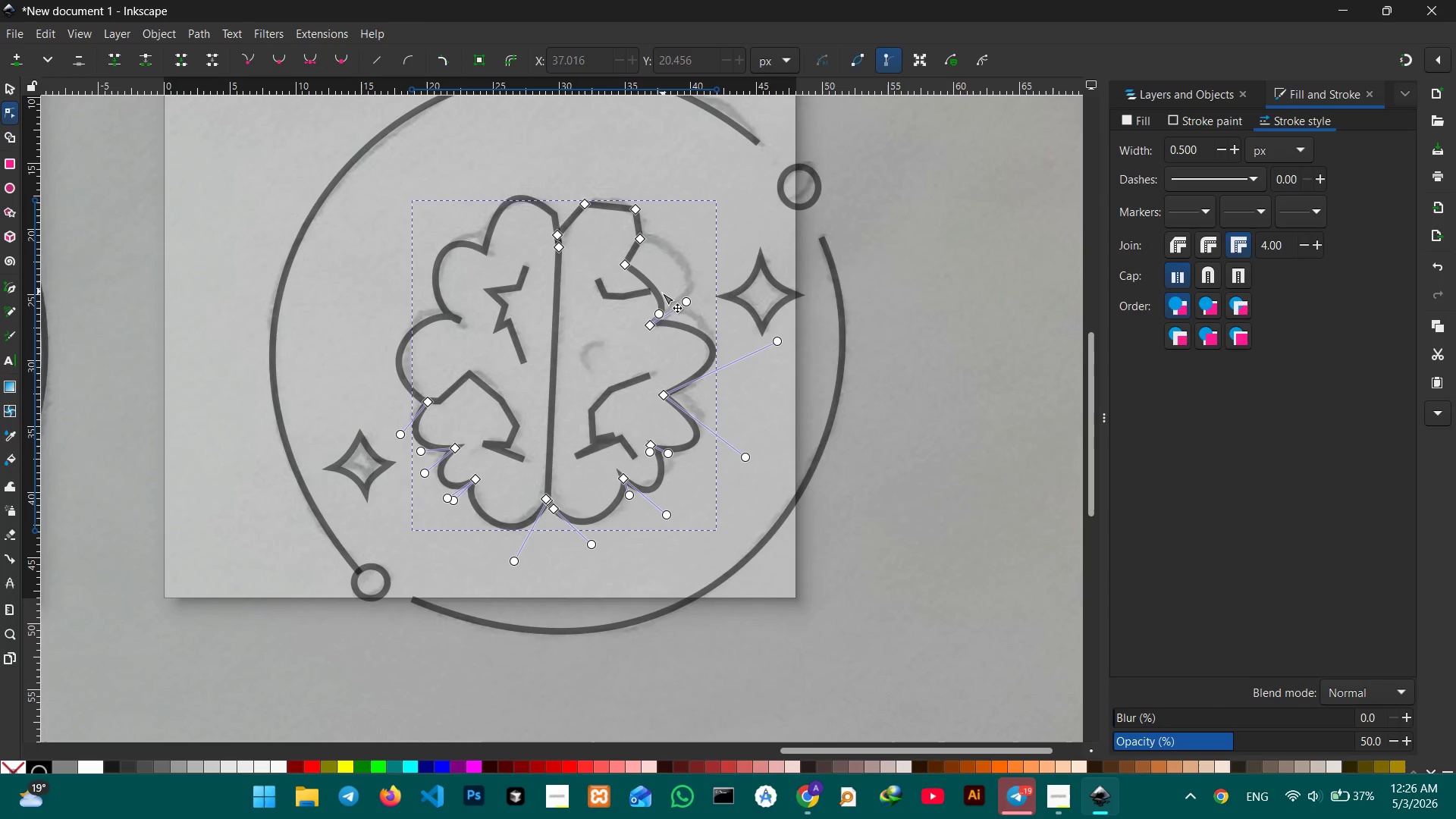 
left_click_drag(start_coordinate=[656, 296], to_coordinate=[693, 268])
 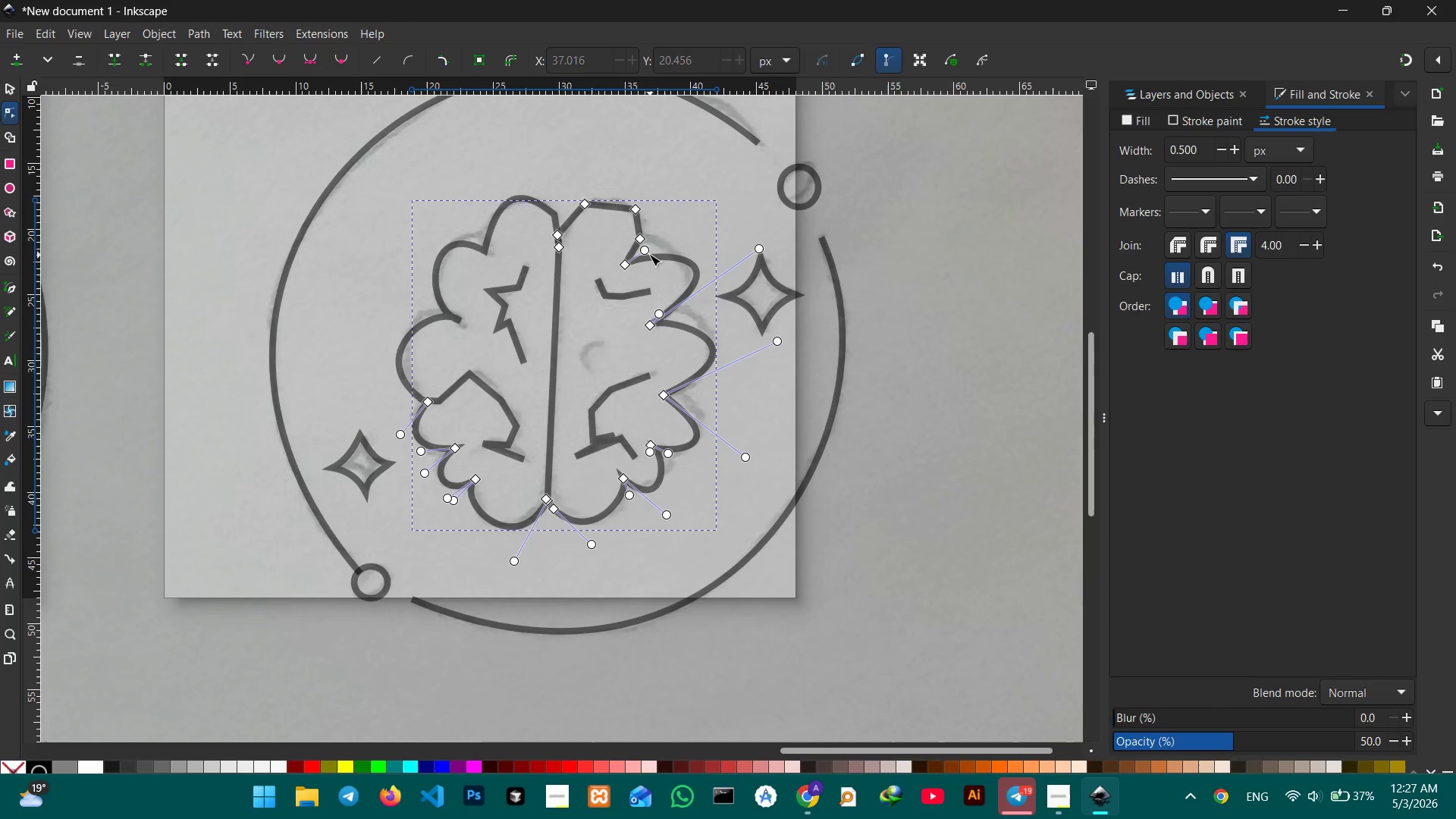 
left_click_drag(start_coordinate=[649, 254], to_coordinate=[649, 235])
 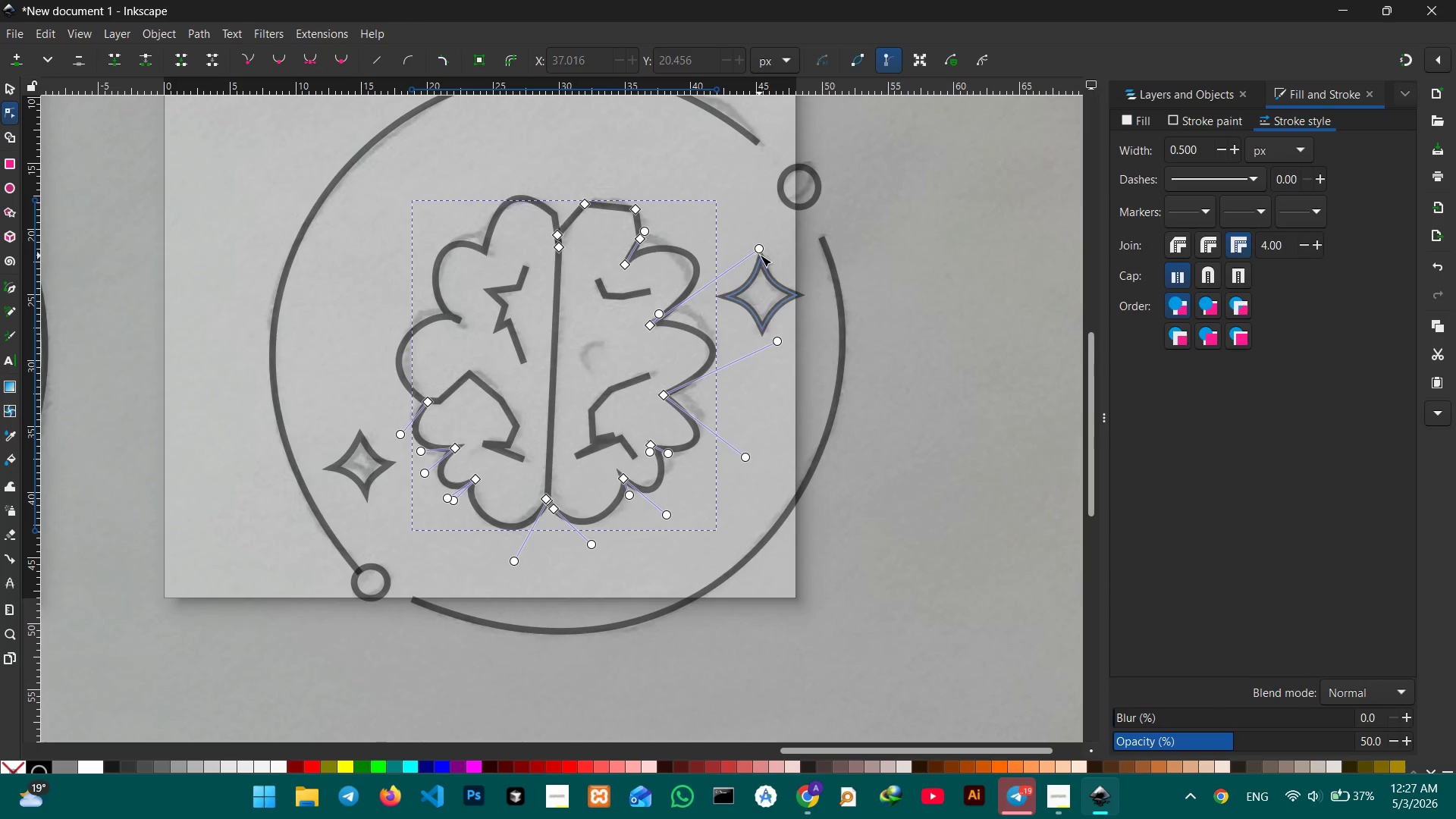 
left_click_drag(start_coordinate=[761, 251], to_coordinate=[758, 278])
 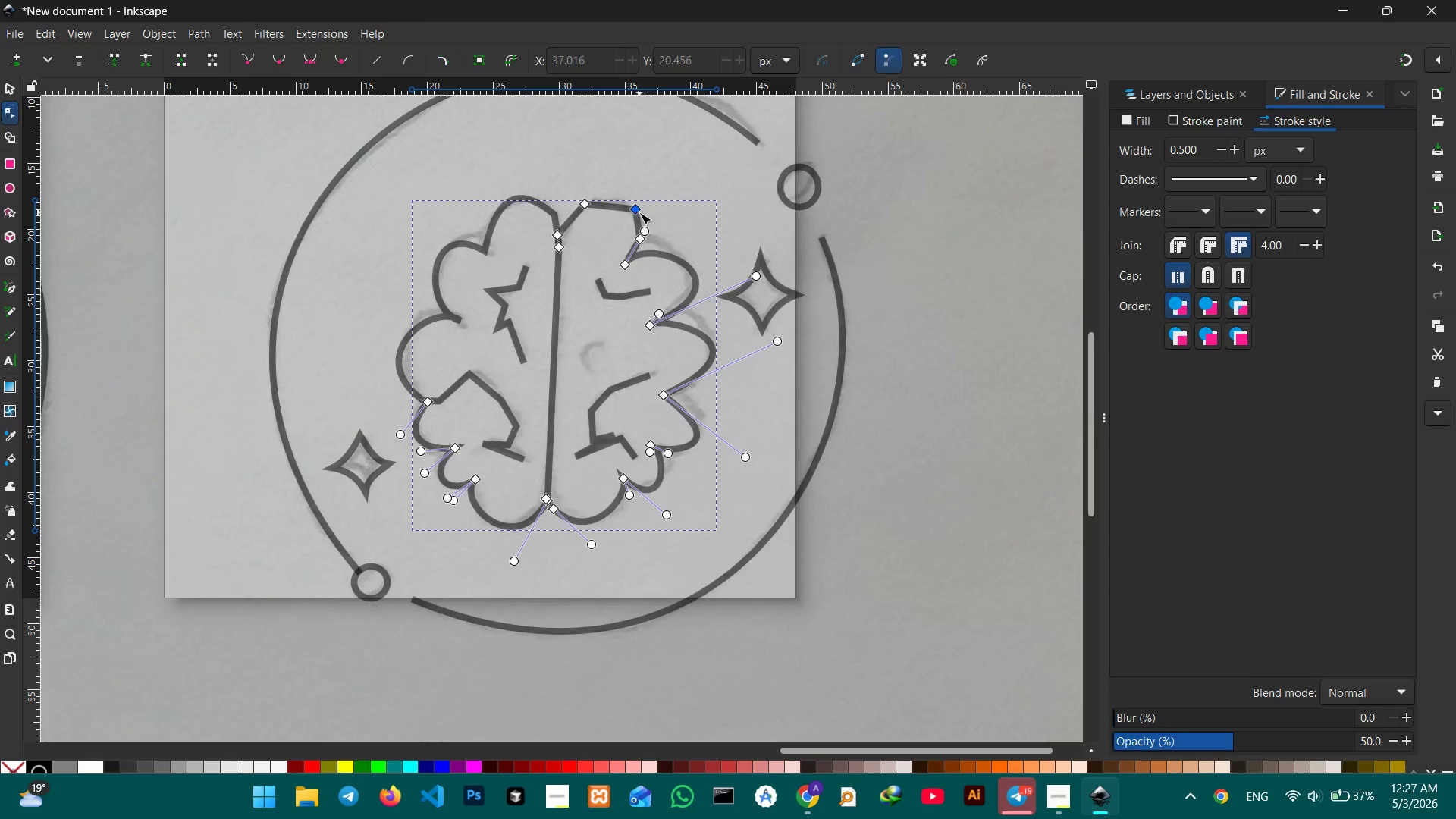 
left_click([639, 212])
 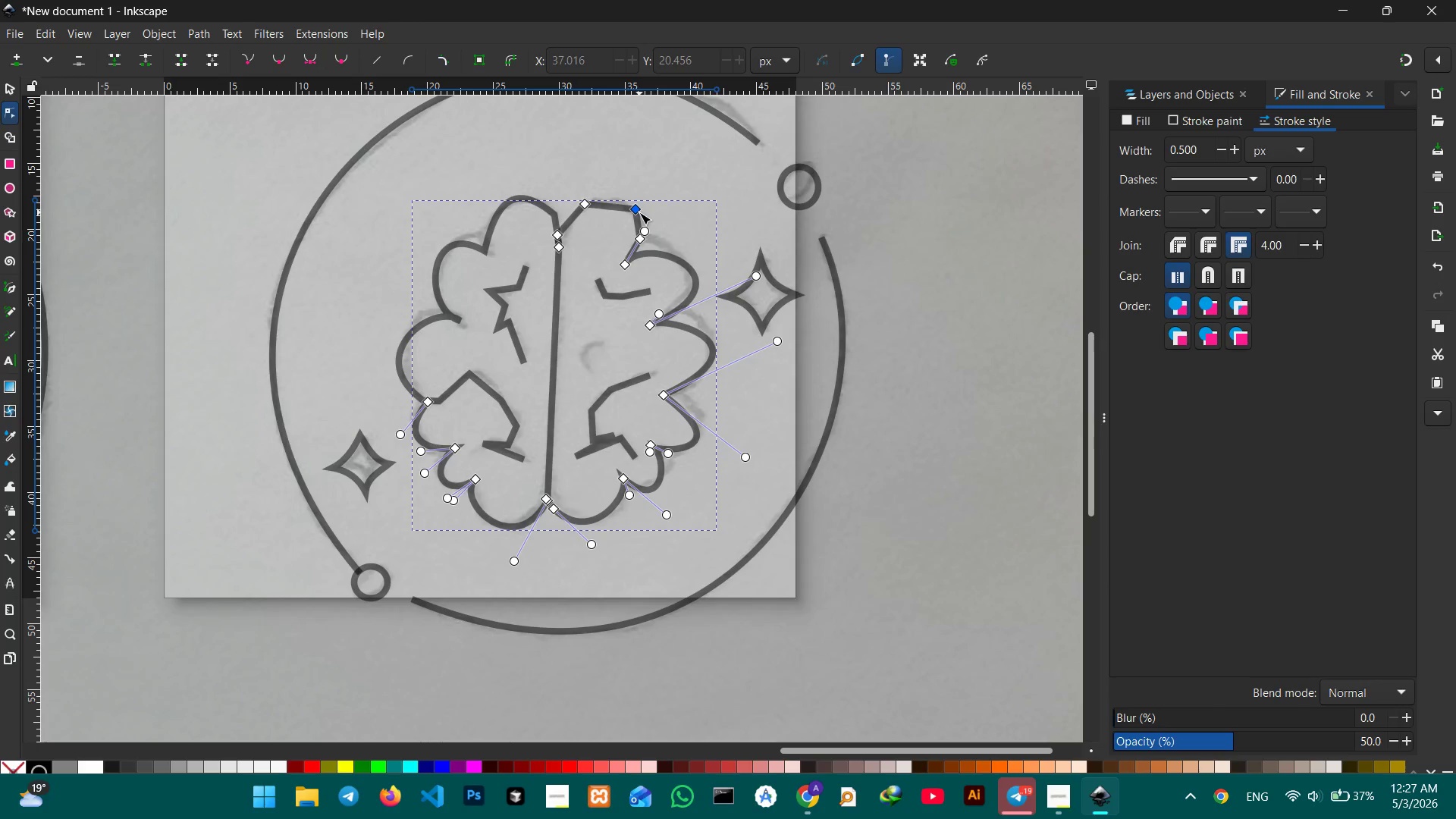 
key(Backspace)
 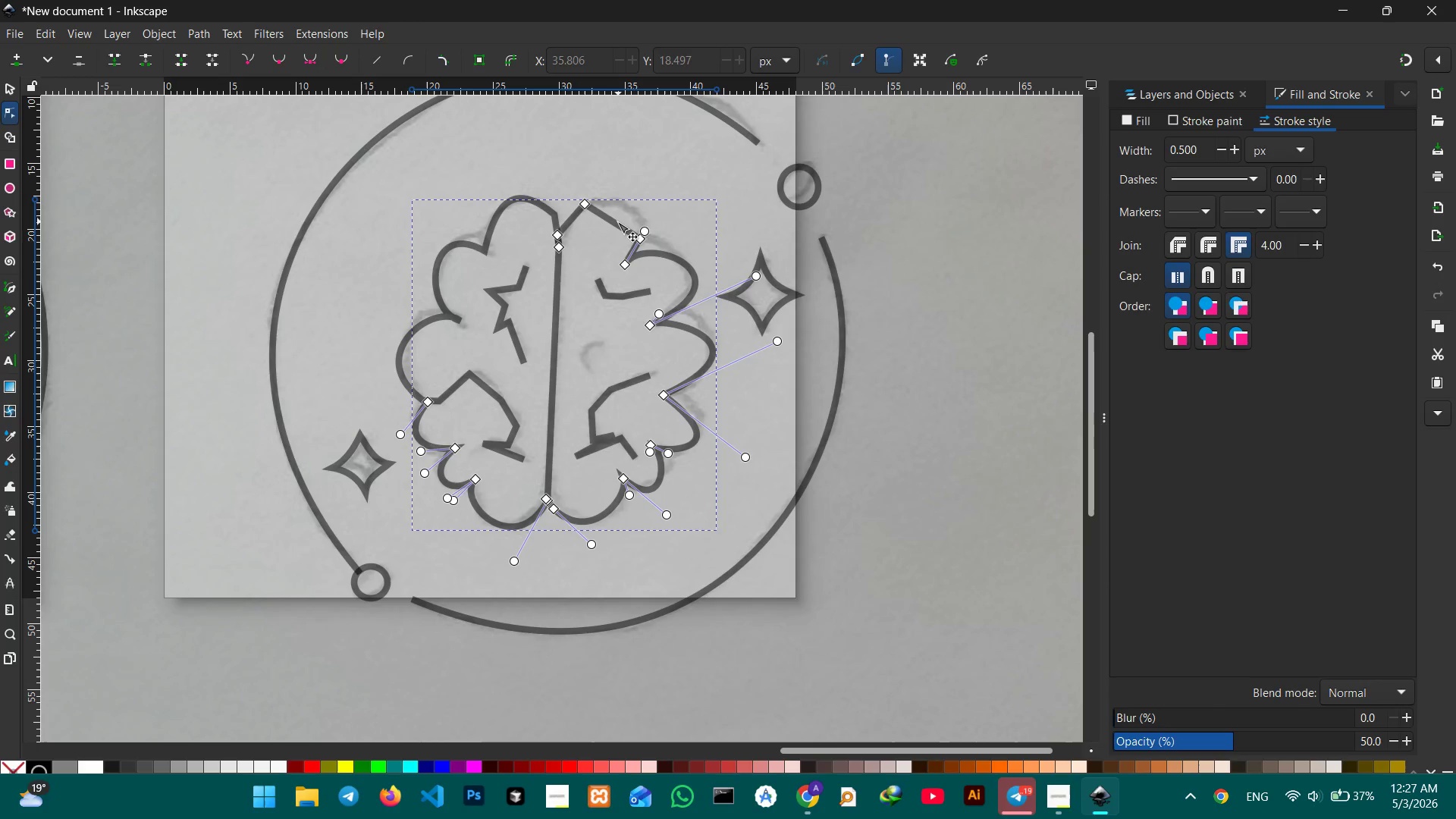 
left_click_drag(start_coordinate=[617, 224], to_coordinate=[632, 207])
 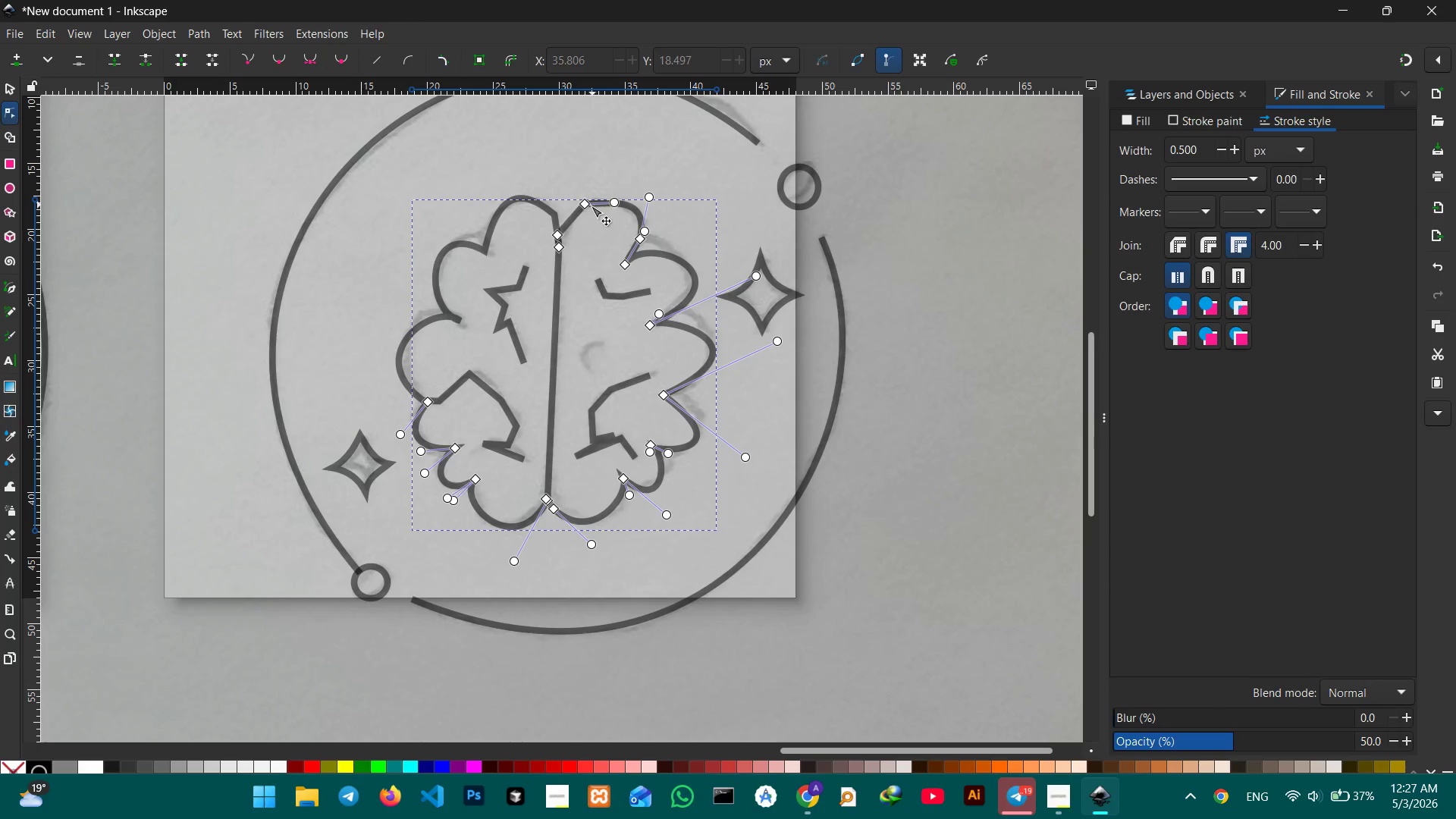 
left_click([588, 206])
 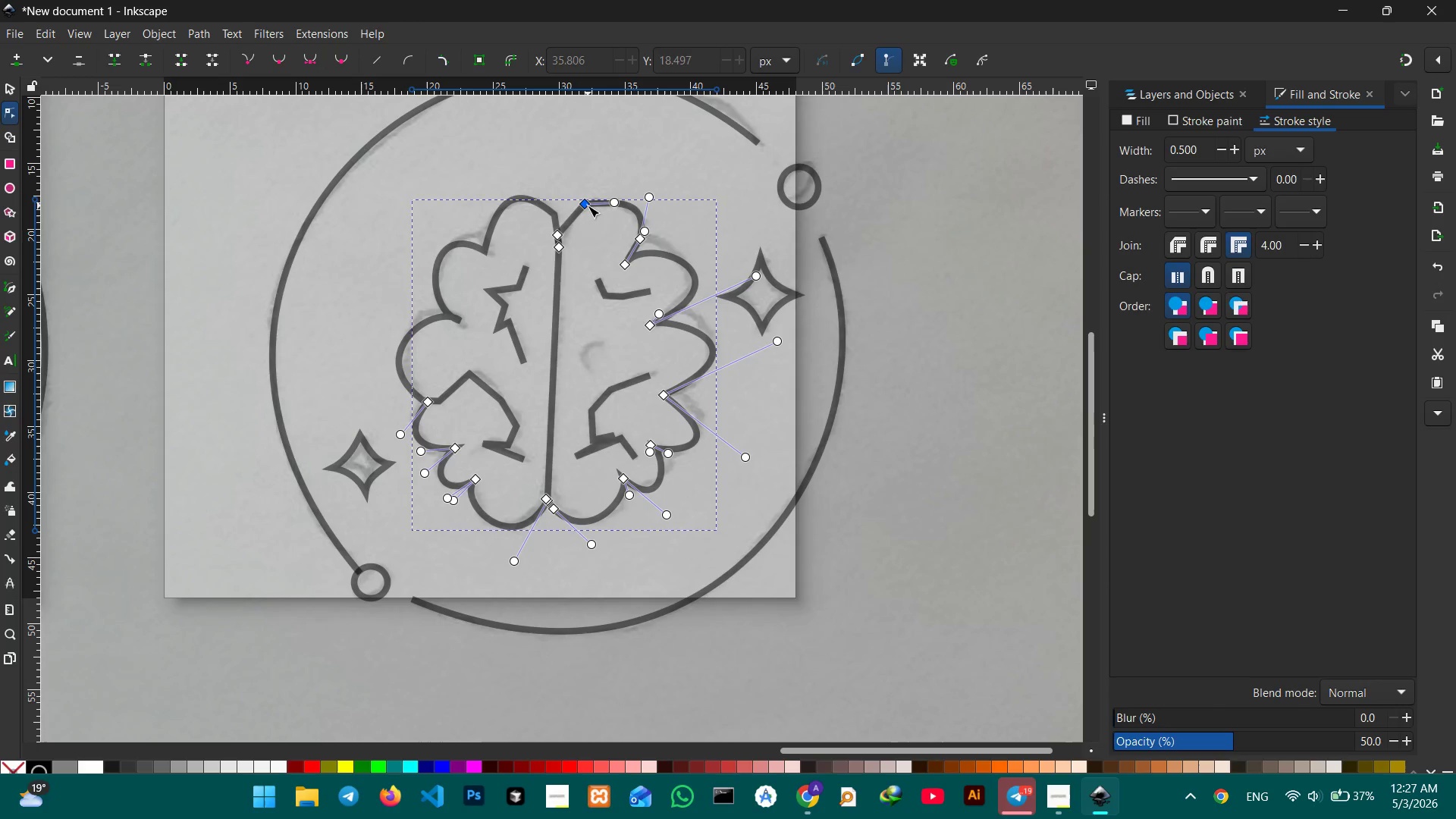 
key(Backspace)
 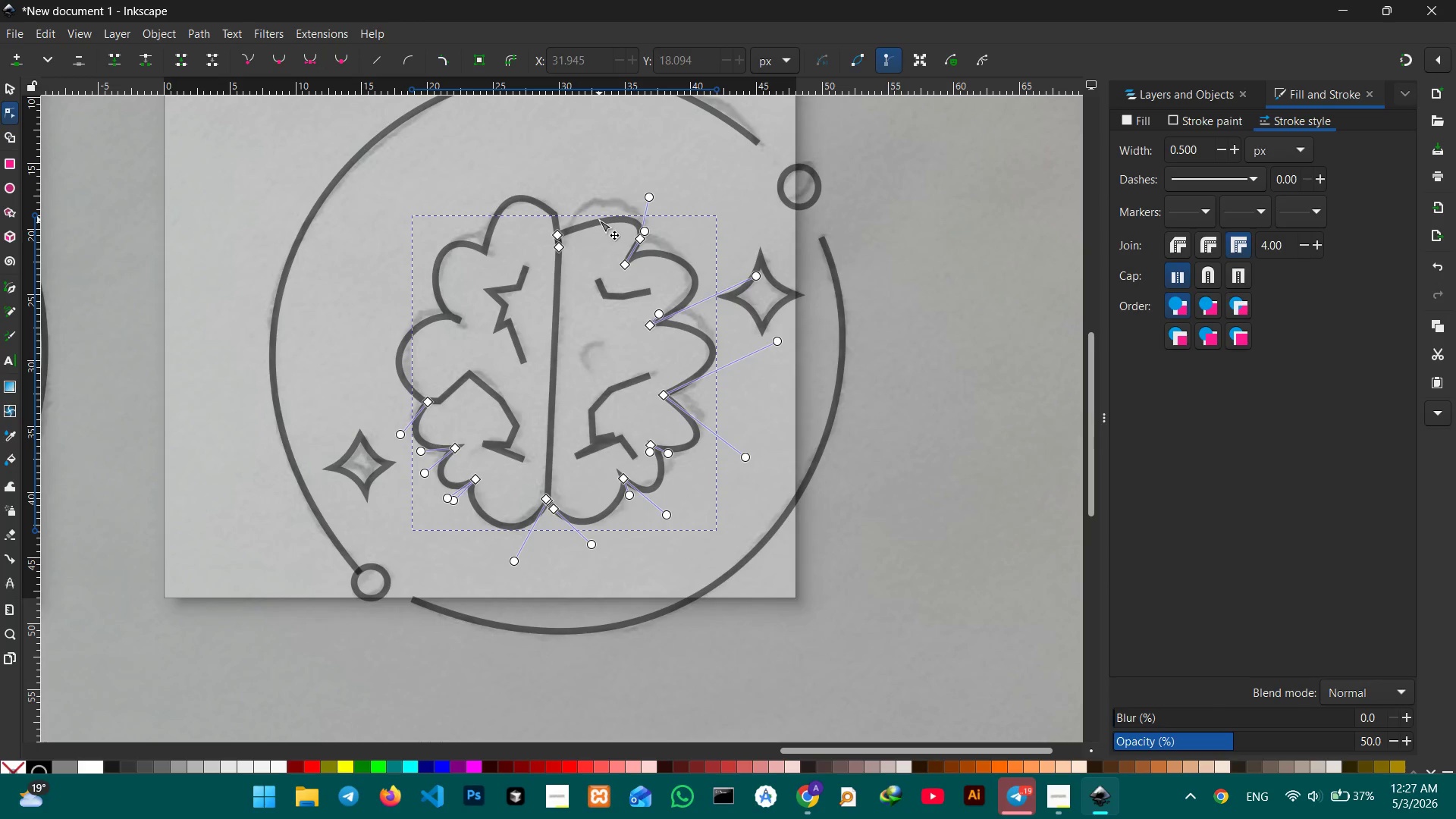 
left_click_drag(start_coordinate=[599, 220], to_coordinate=[613, 193])
 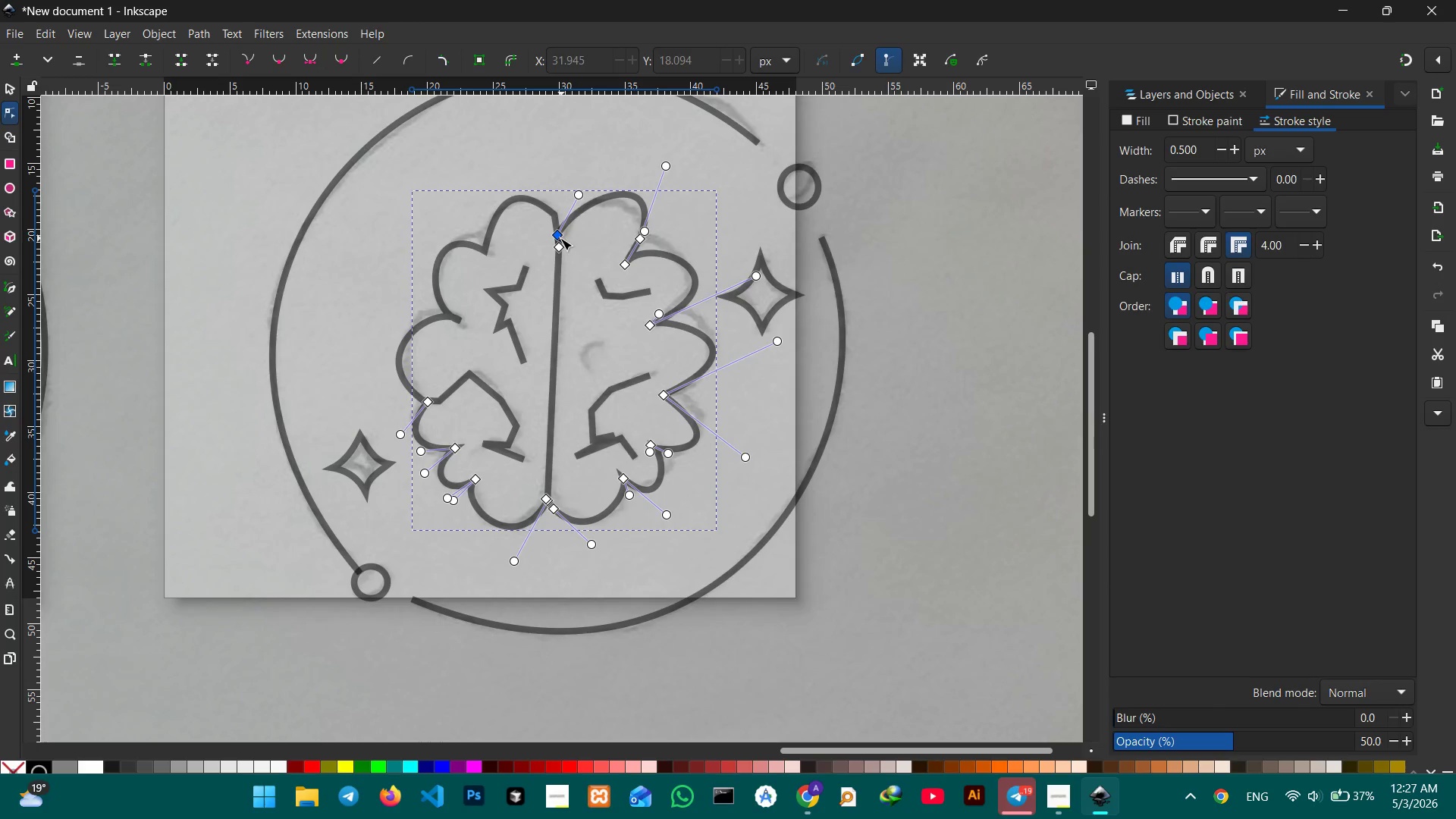 
left_click([560, 238])
 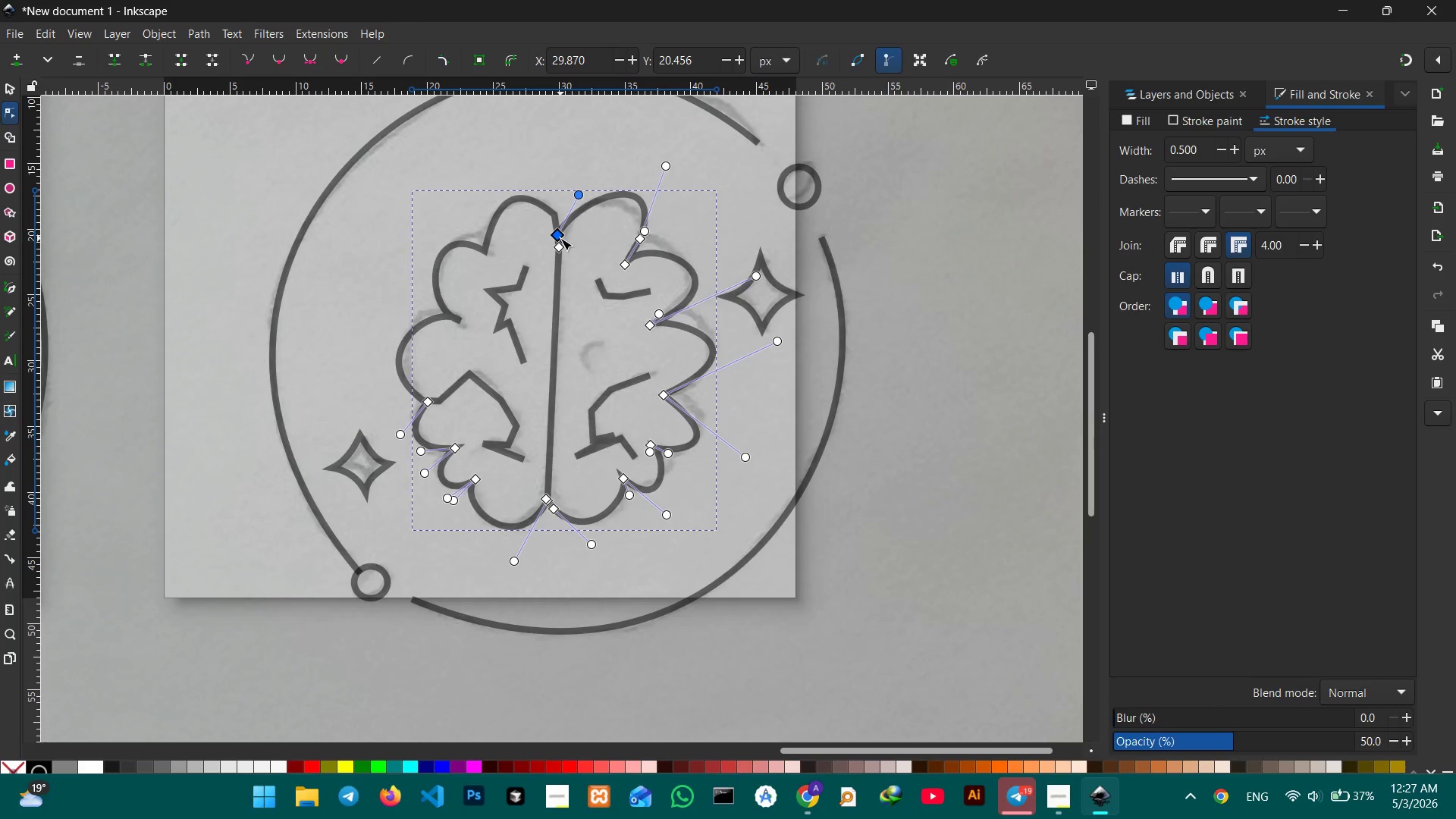 
key(Backspace)
 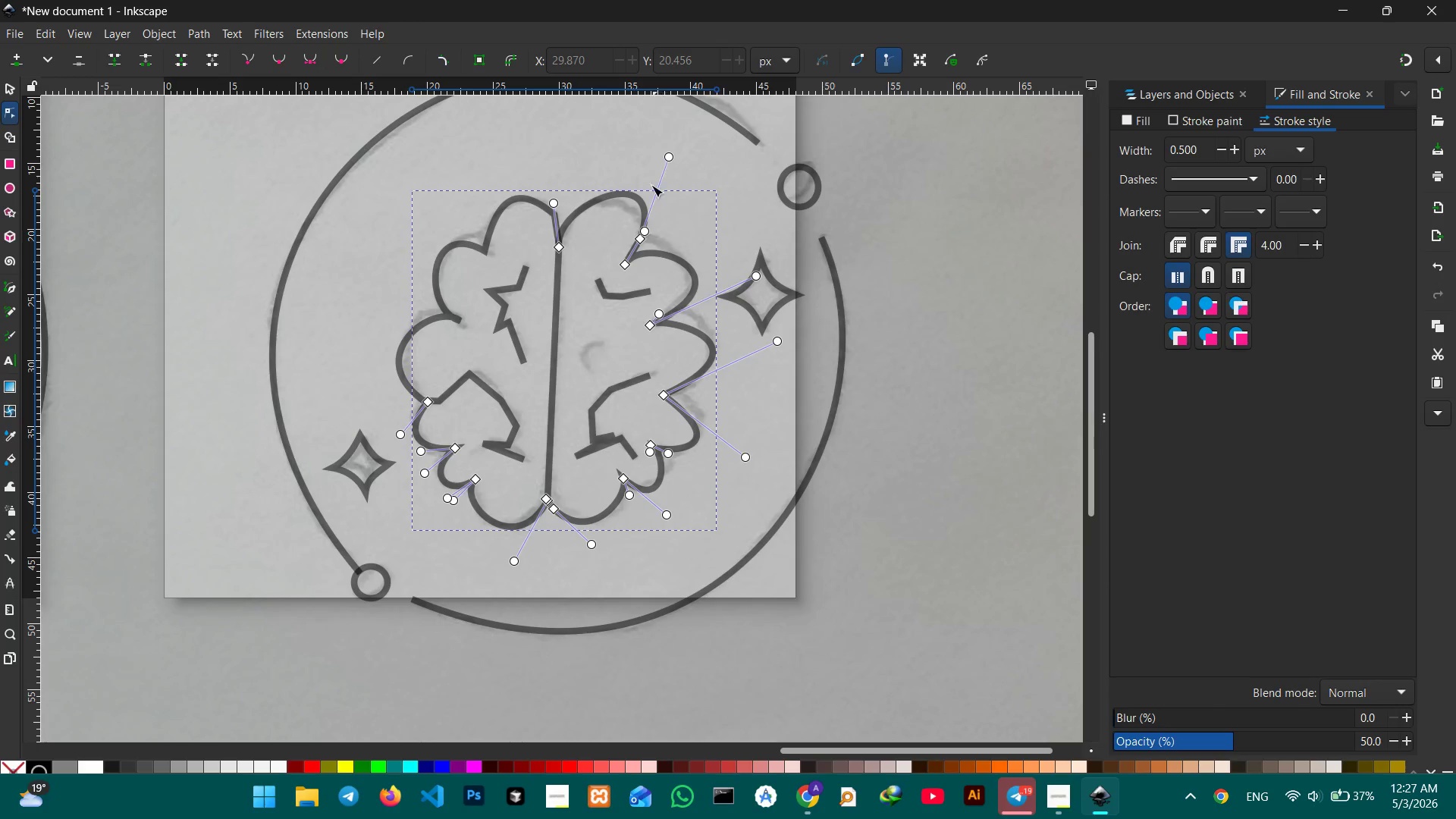 
left_click([642, 203])
 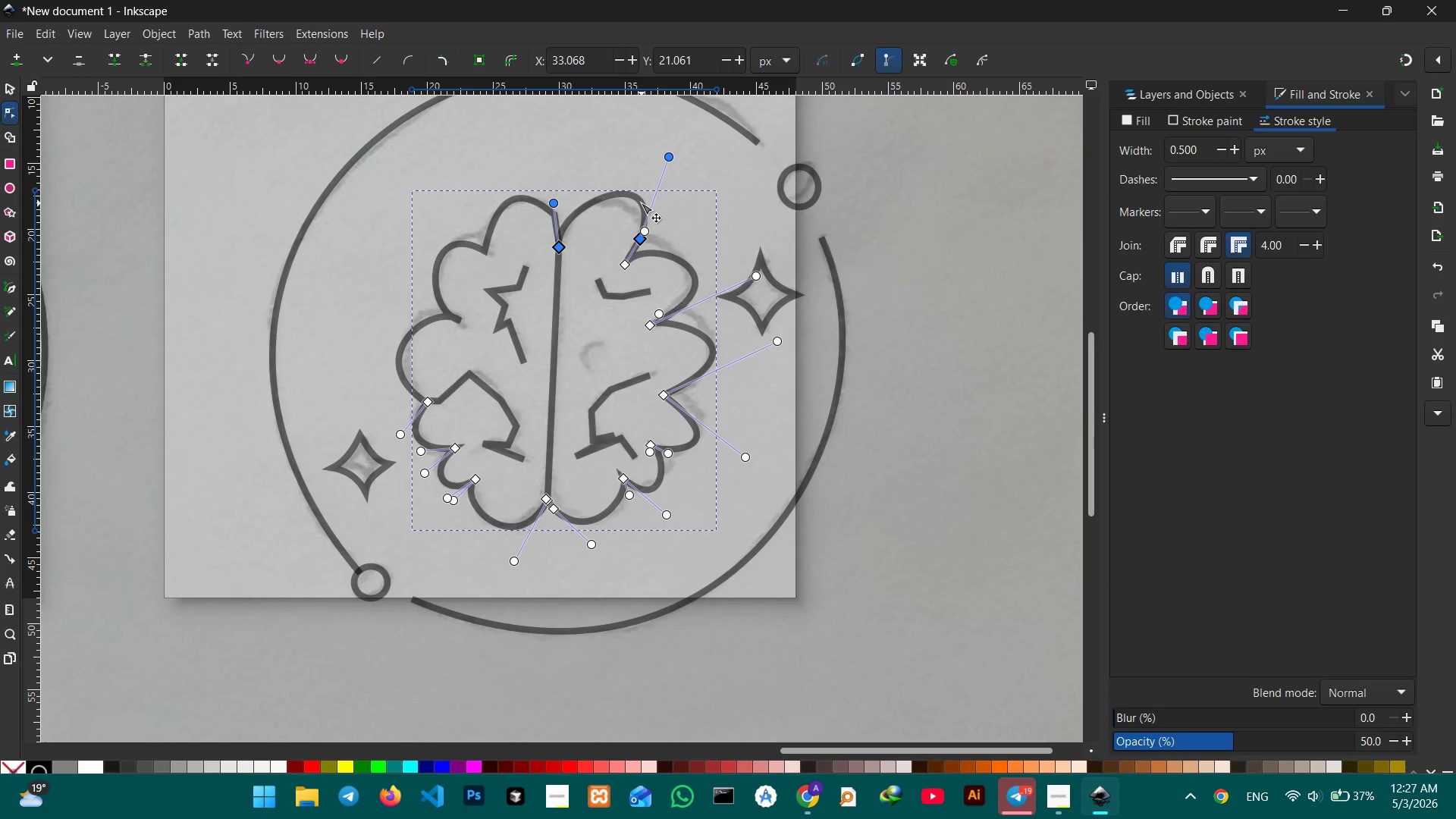 
left_click_drag(start_coordinate=[641, 202], to_coordinate=[639, 212])
 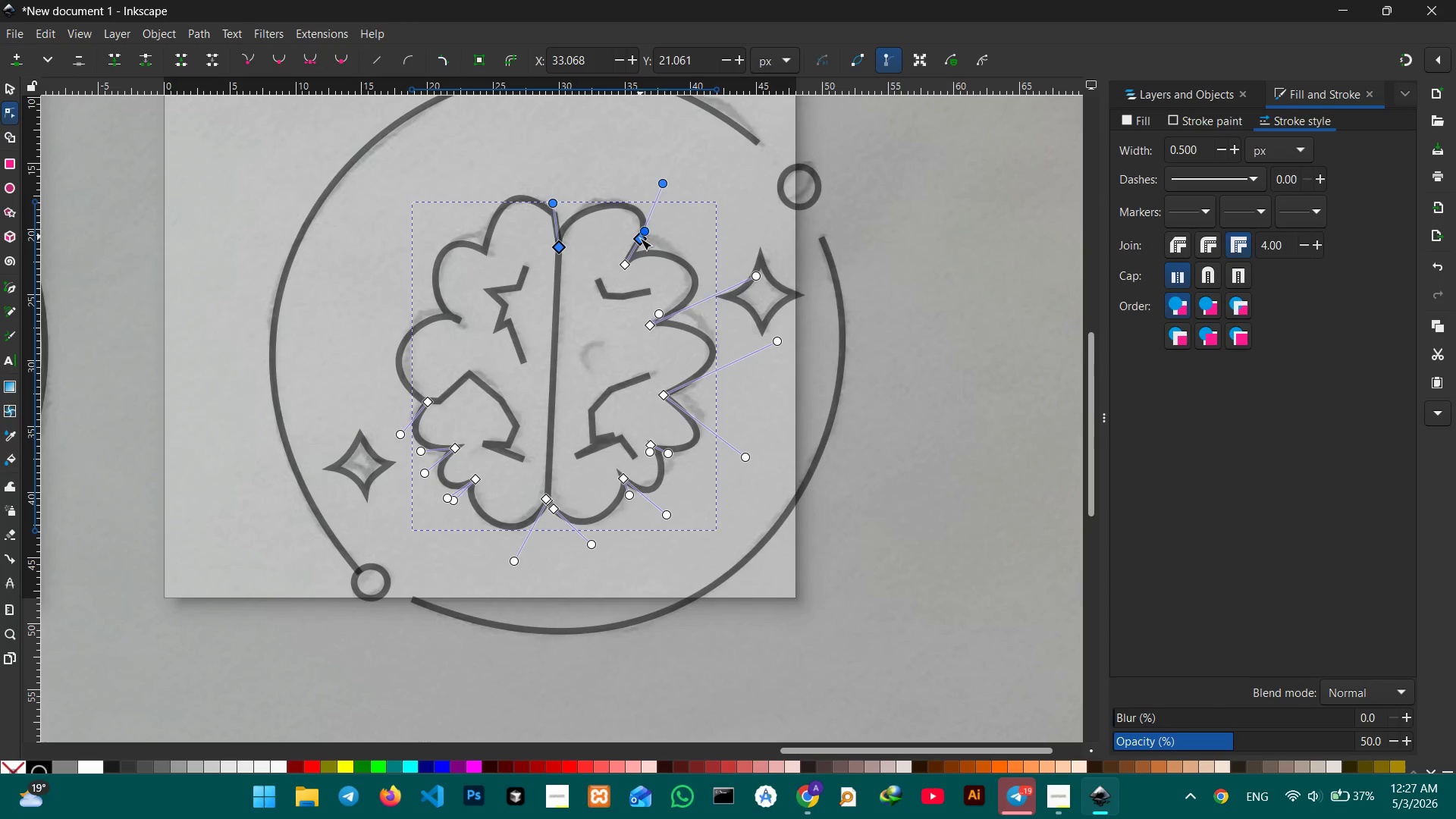 
left_click([640, 240])
 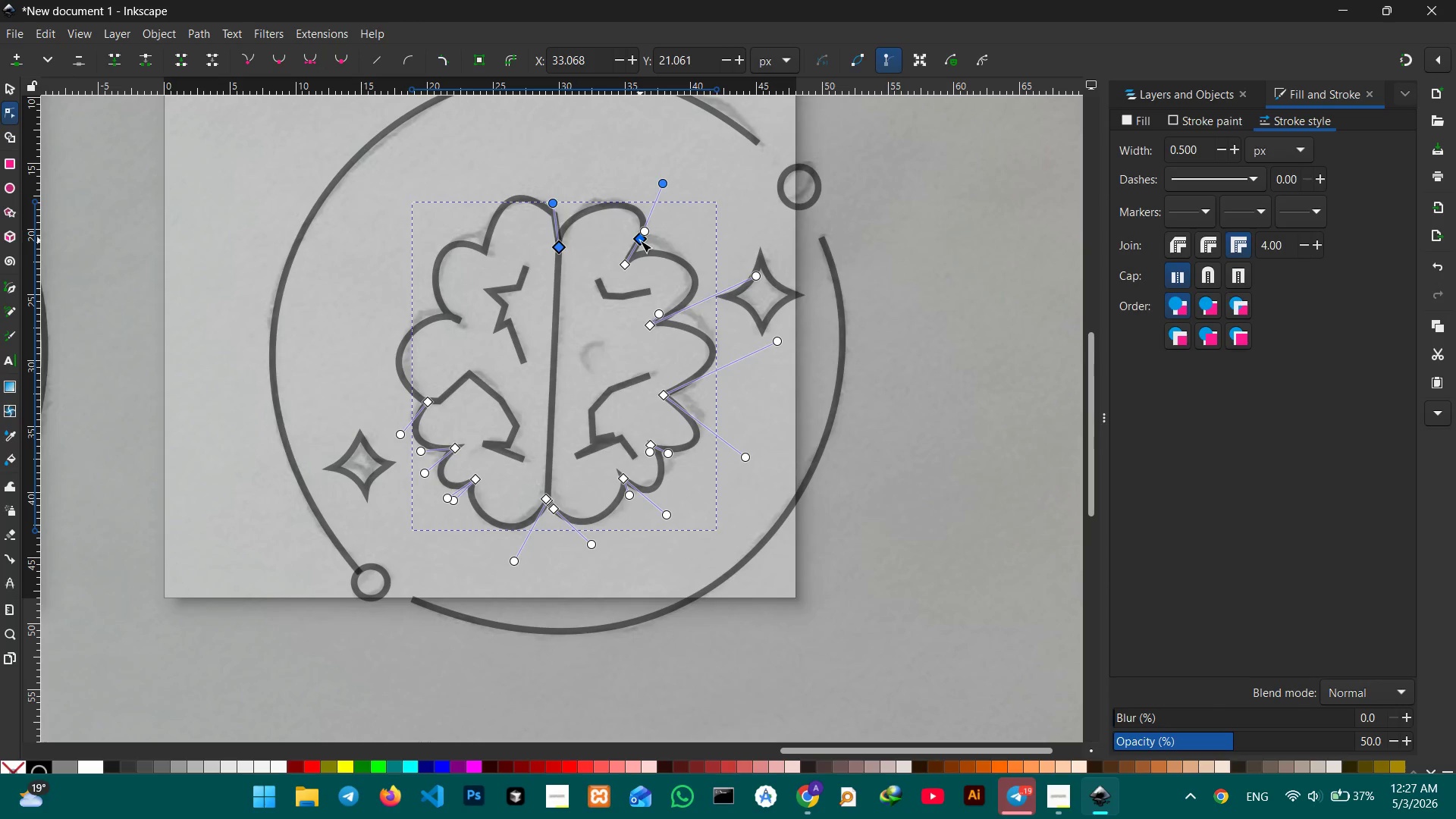 
key(Backspace)
 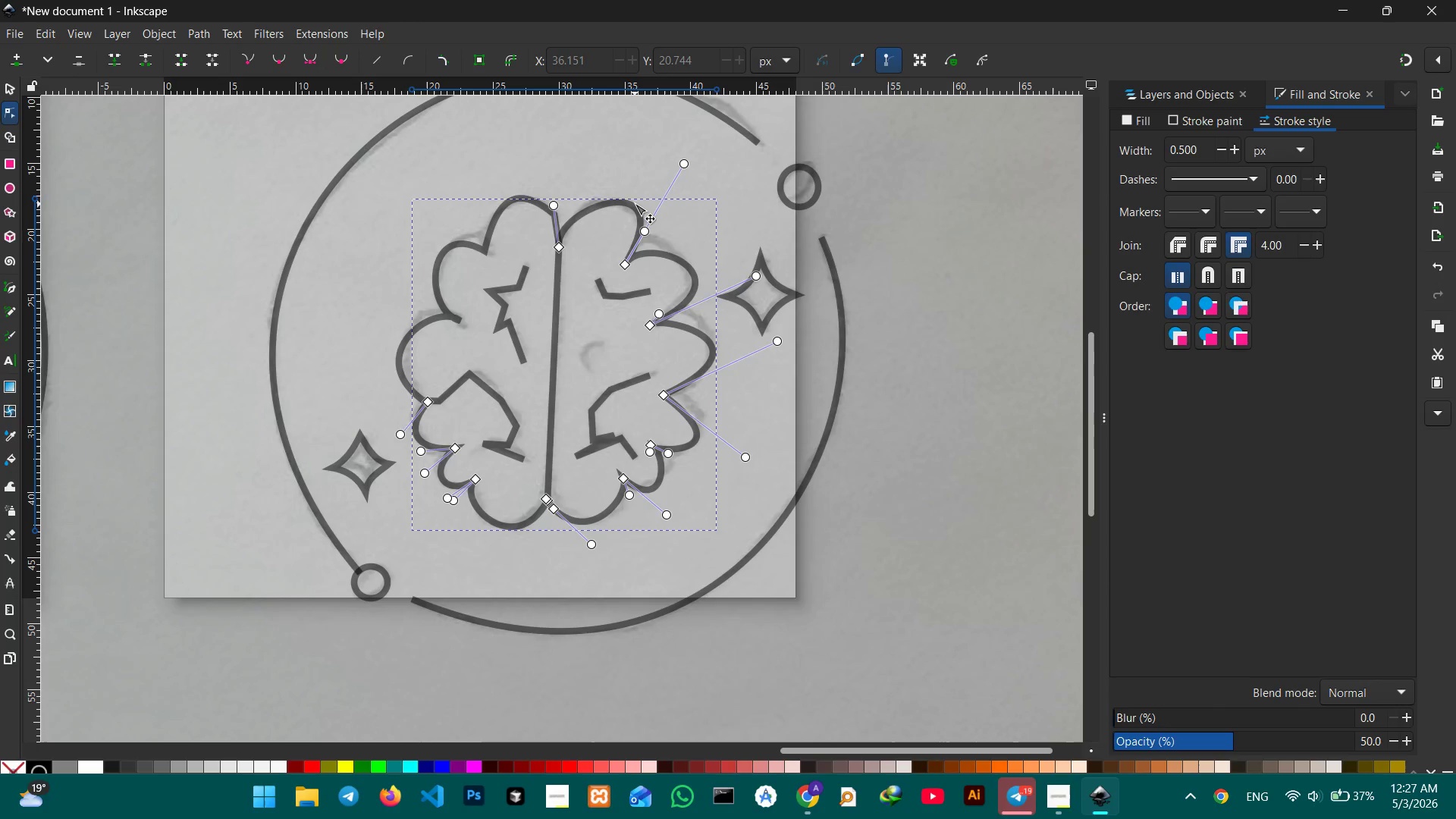 
left_click_drag(start_coordinate=[635, 203], to_coordinate=[629, 207])
 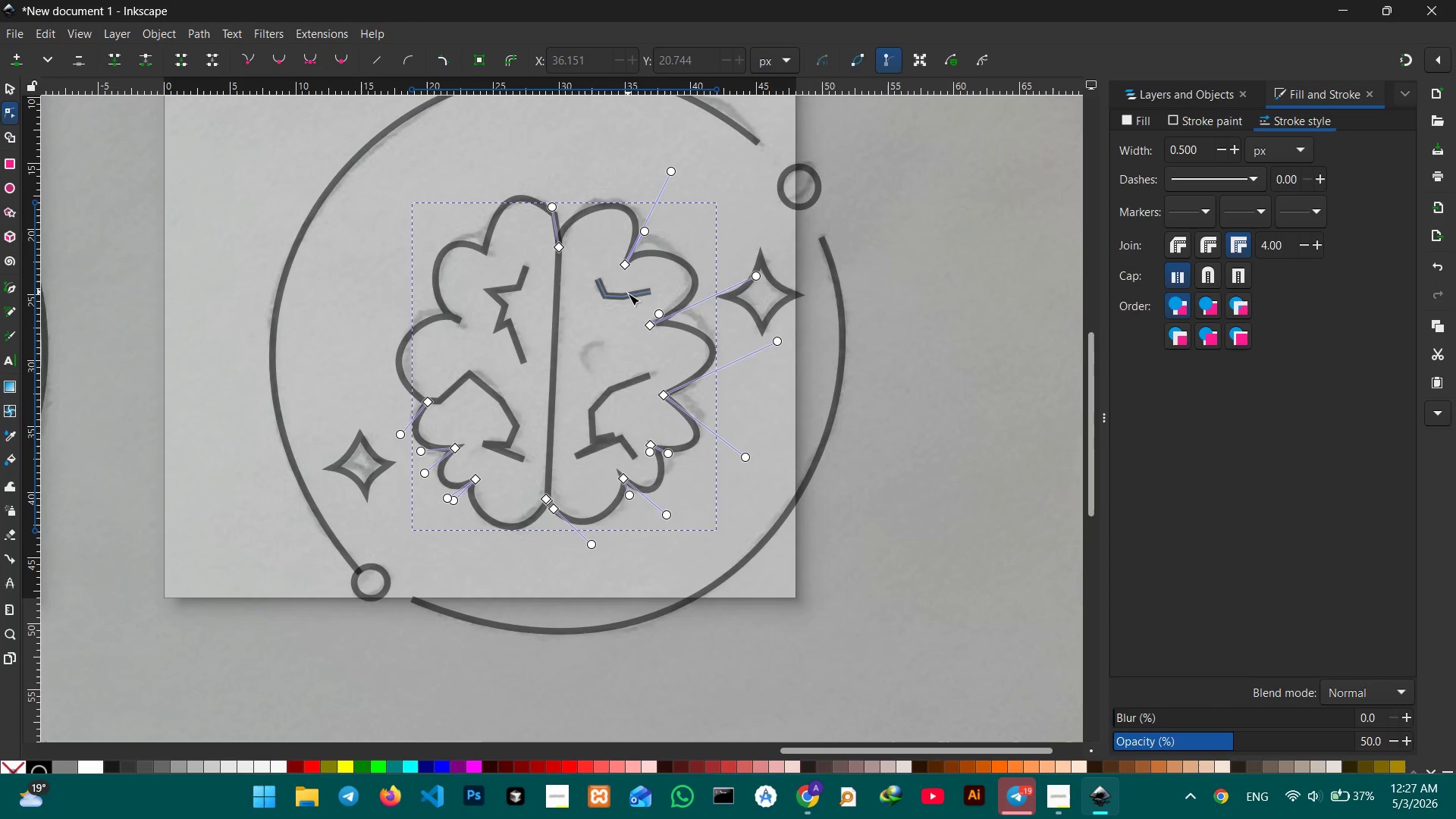 
left_click([629, 296])
 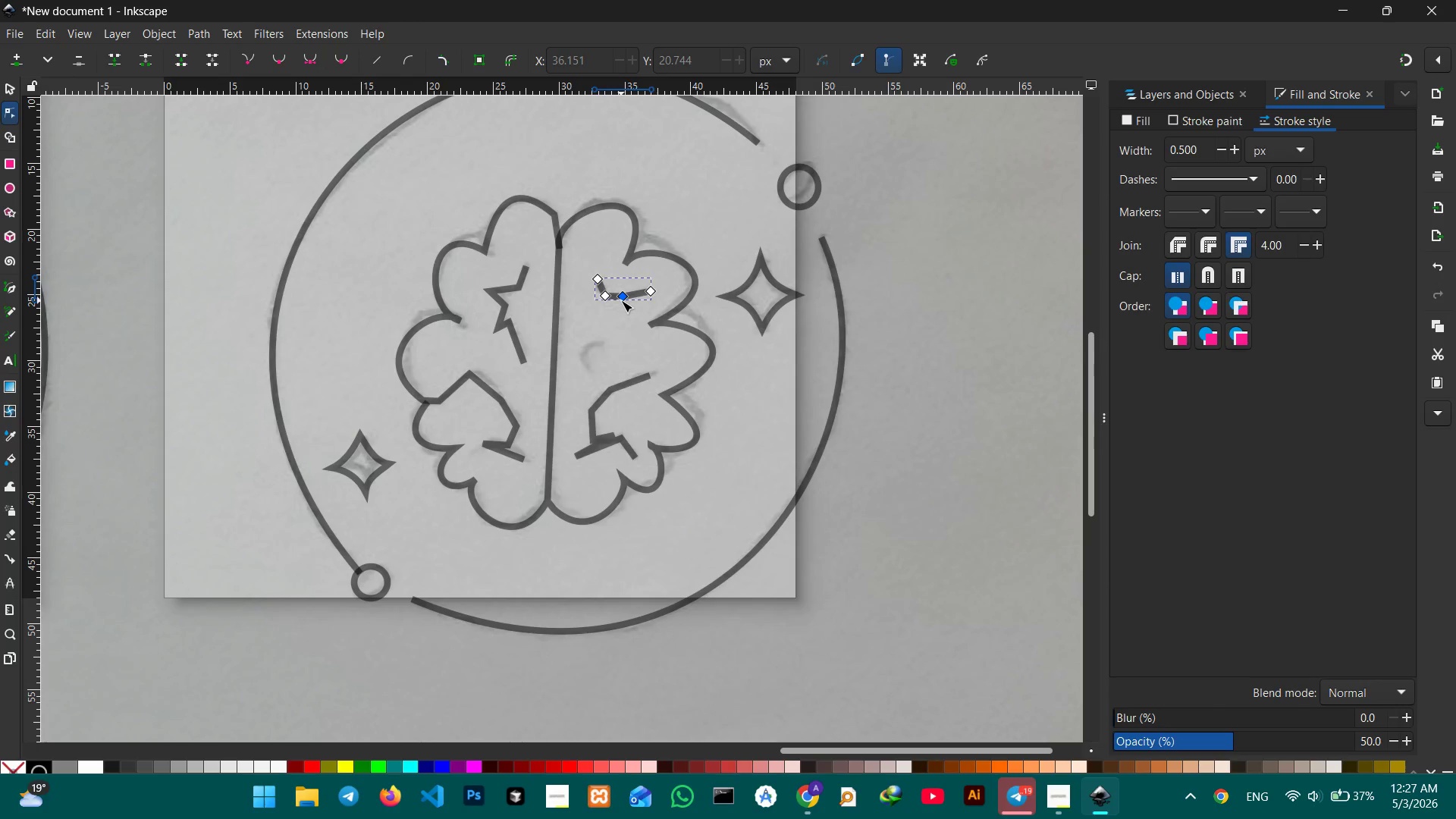 
left_click([622, 300])
 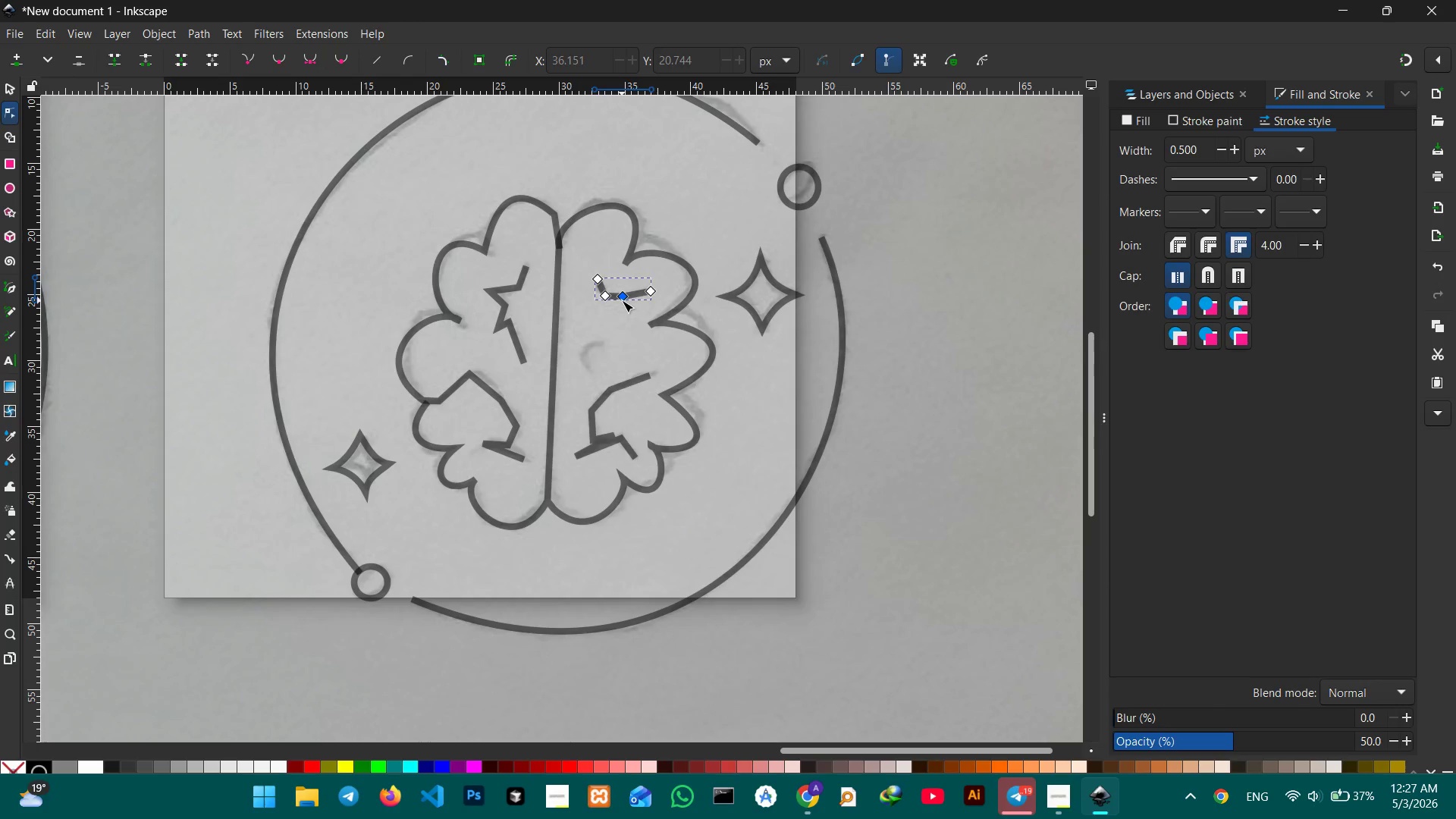 
key(Backspace)
 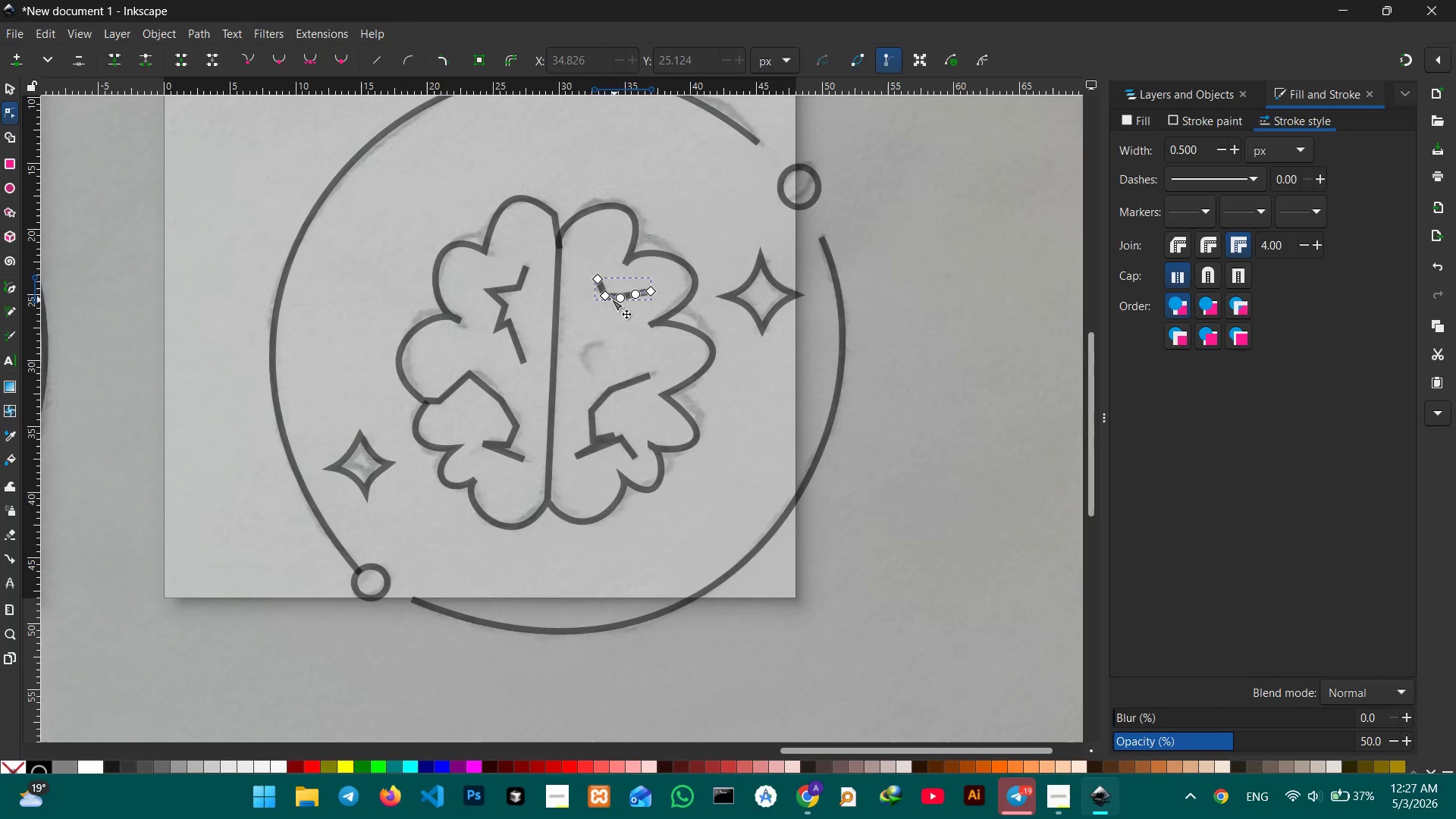 
left_click([610, 299])
 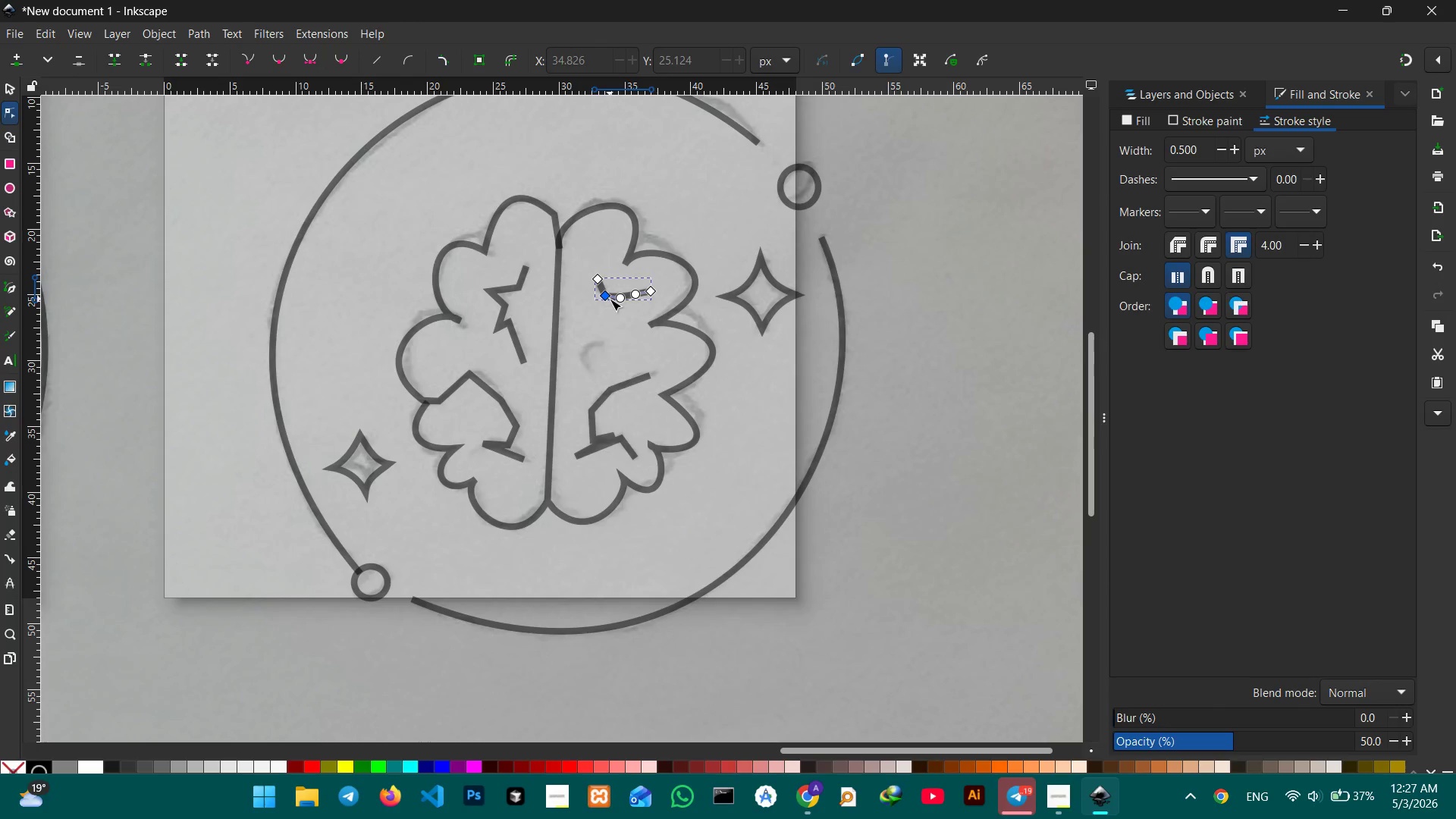 
key(Backspace)
 